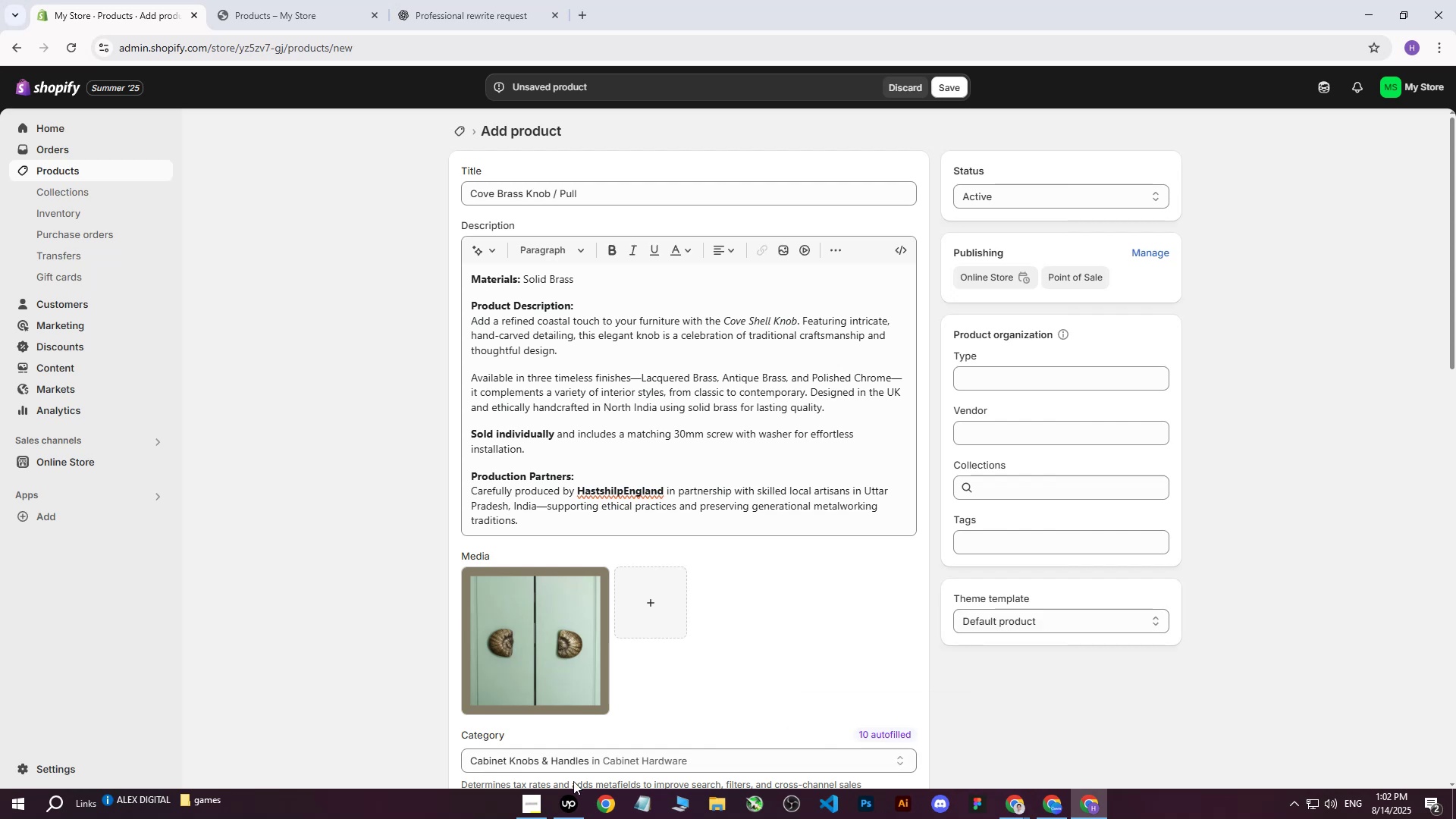 
left_click([563, 808])
 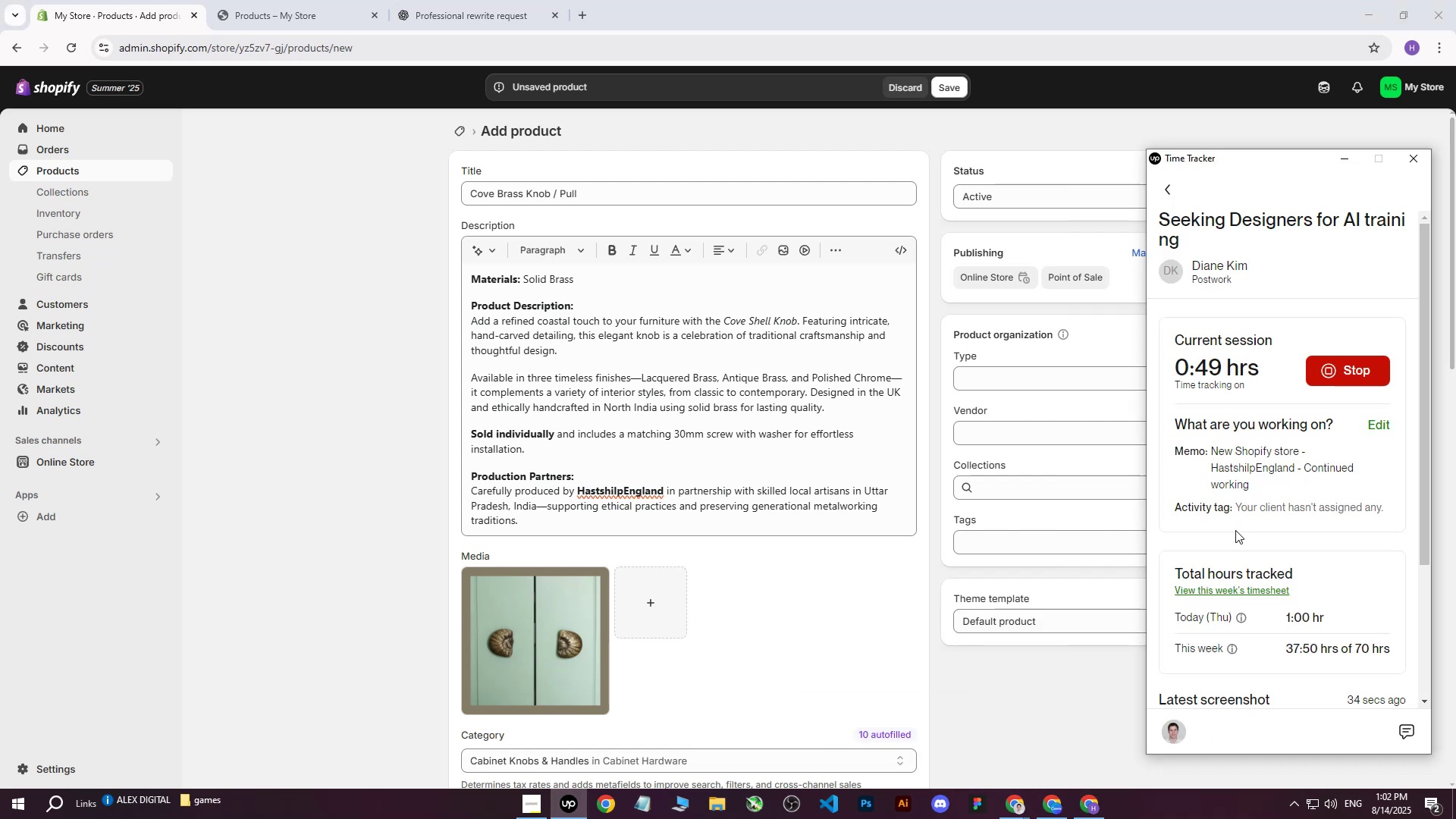 
left_click([297, 571])
 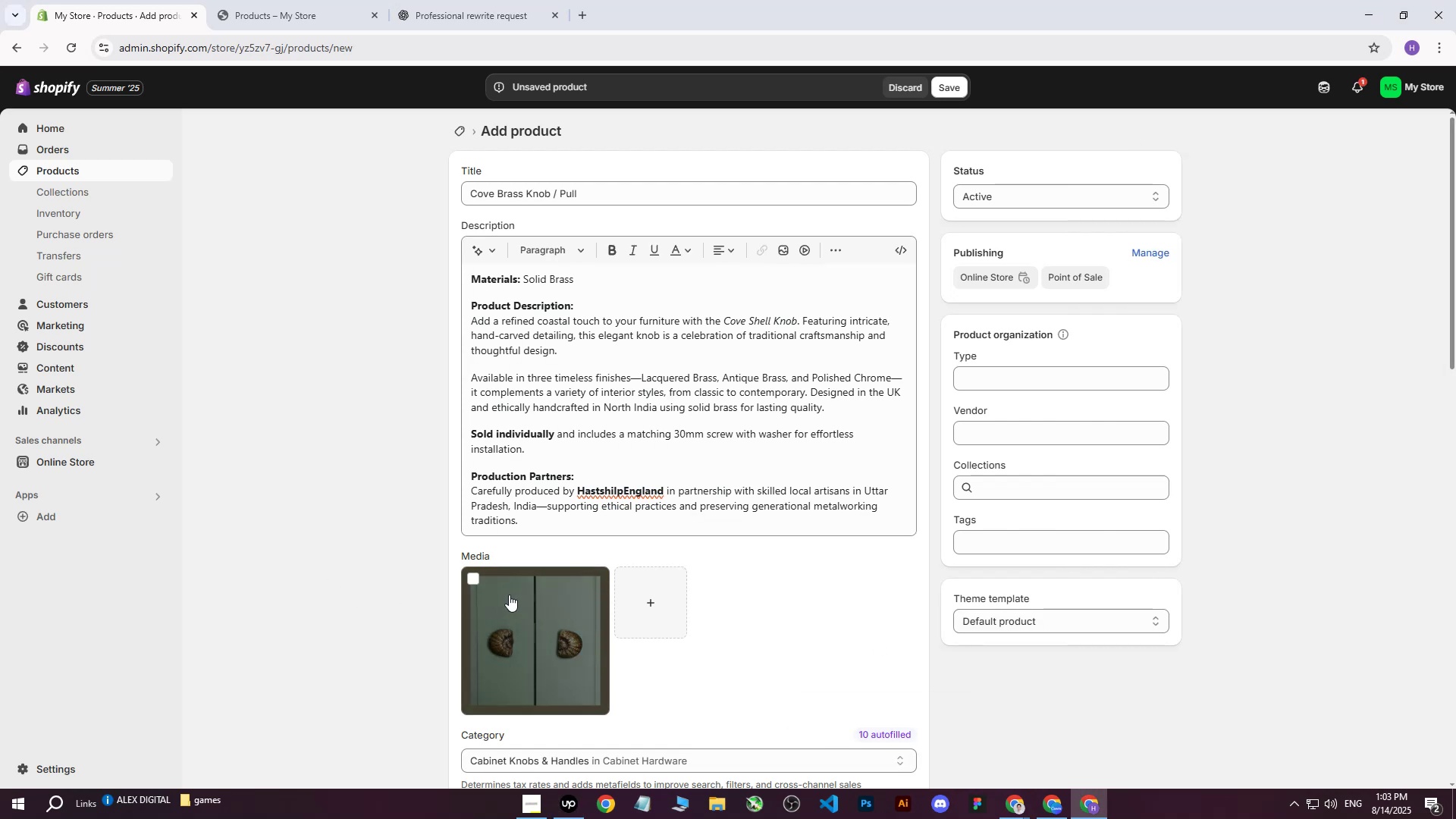 
scroll: coordinate [595, 576], scroll_direction: down, amount: 10.0
 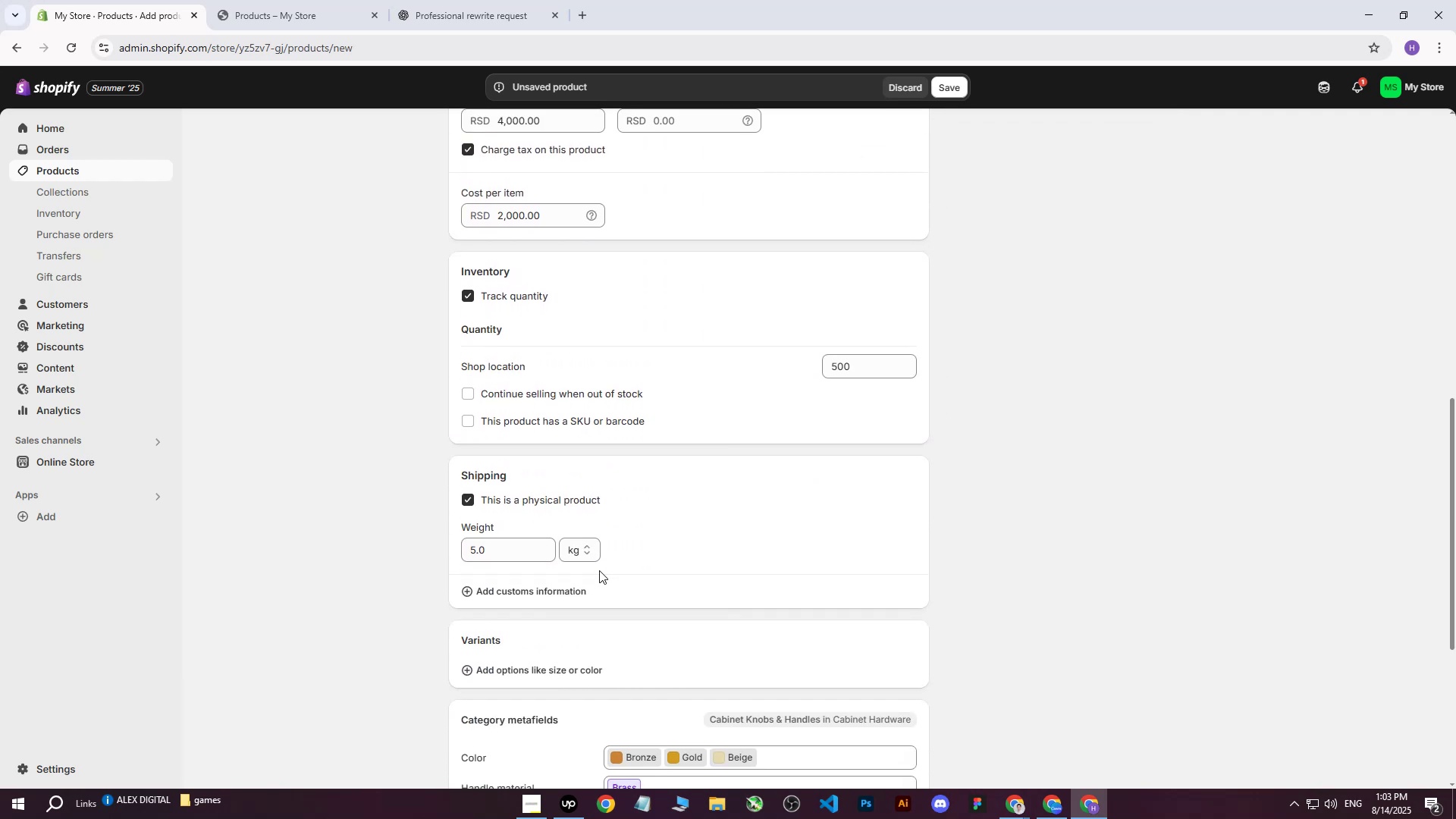 
scroll: coordinate [601, 573], scroll_direction: up, amount: 11.0
 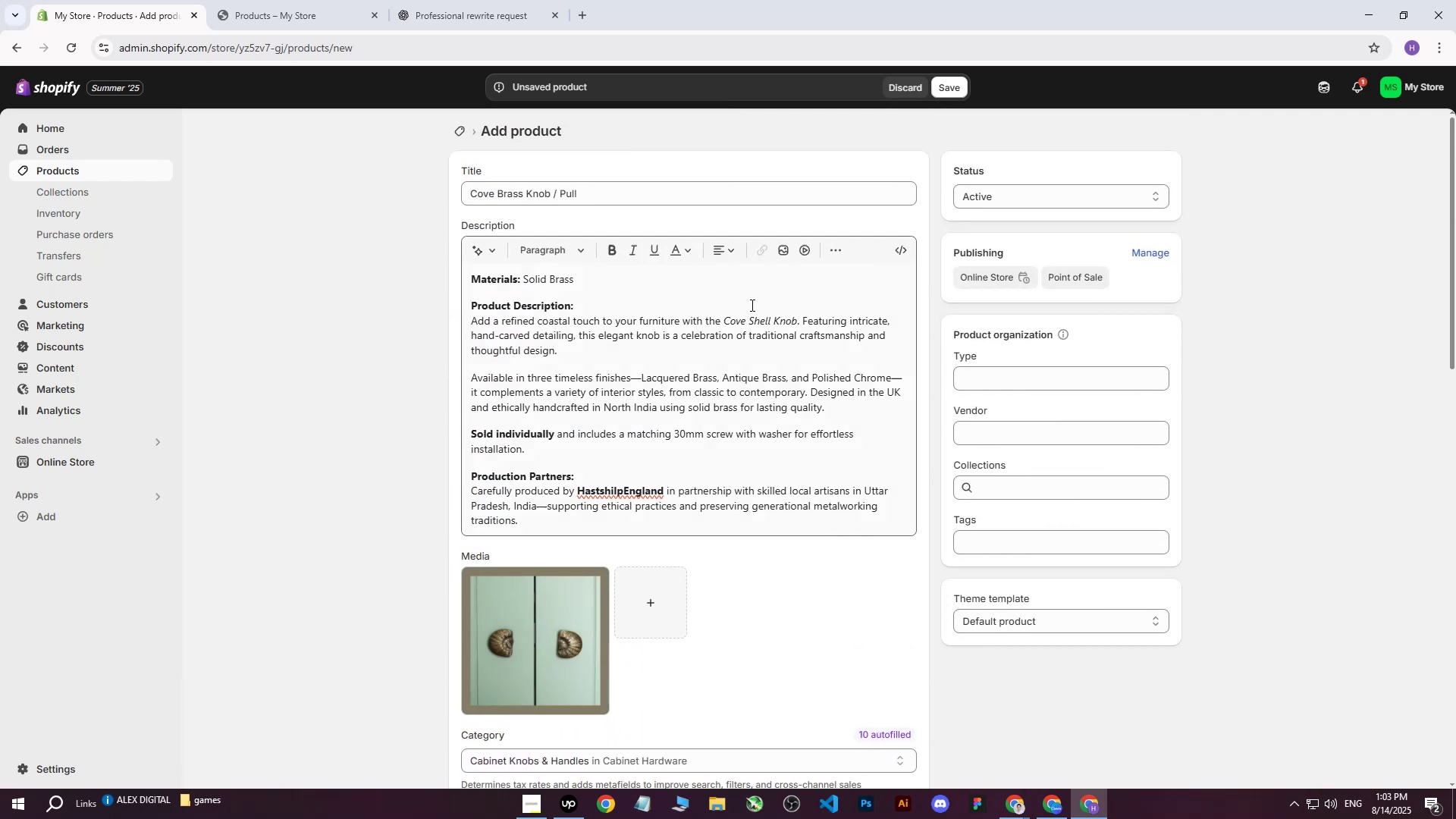 
left_click_drag(start_coordinate=[616, 188], to_coordinate=[438, 186])
 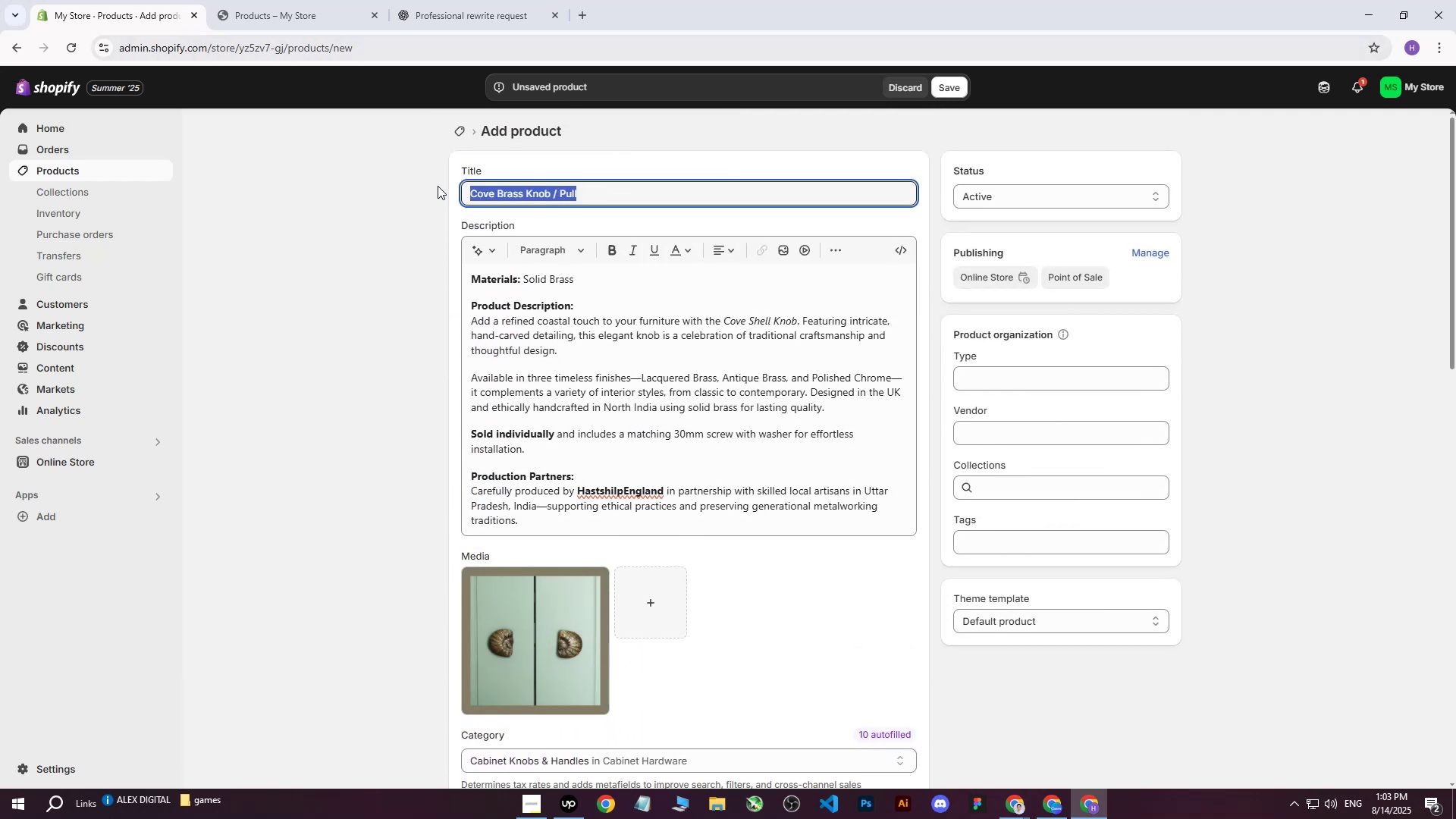 
key(Control+ControlLeft)
 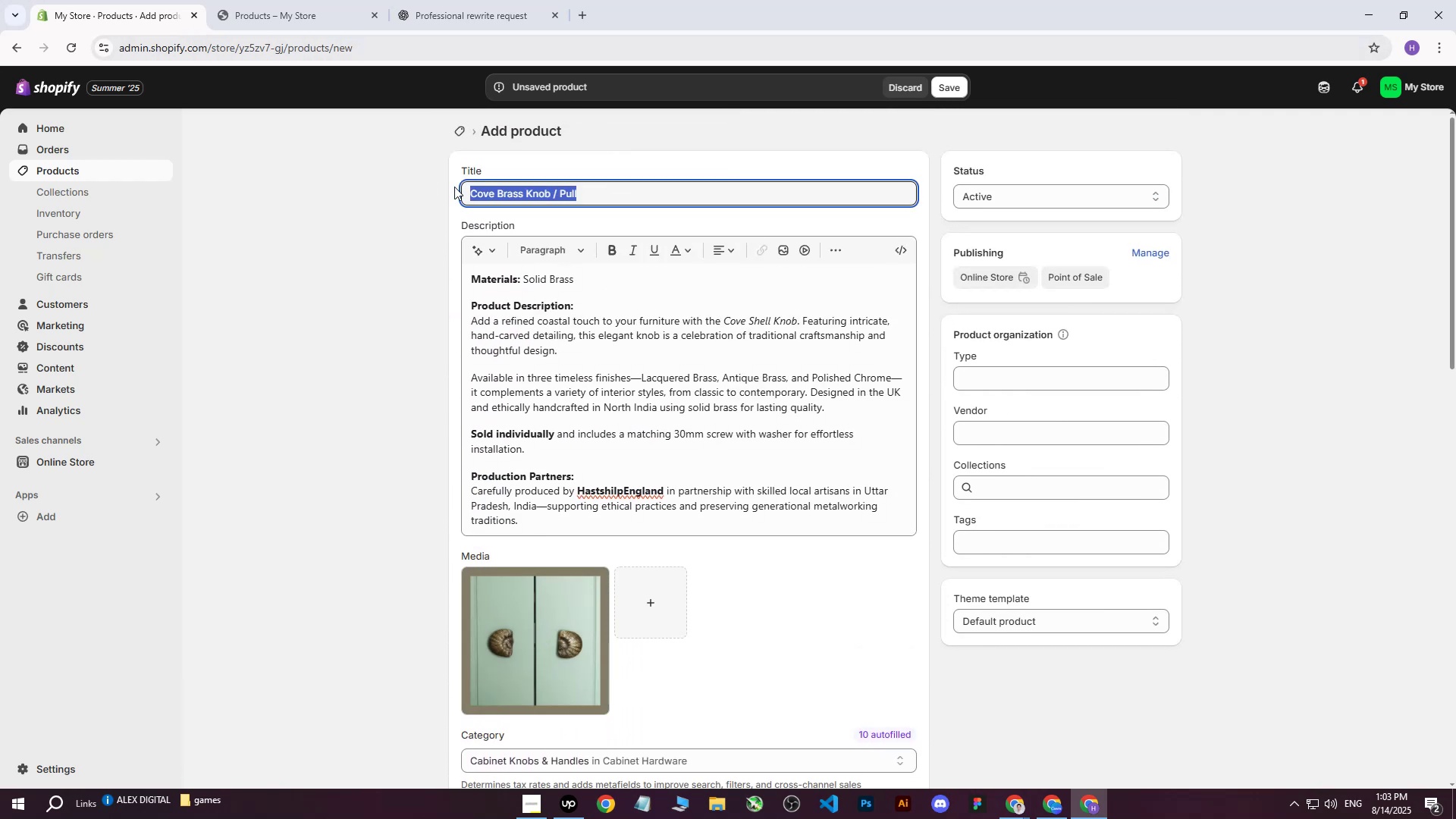 
key(Control+C)
 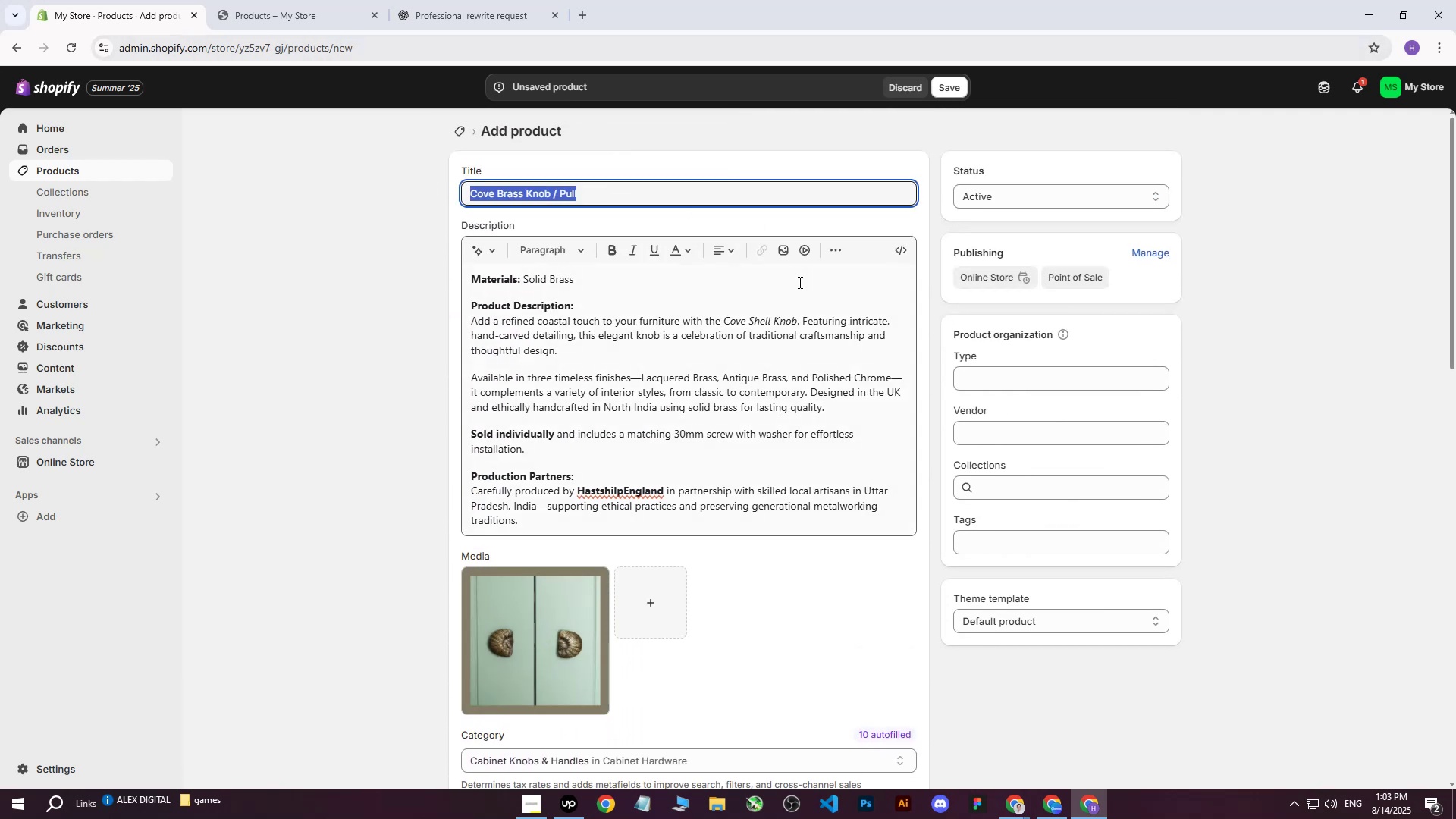 
scroll: coordinate [908, 340], scroll_direction: down, amount: 2.0
 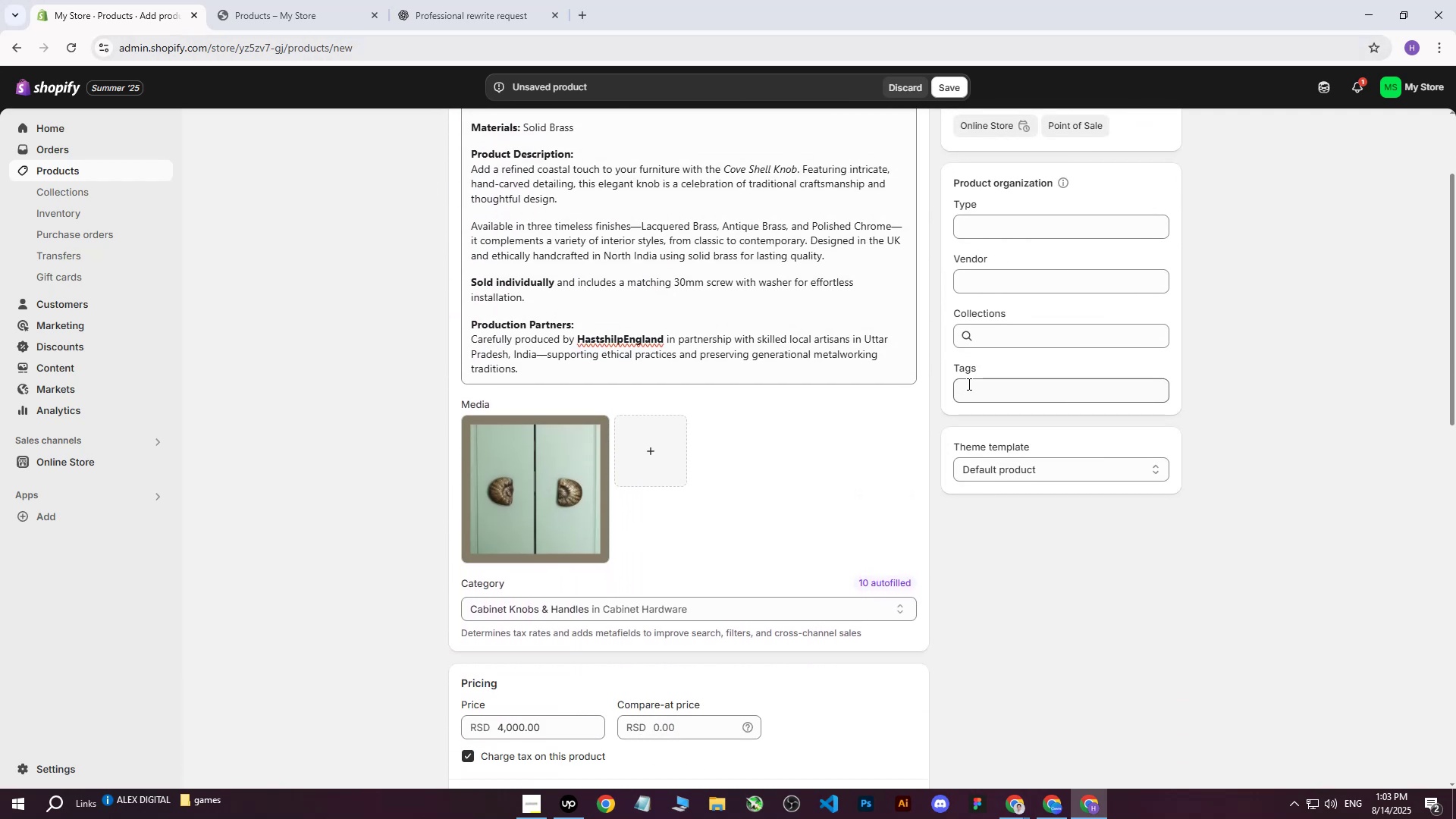 
left_click([972, 380])
 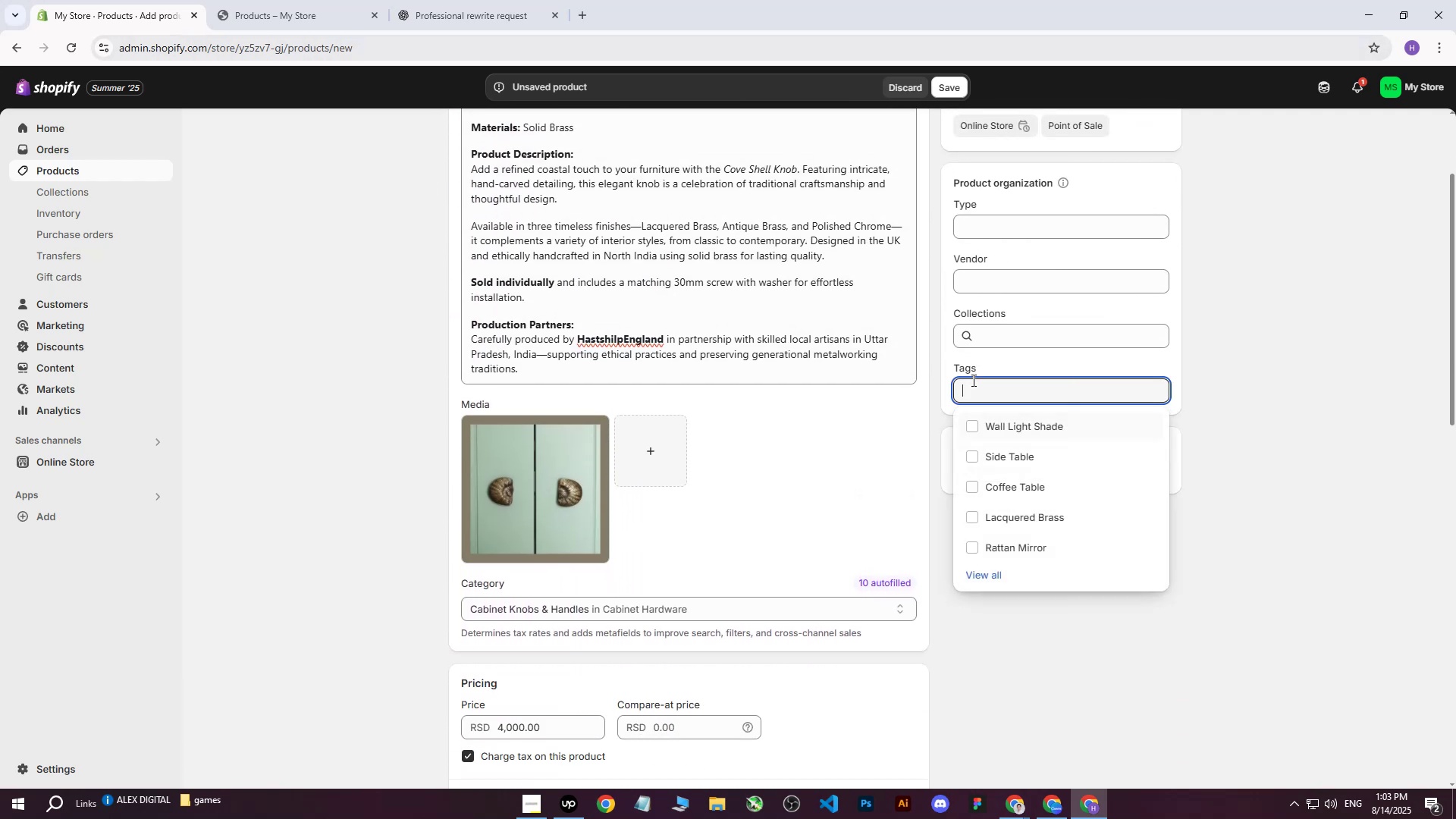 
key(Control+ControlLeft)
 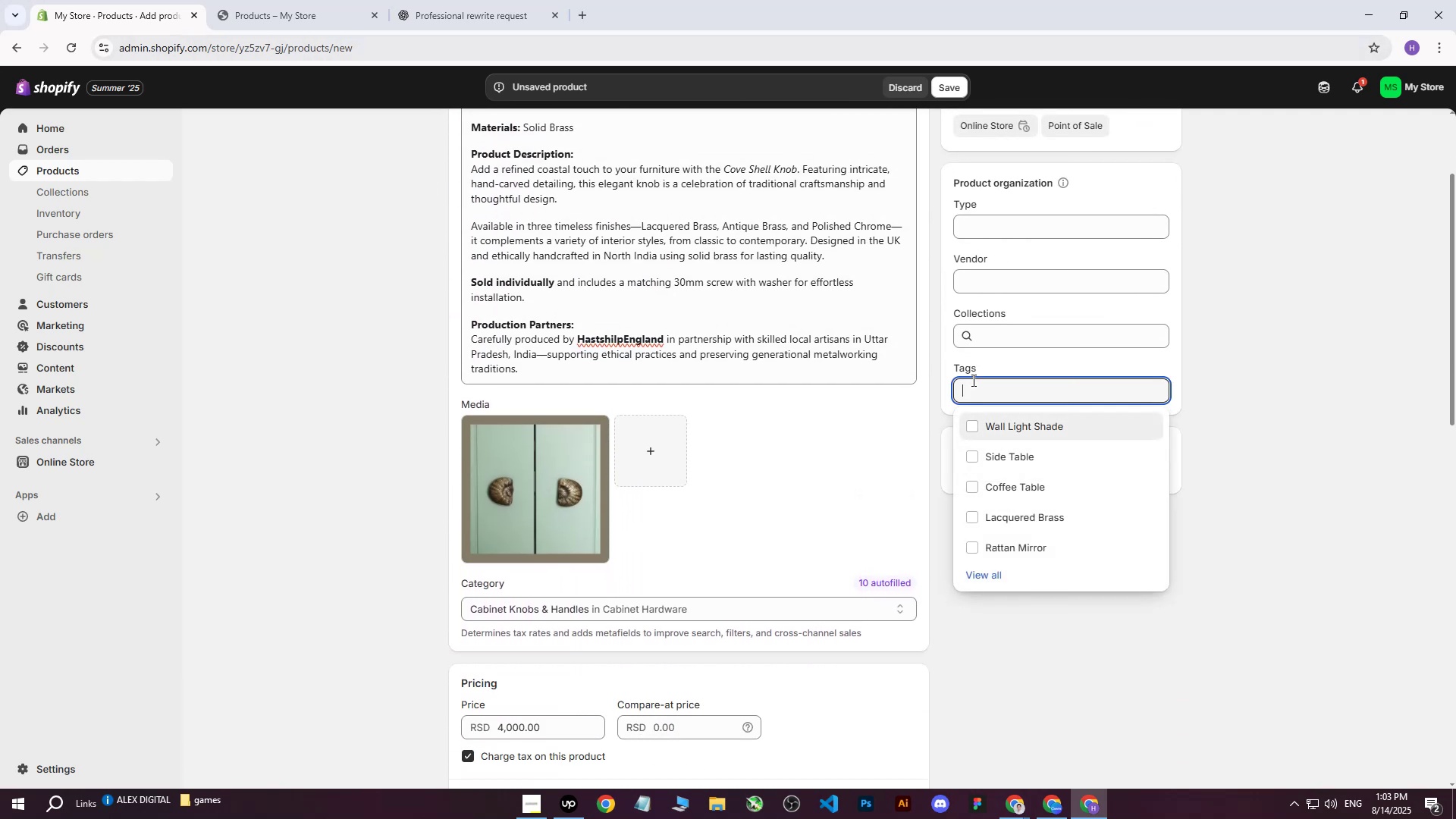 
key(Control+V)
 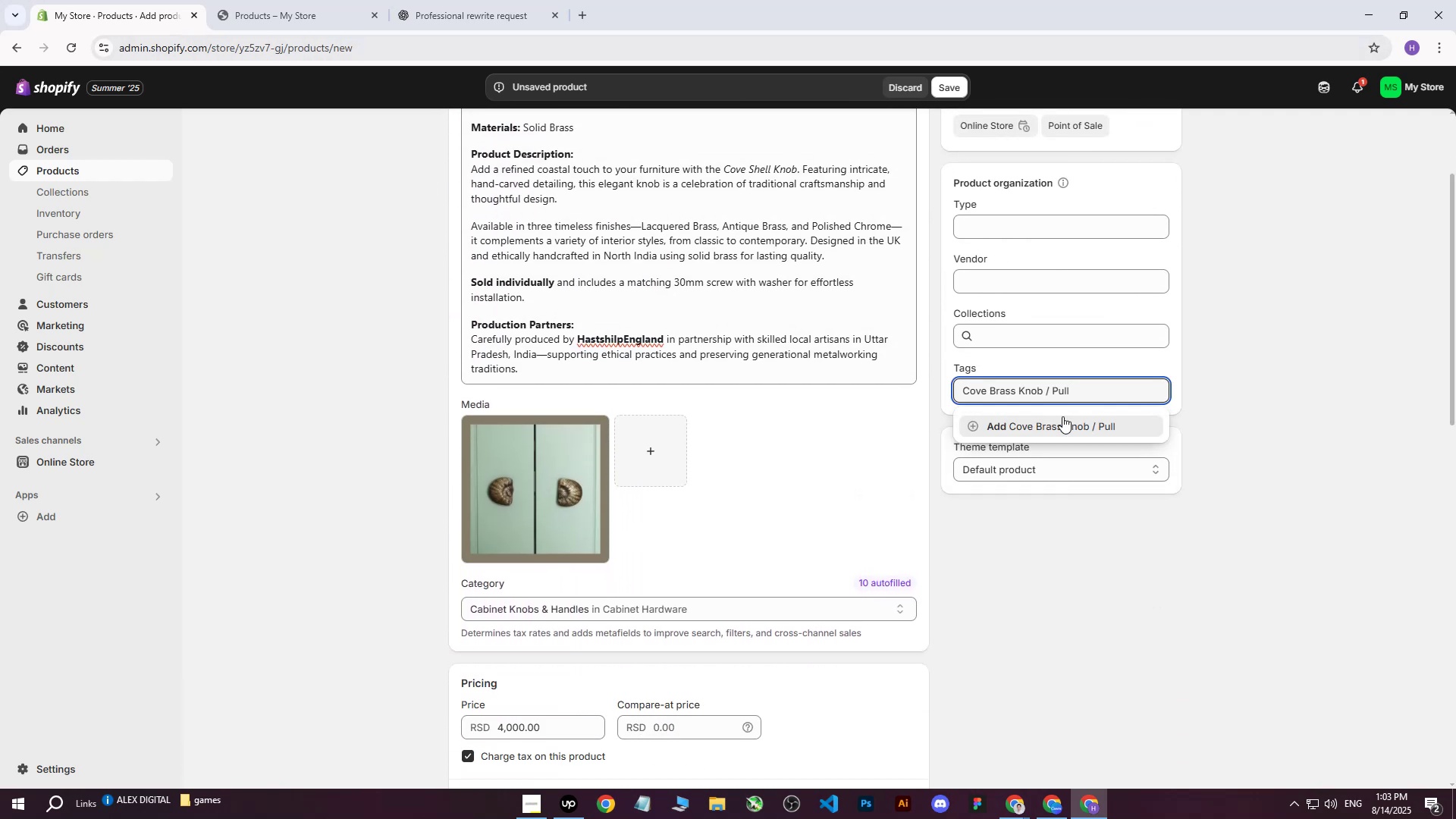 
left_click([1065, 421])
 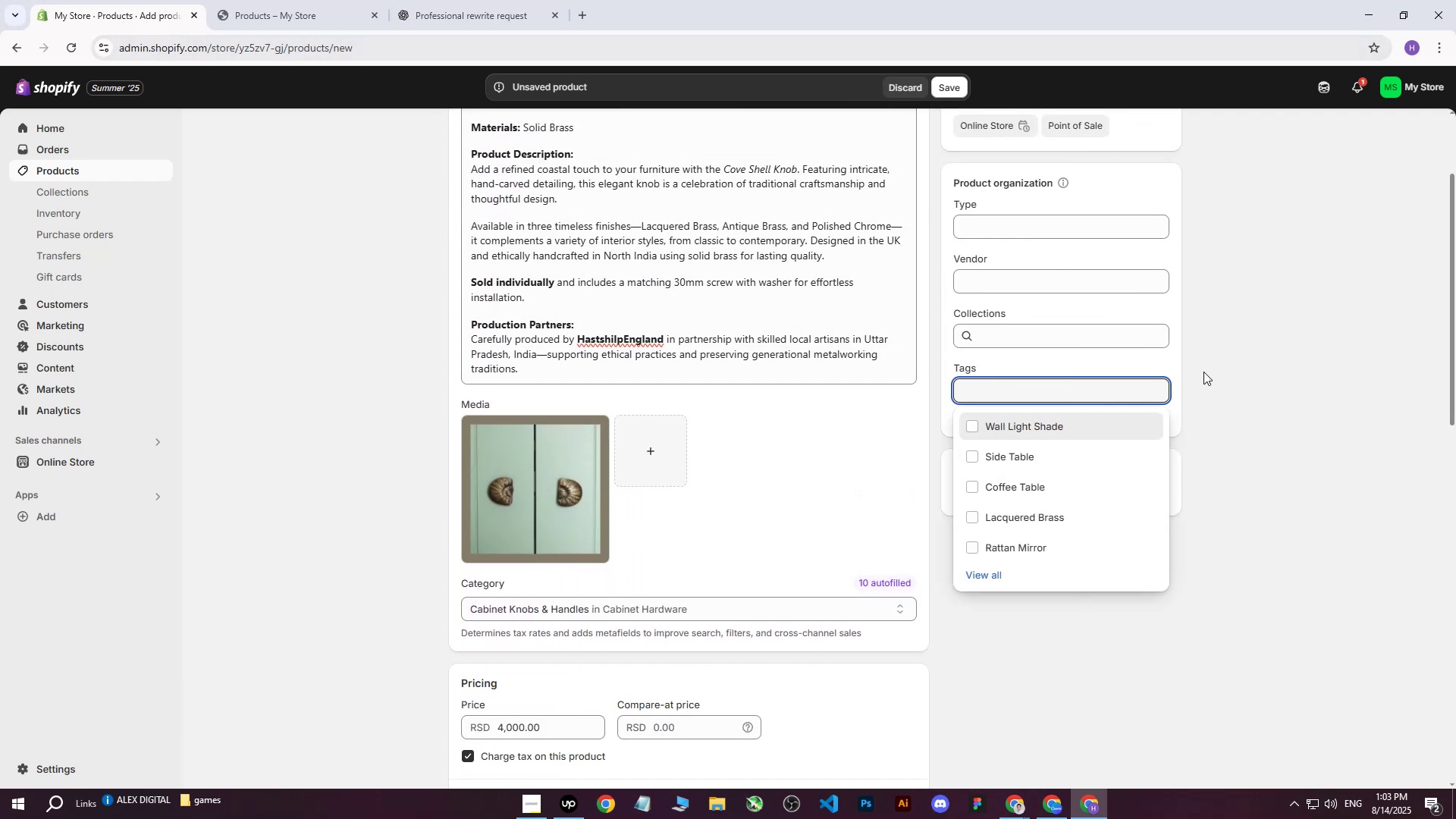 
left_click([1203, 372])
 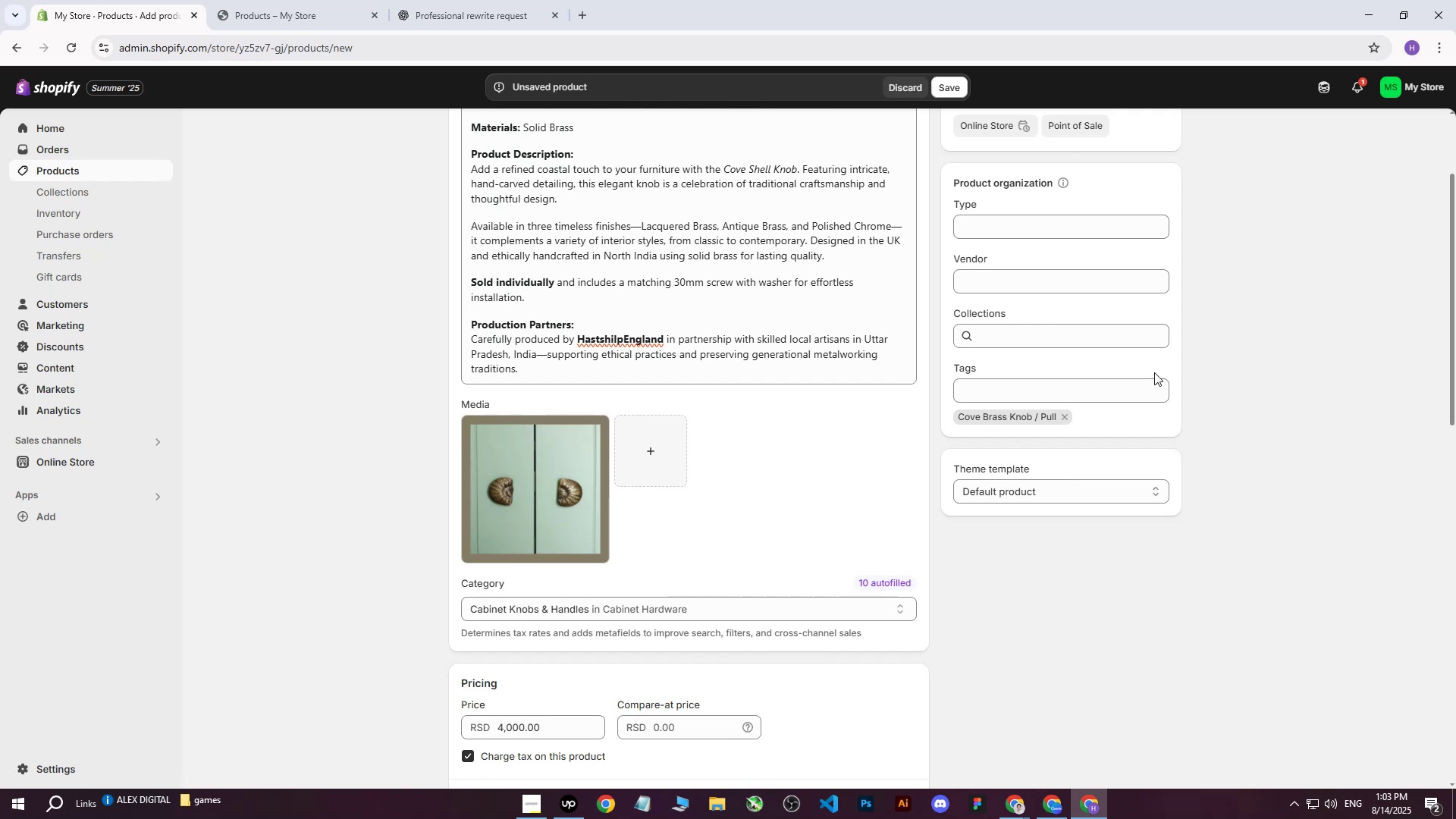 
scroll: coordinate [620, 326], scroll_direction: up, amount: 5.0
 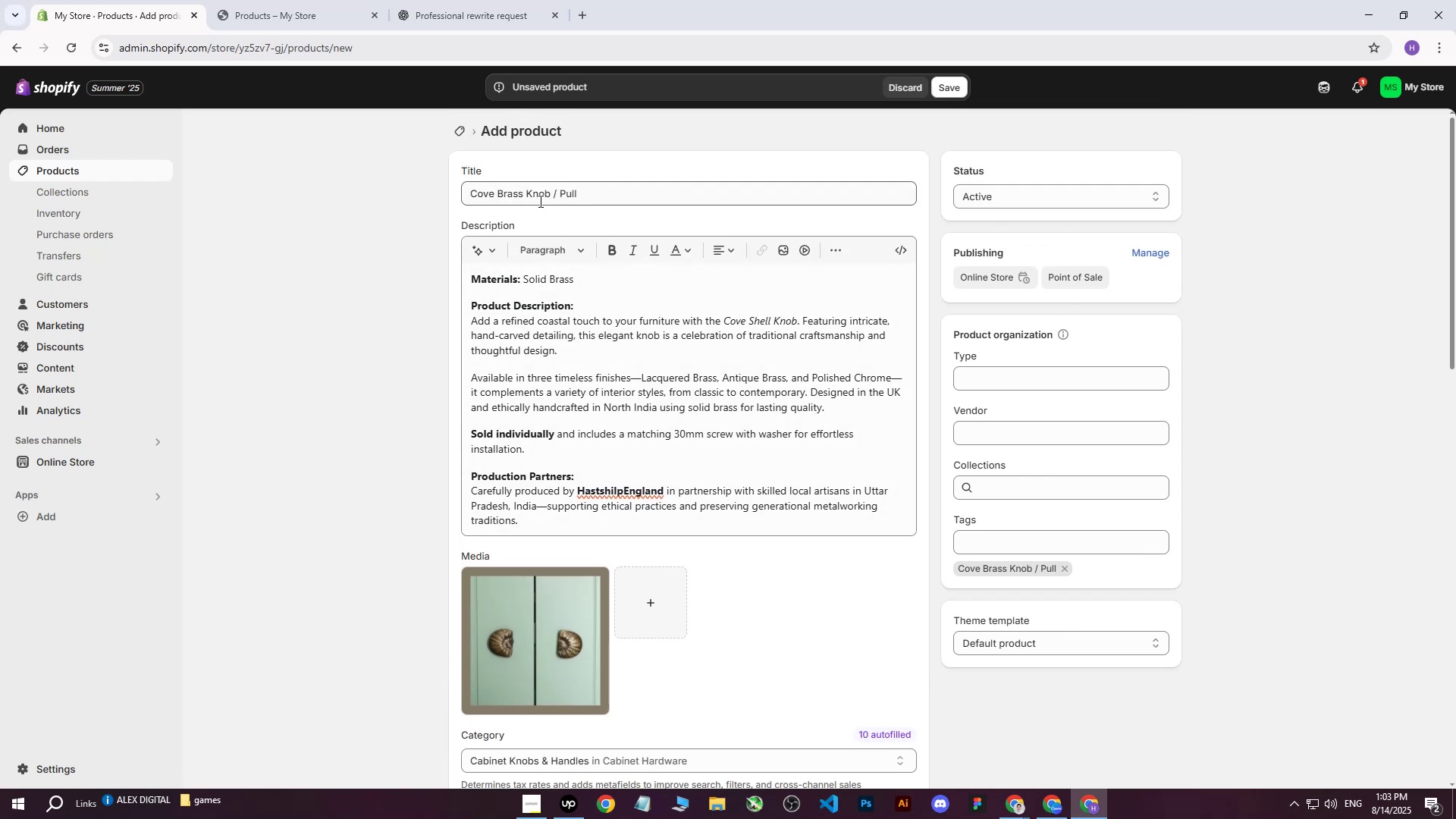 
left_click_drag(start_coordinate=[550, 195], to_coordinate=[527, 198])
 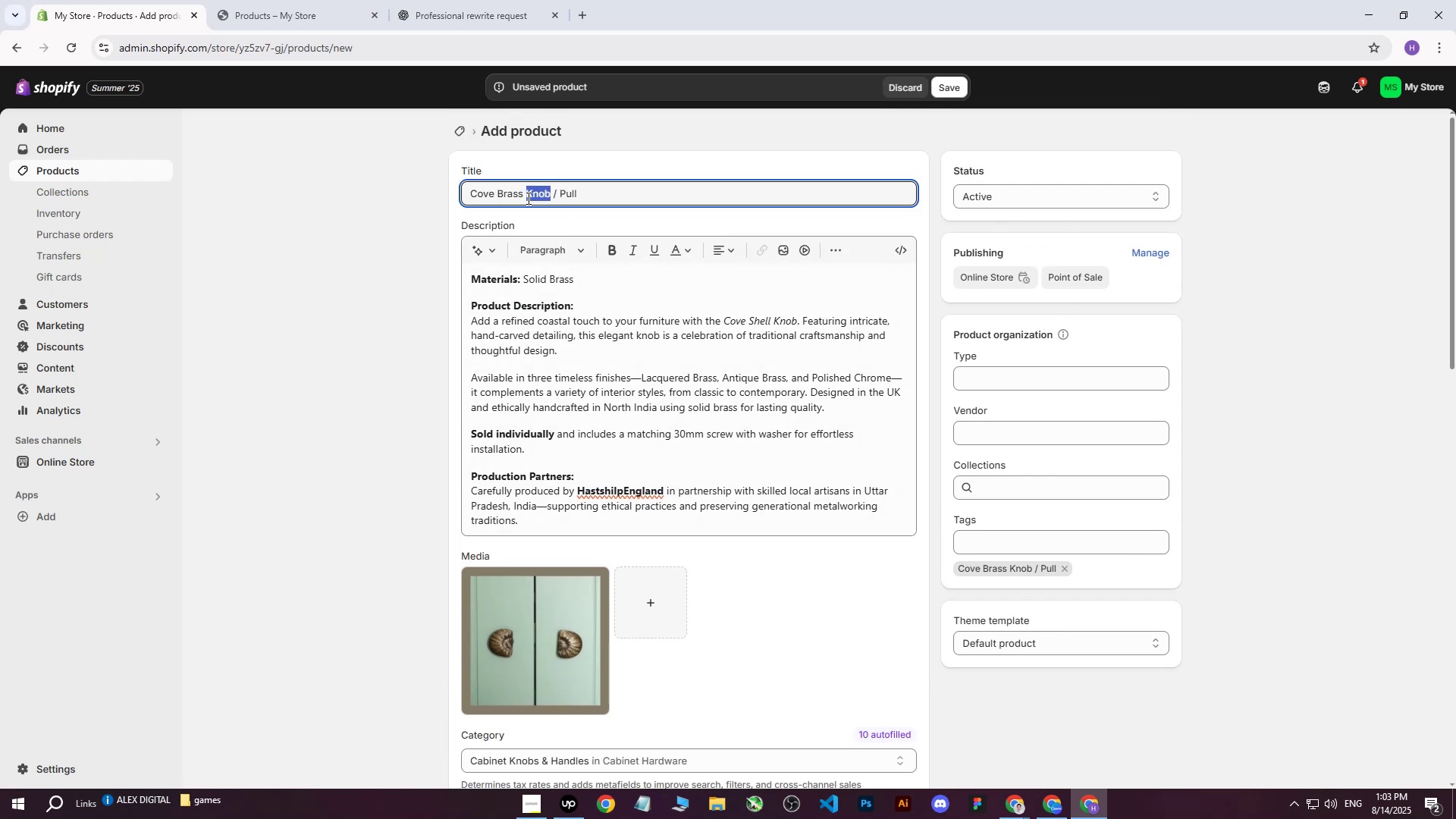 
key(Control+ControlLeft)
 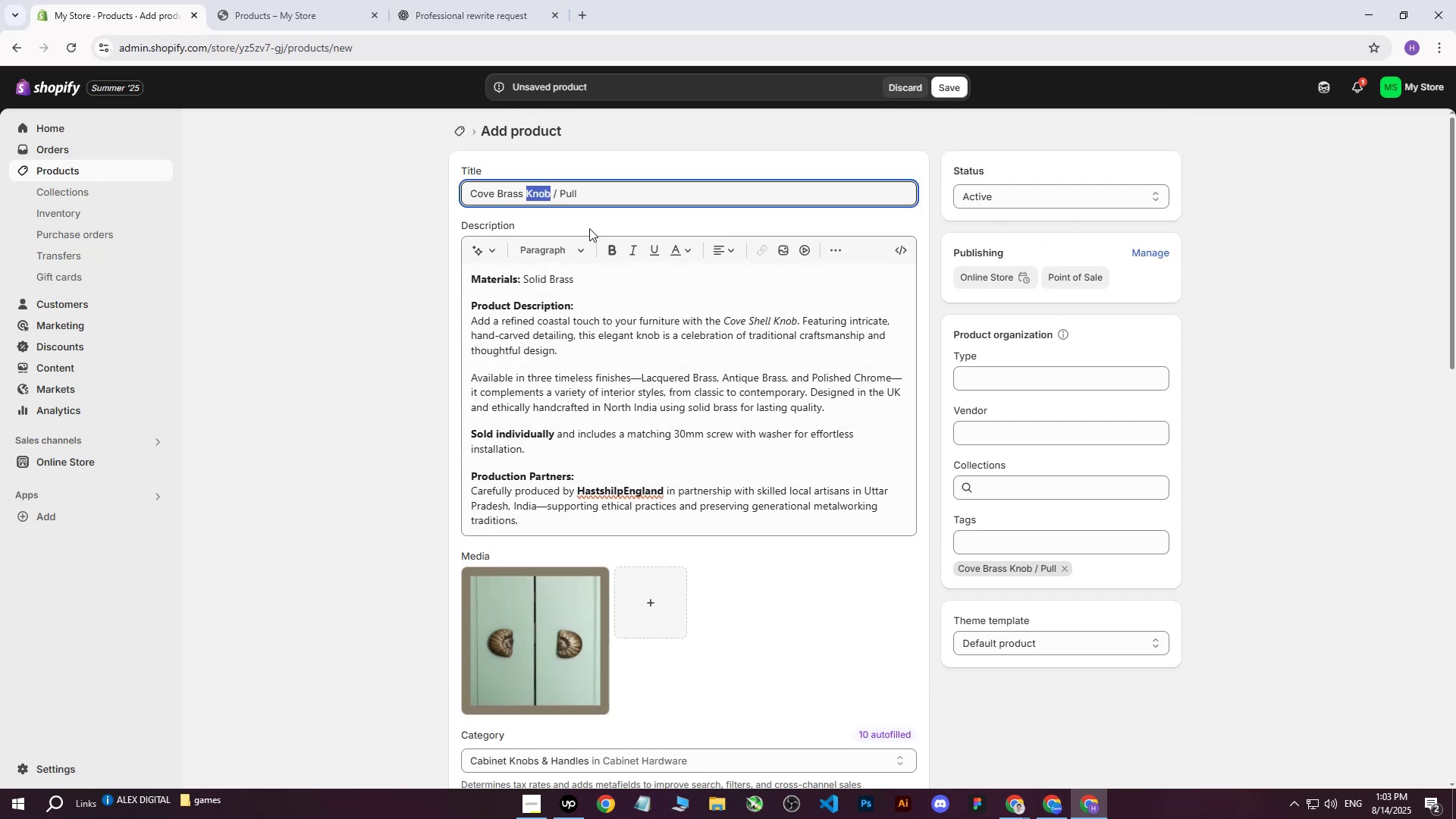 
key(Control+C)
 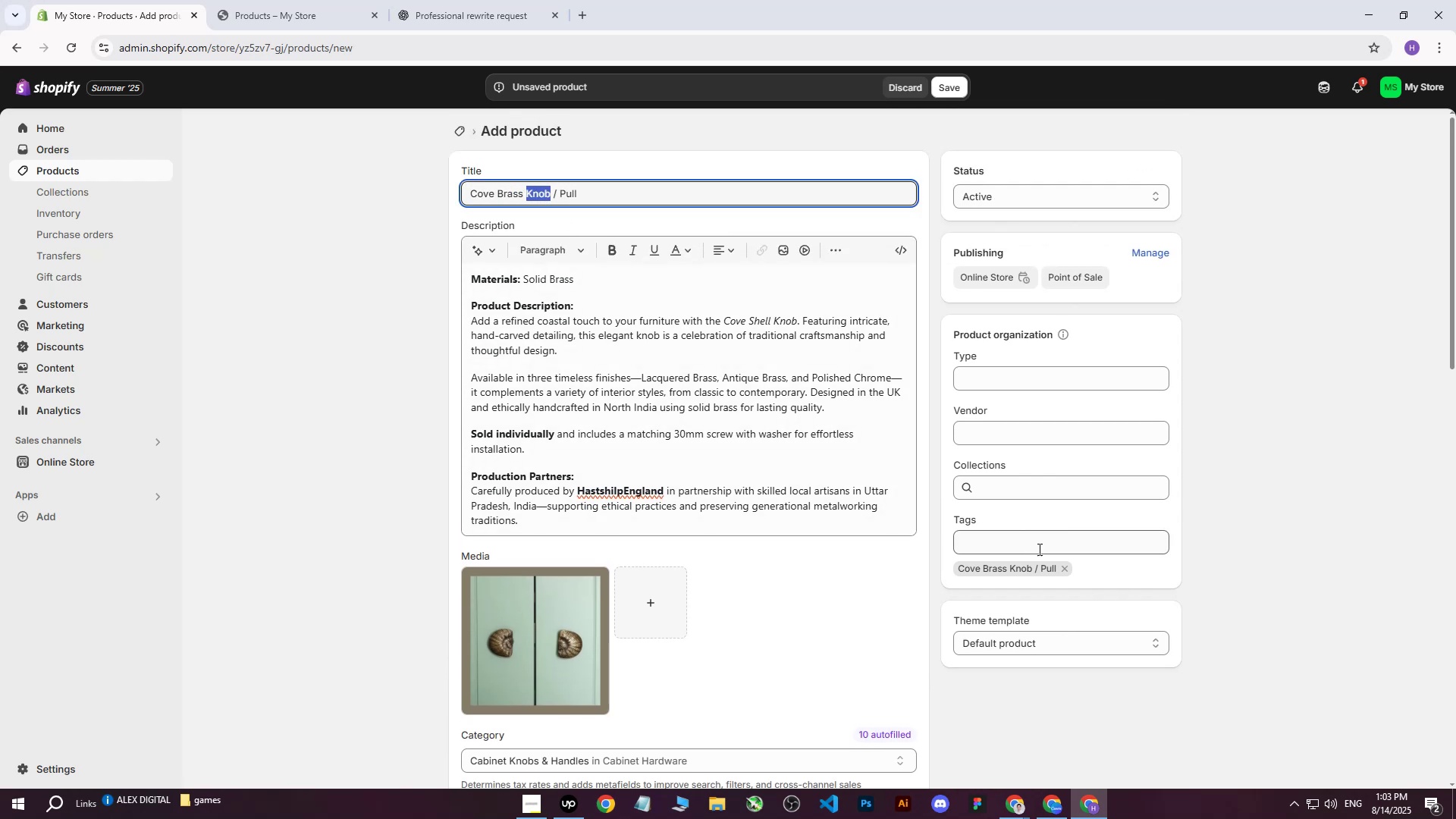 
left_click([1034, 544])
 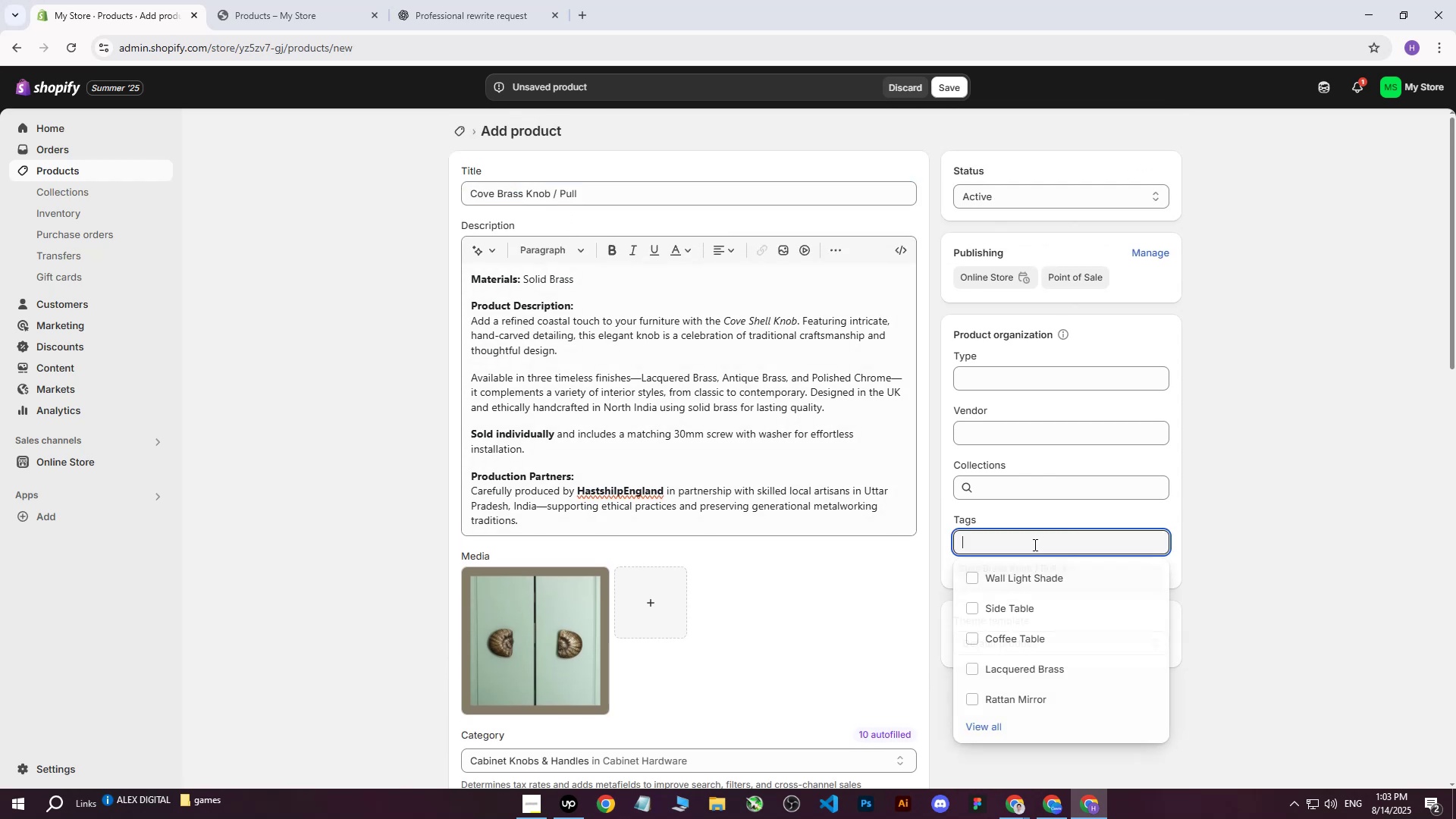 
key(Control+ControlLeft)
 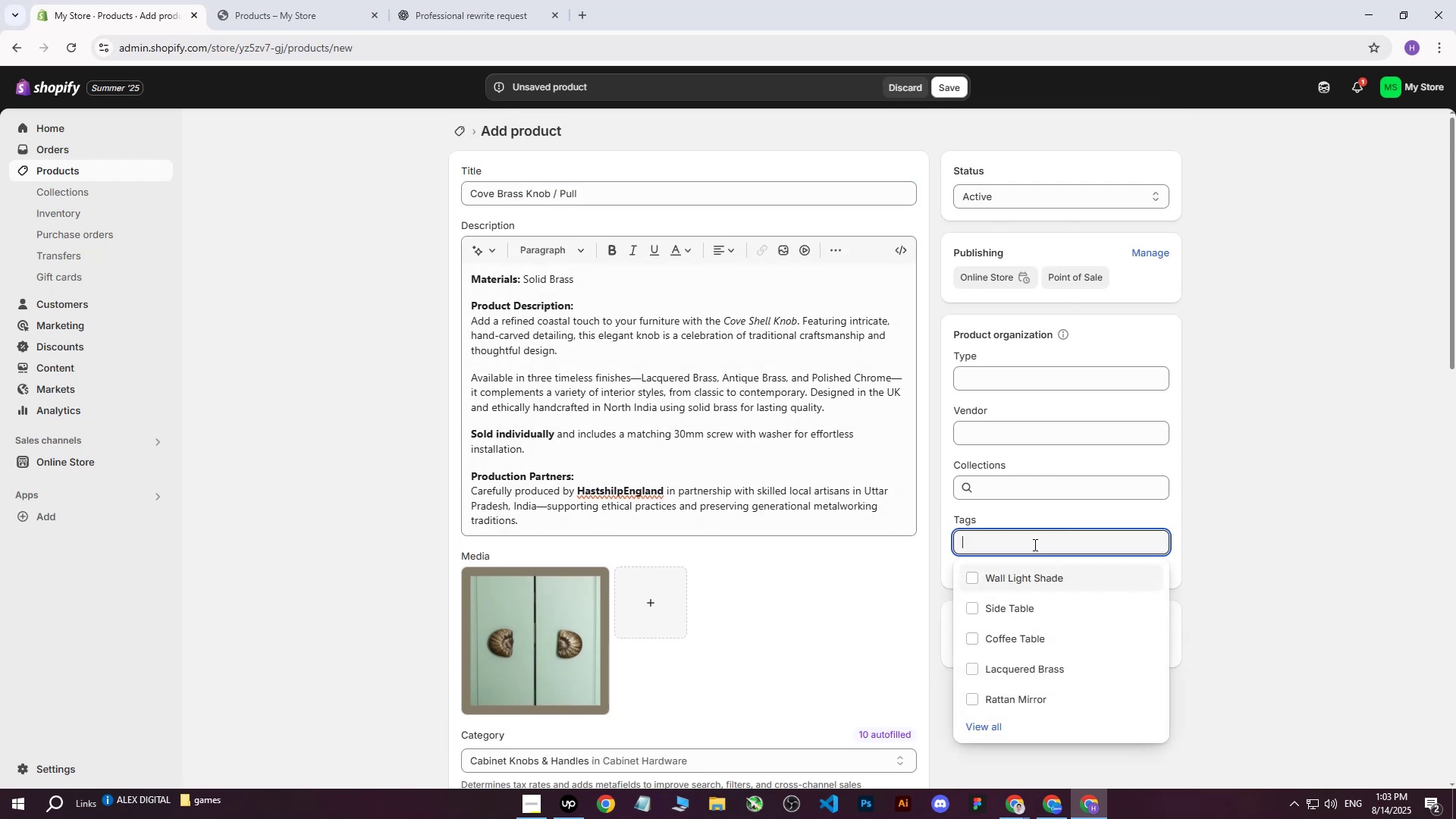 
key(Control+V)
 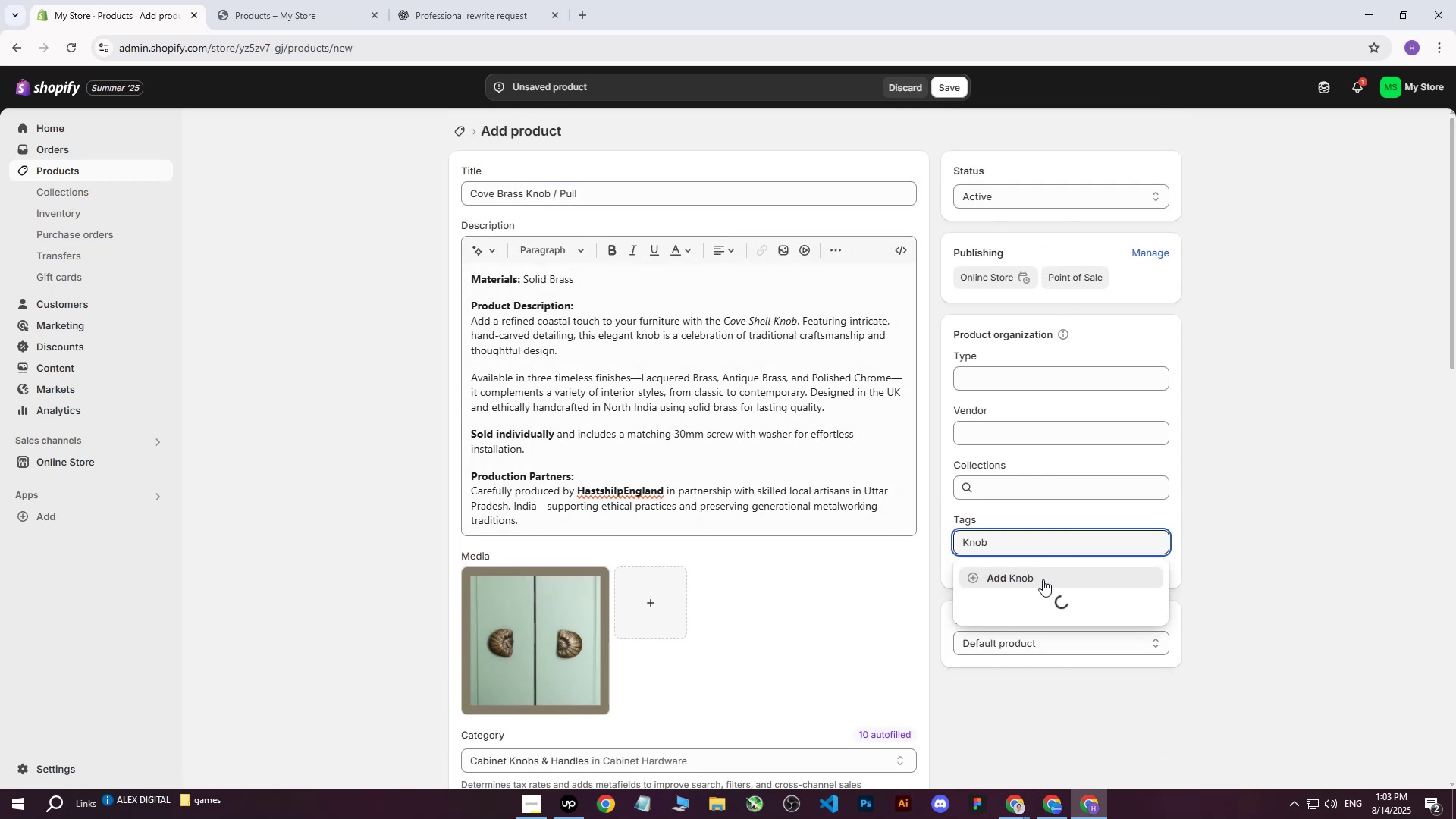 
left_click([1041, 582])
 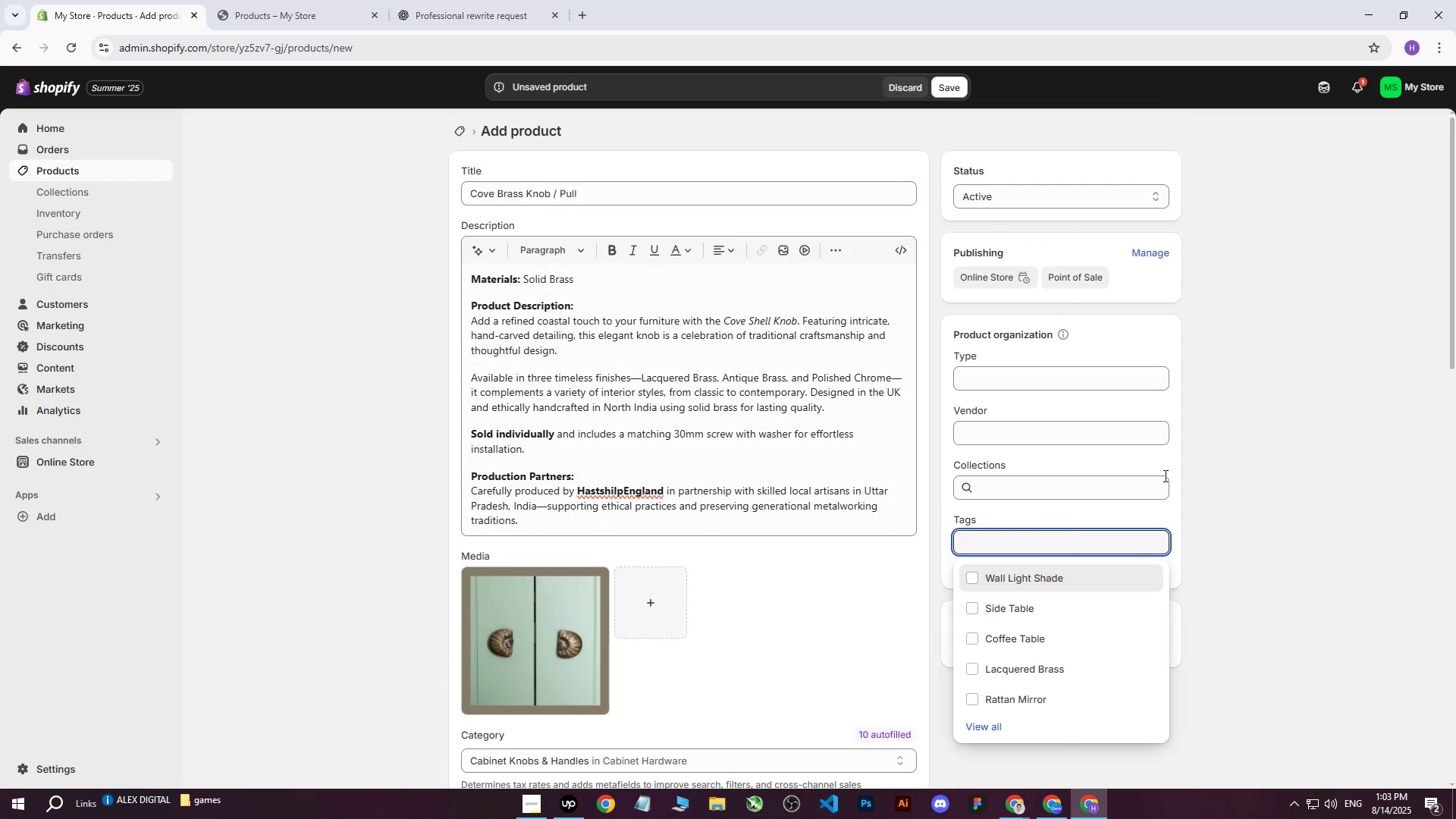 
left_click([1219, 438])
 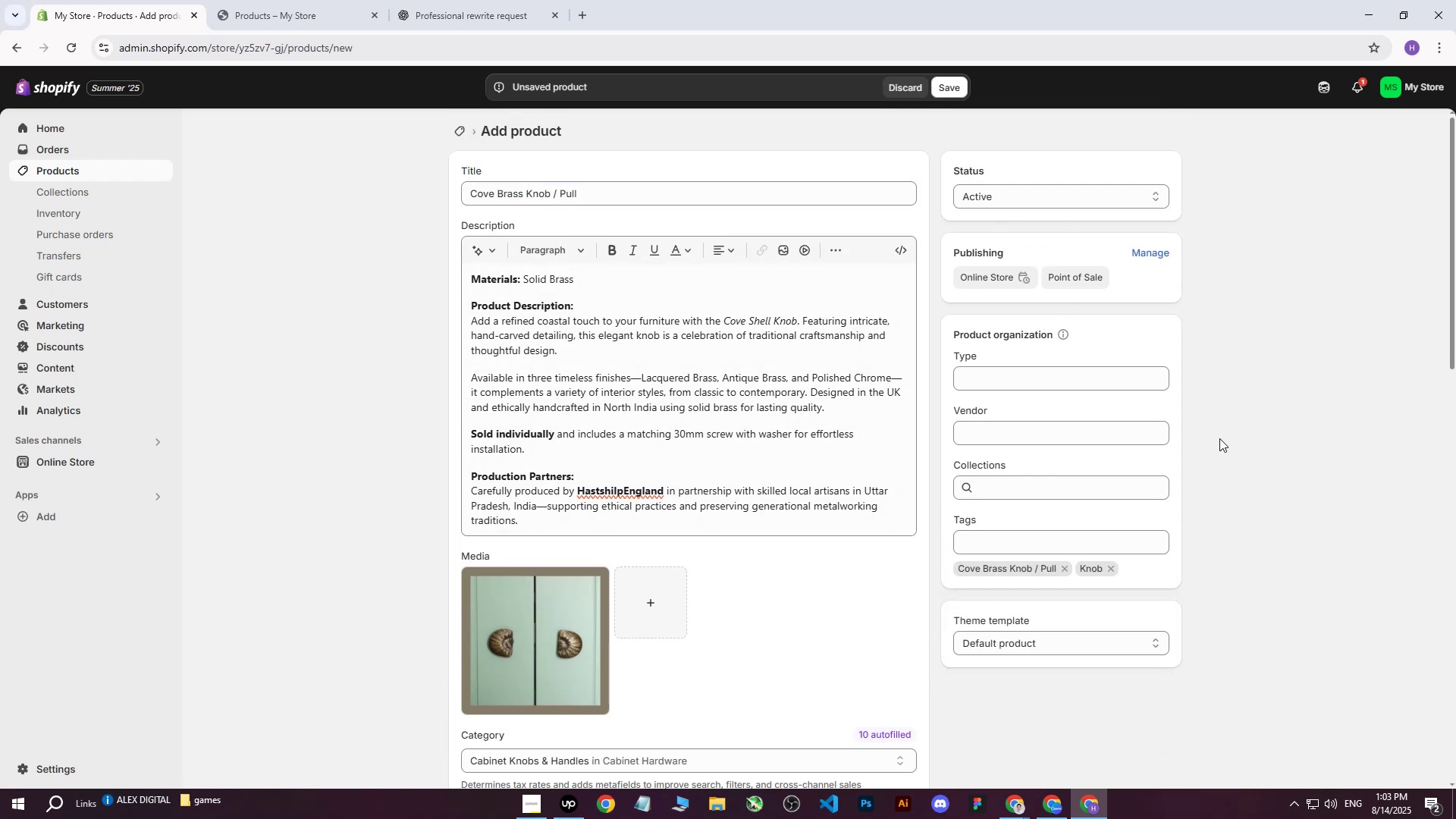 
scroll: coordinate [1215, 450], scroll_direction: down, amount: 14.0
 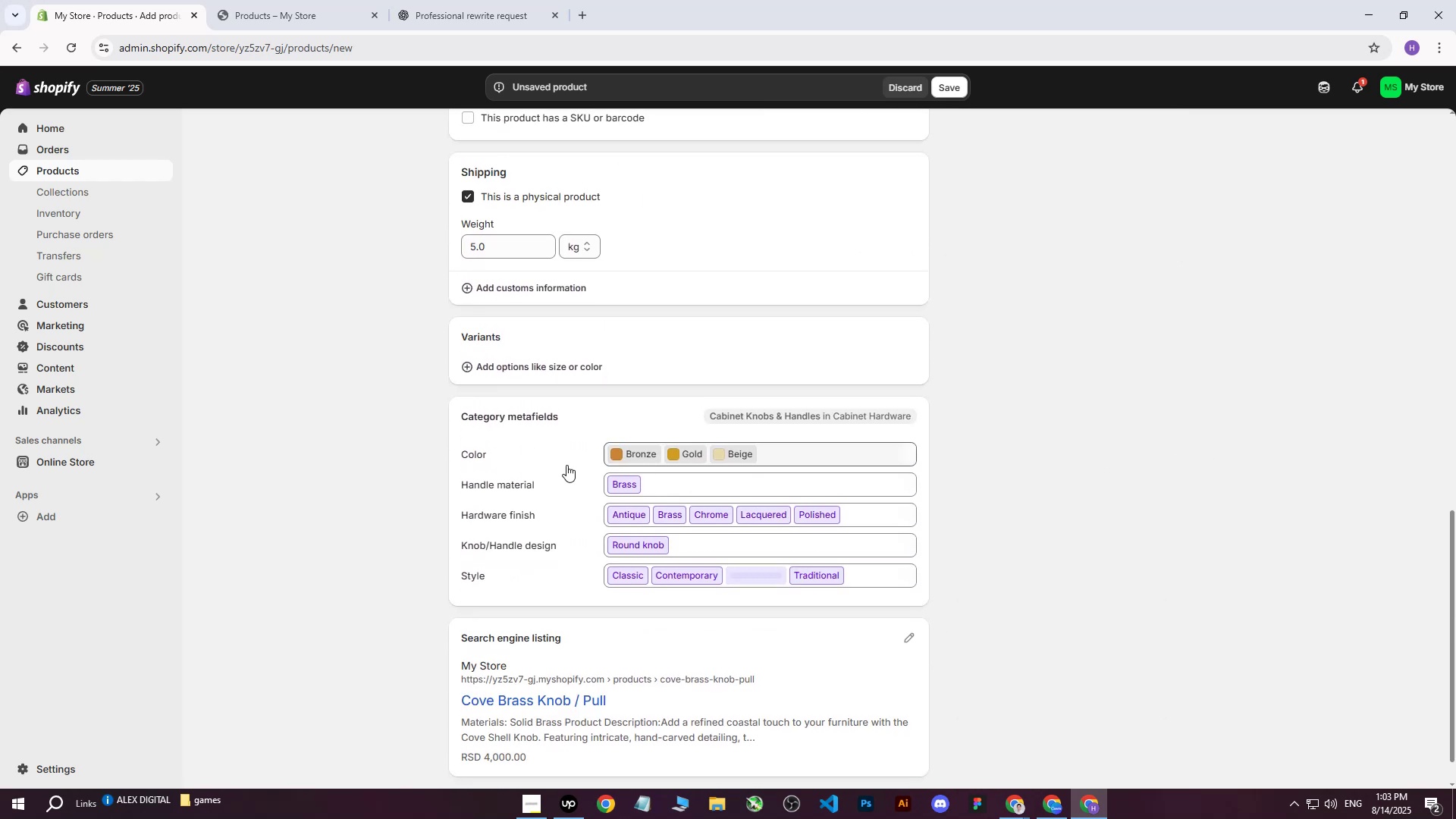 
scroll: coordinate [570, 460], scroll_direction: up, amount: 15.0
 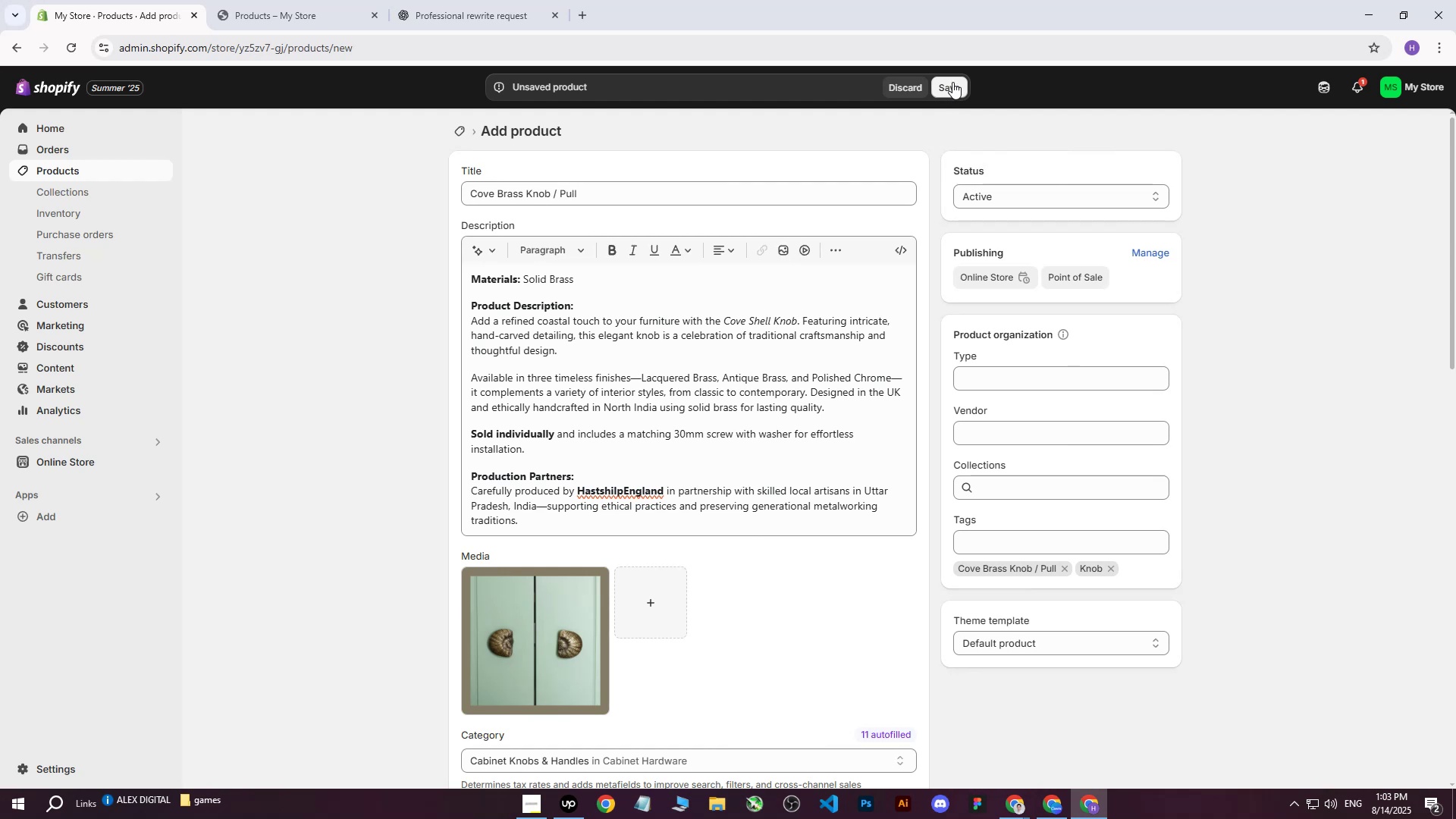 
left_click([952, 82])
 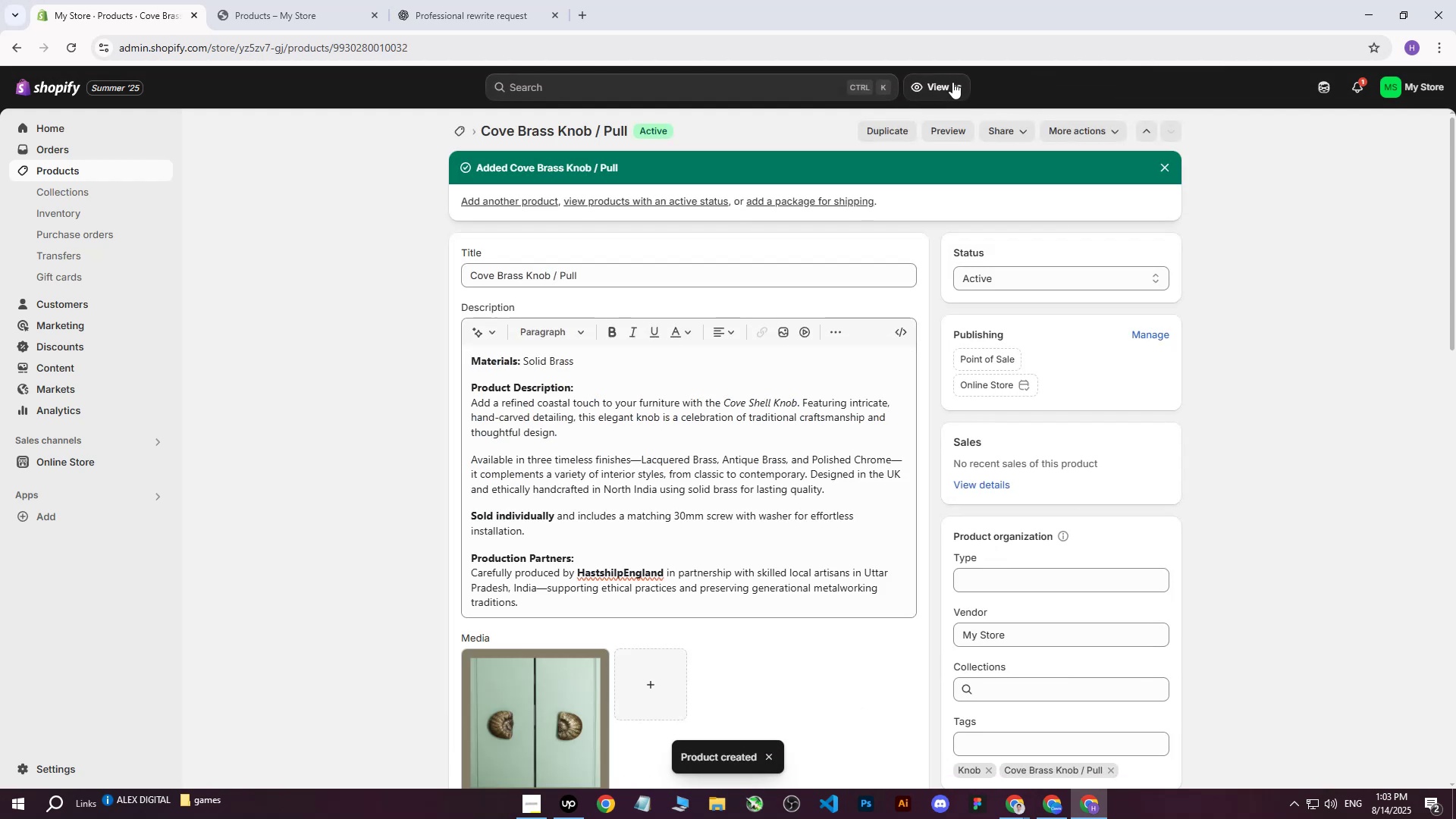 
wait(9.24)
 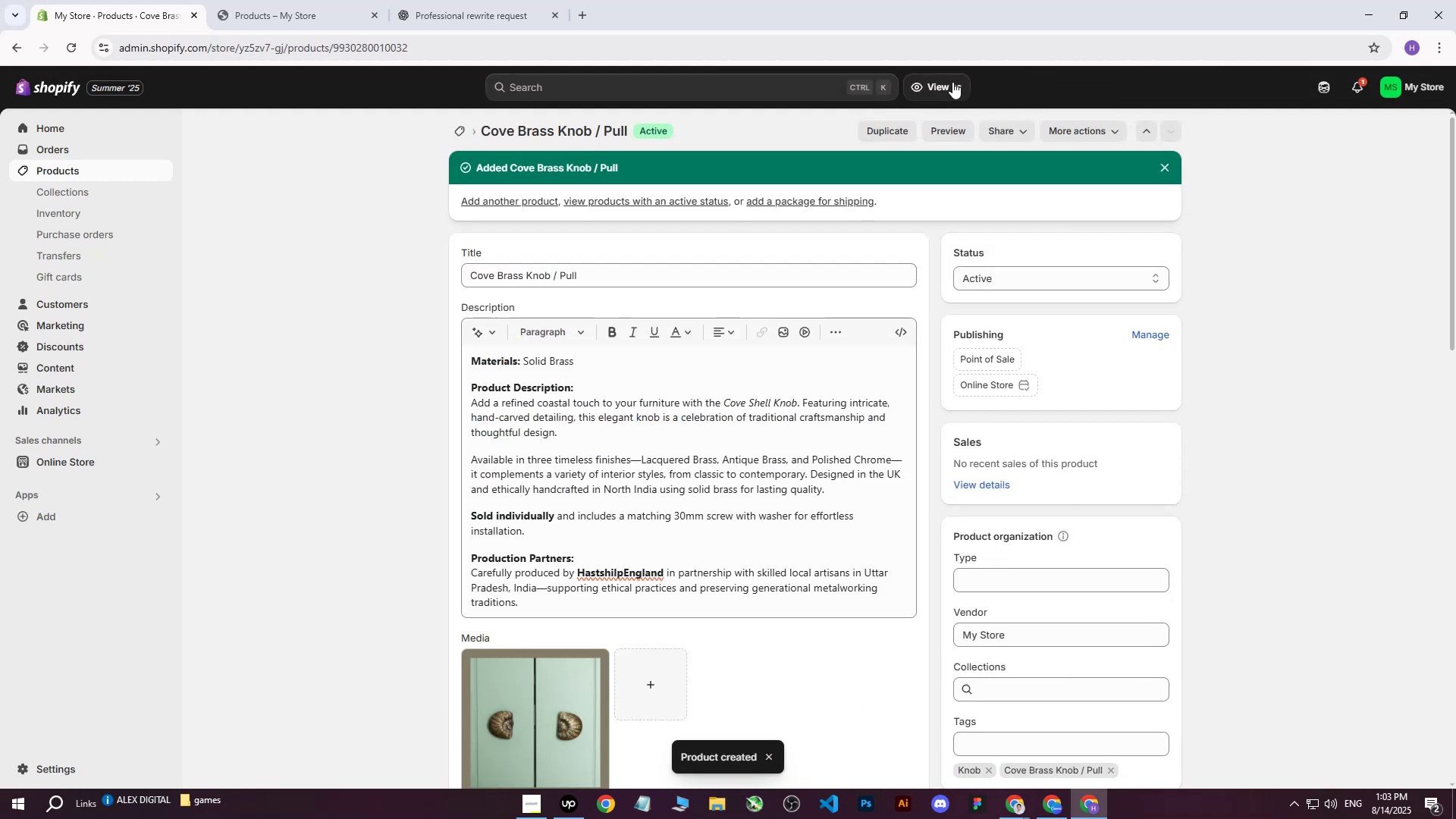 
left_click([57, 167])
 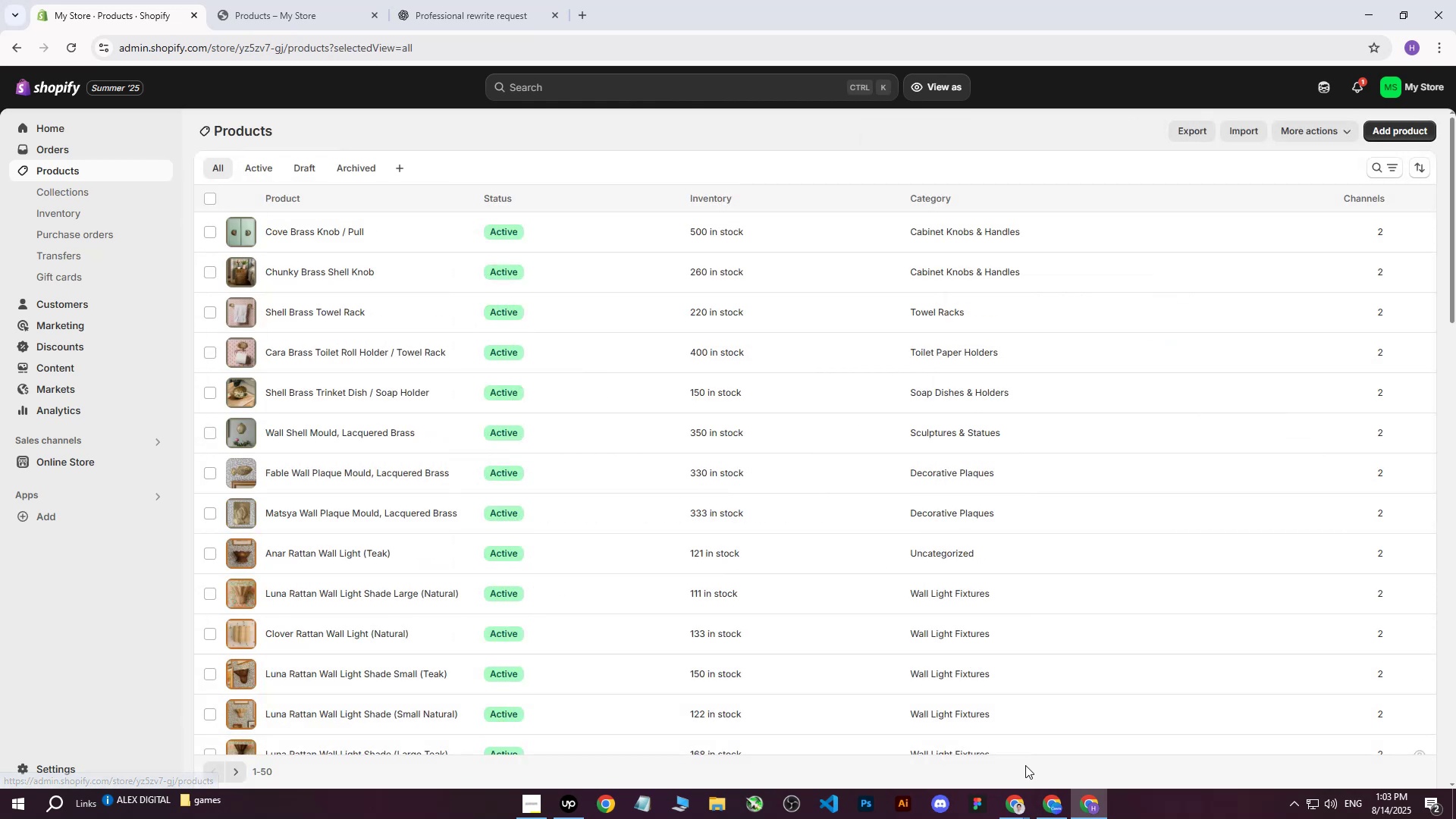 
left_click([1014, 808])
 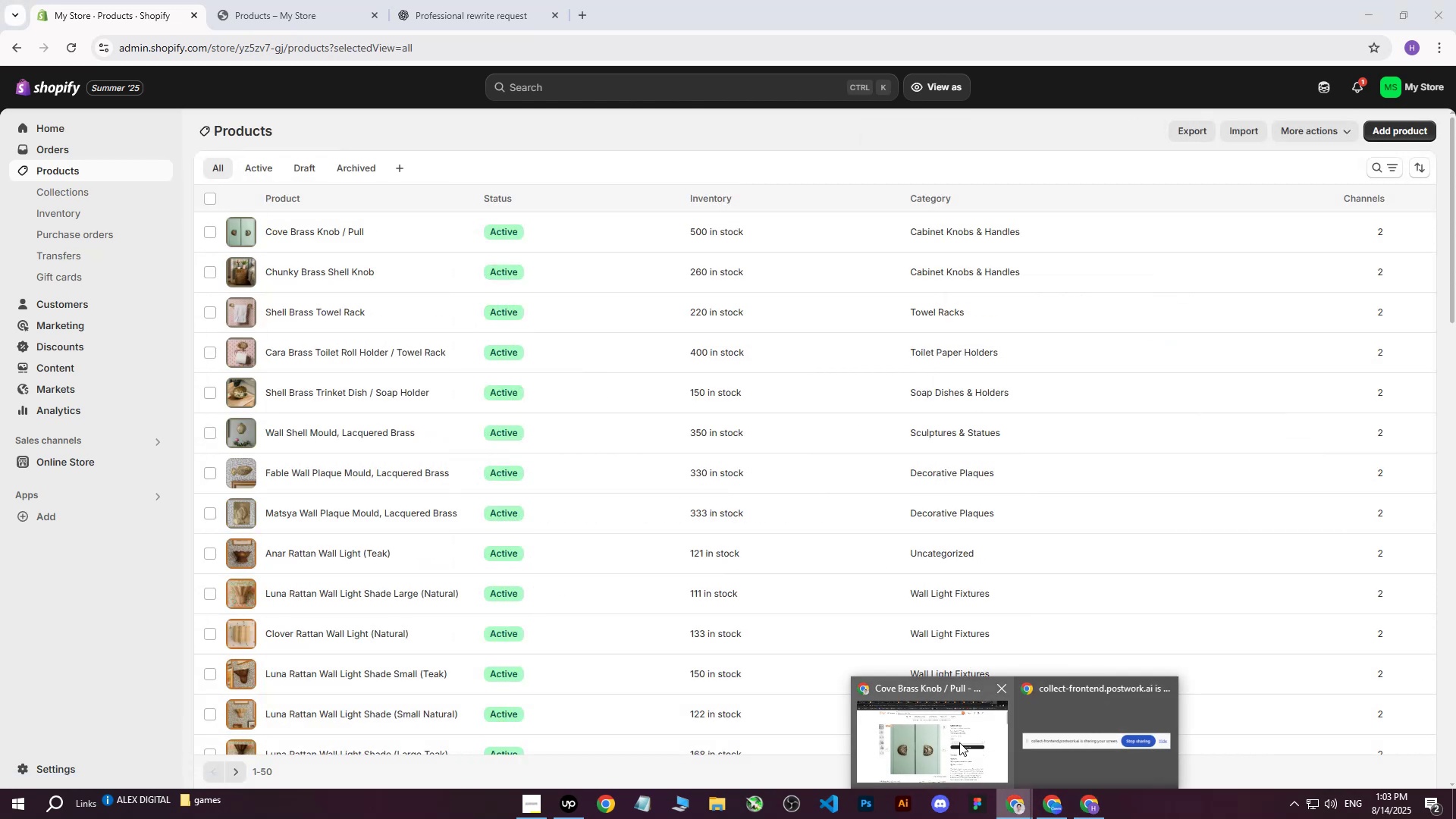 
left_click([959, 742])
 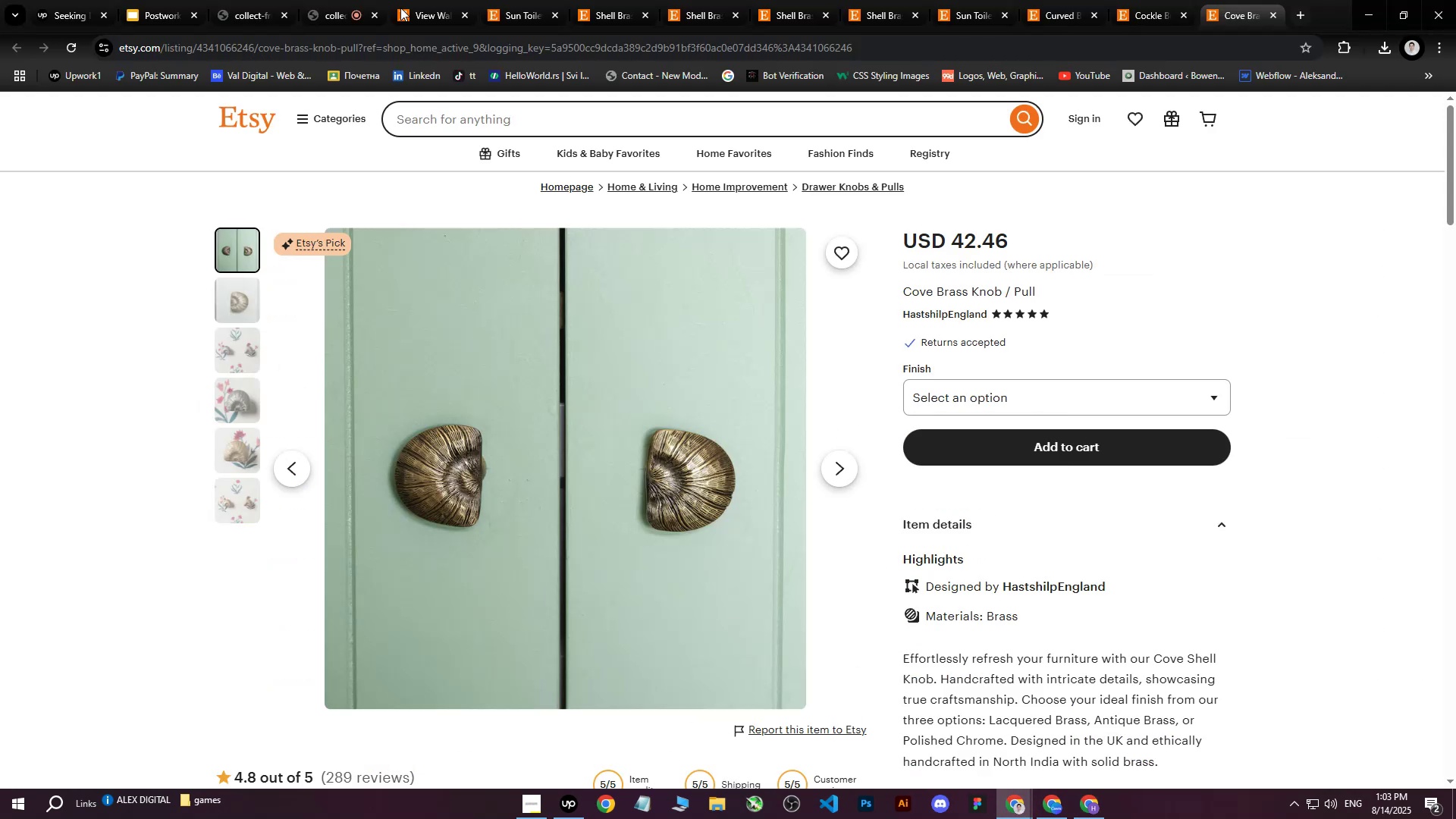 
left_click([347, 0])
 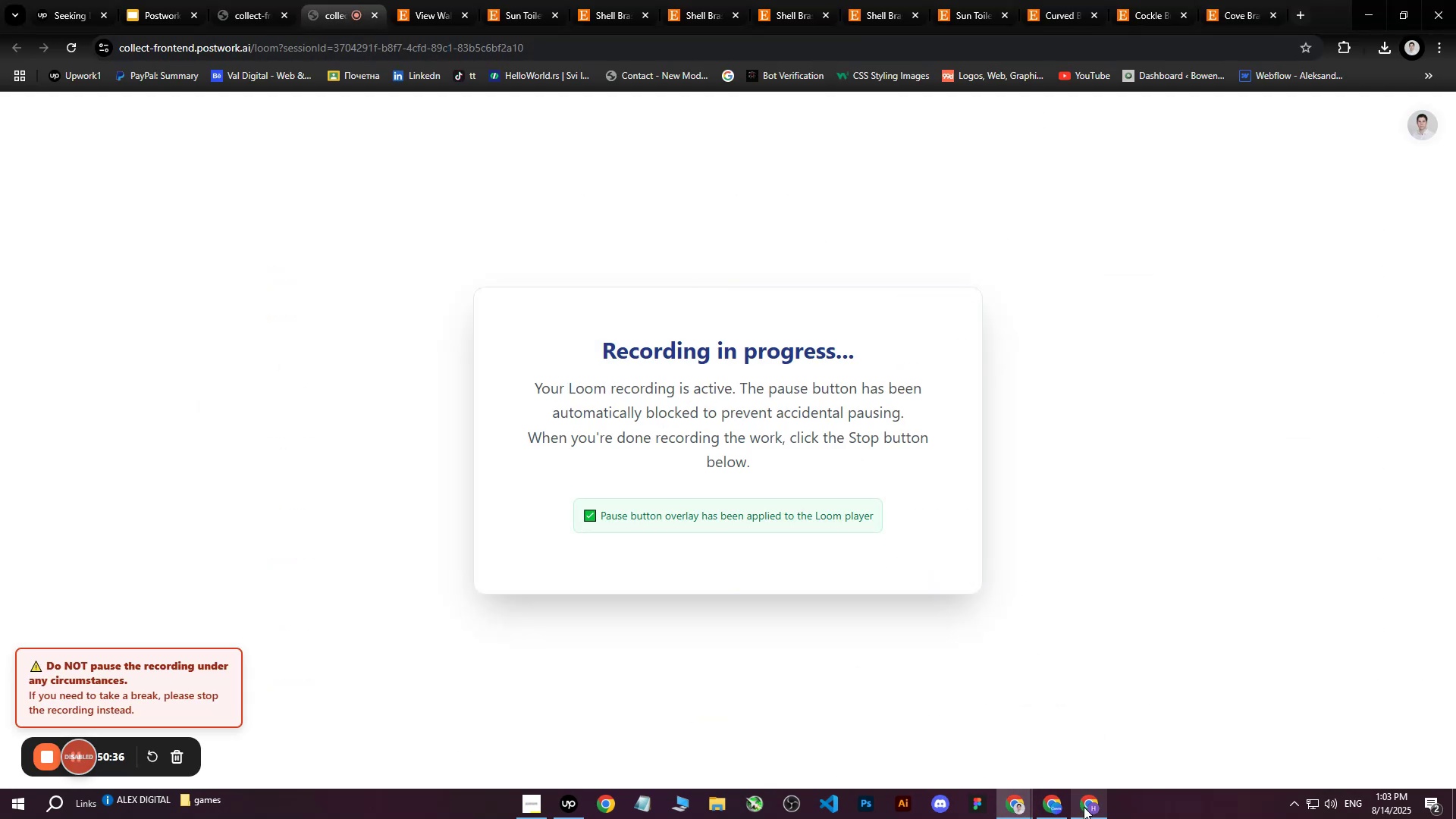 
left_click([1090, 807])
 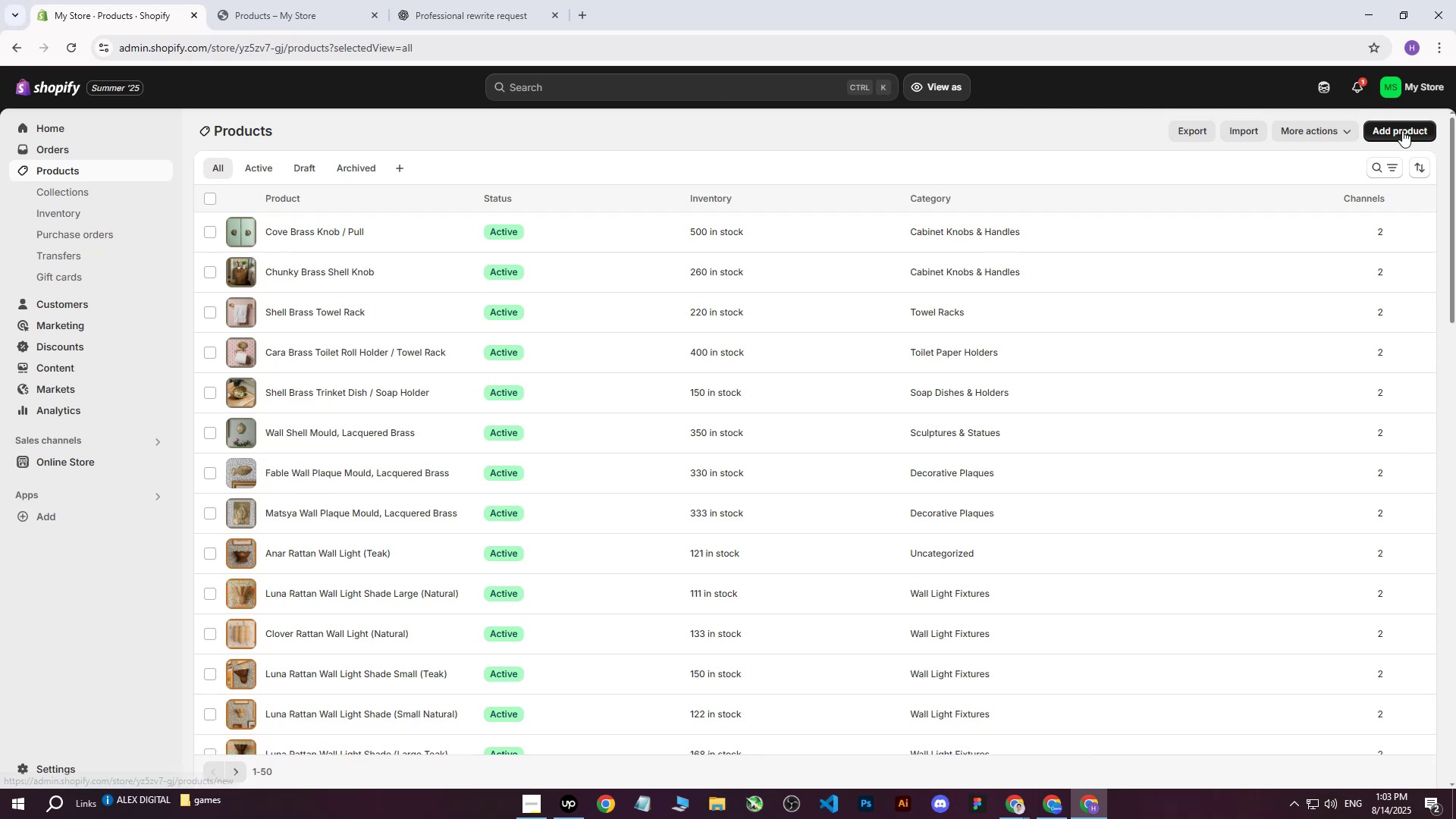 
left_click([1402, 130])
 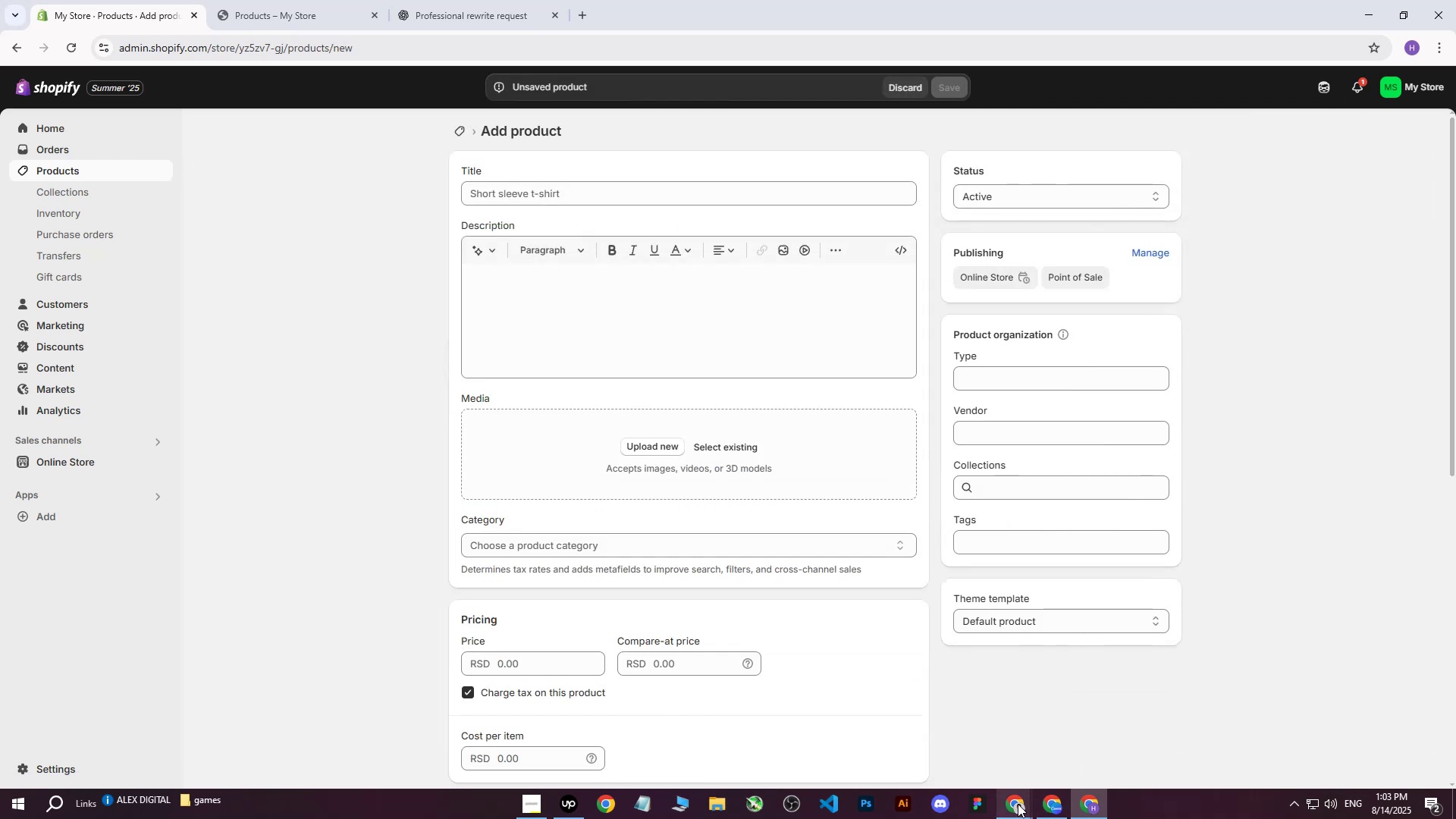 
double_click([955, 751])
 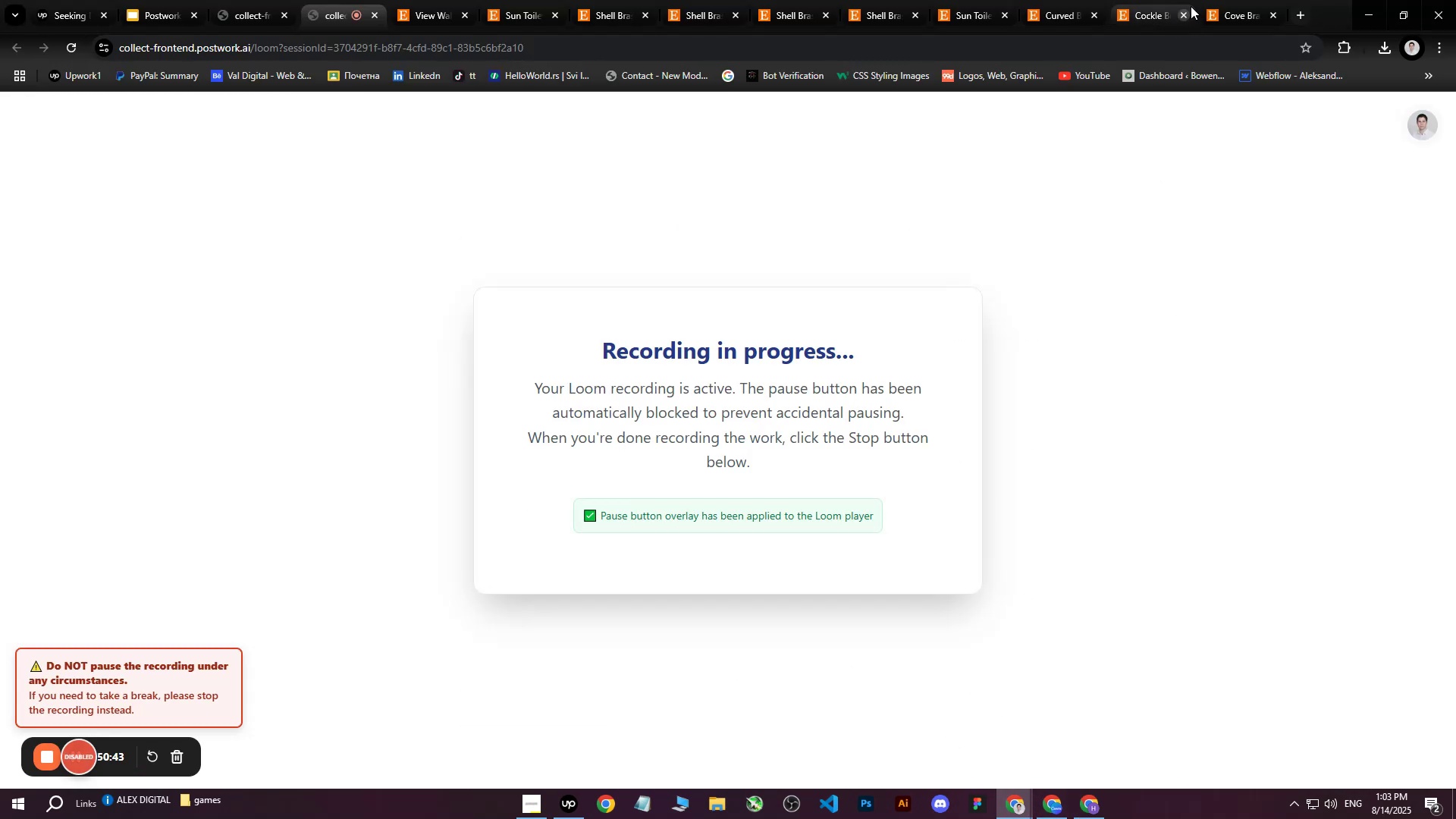 
left_click([1235, 0])
 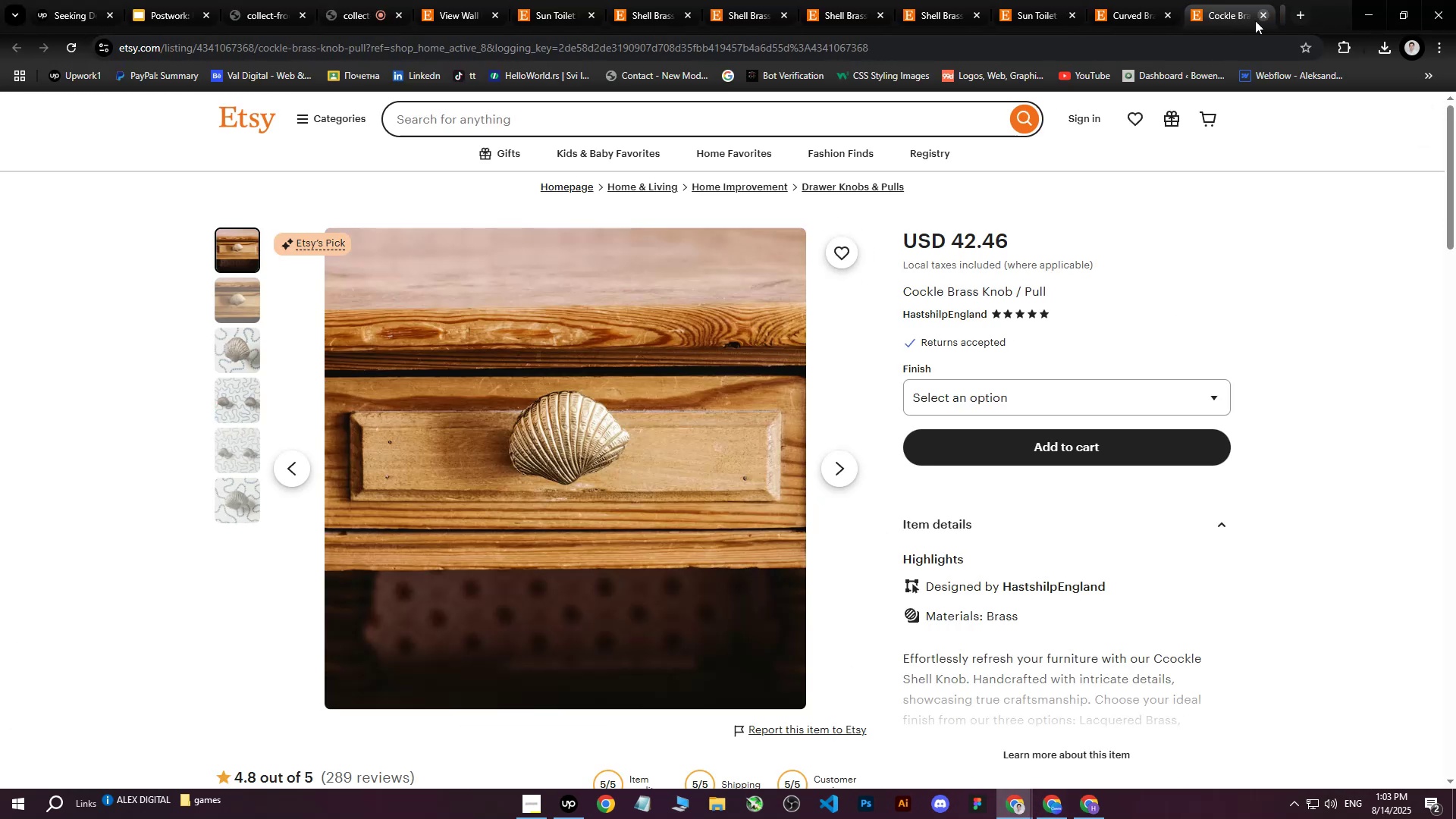 
right_click([589, 355])
 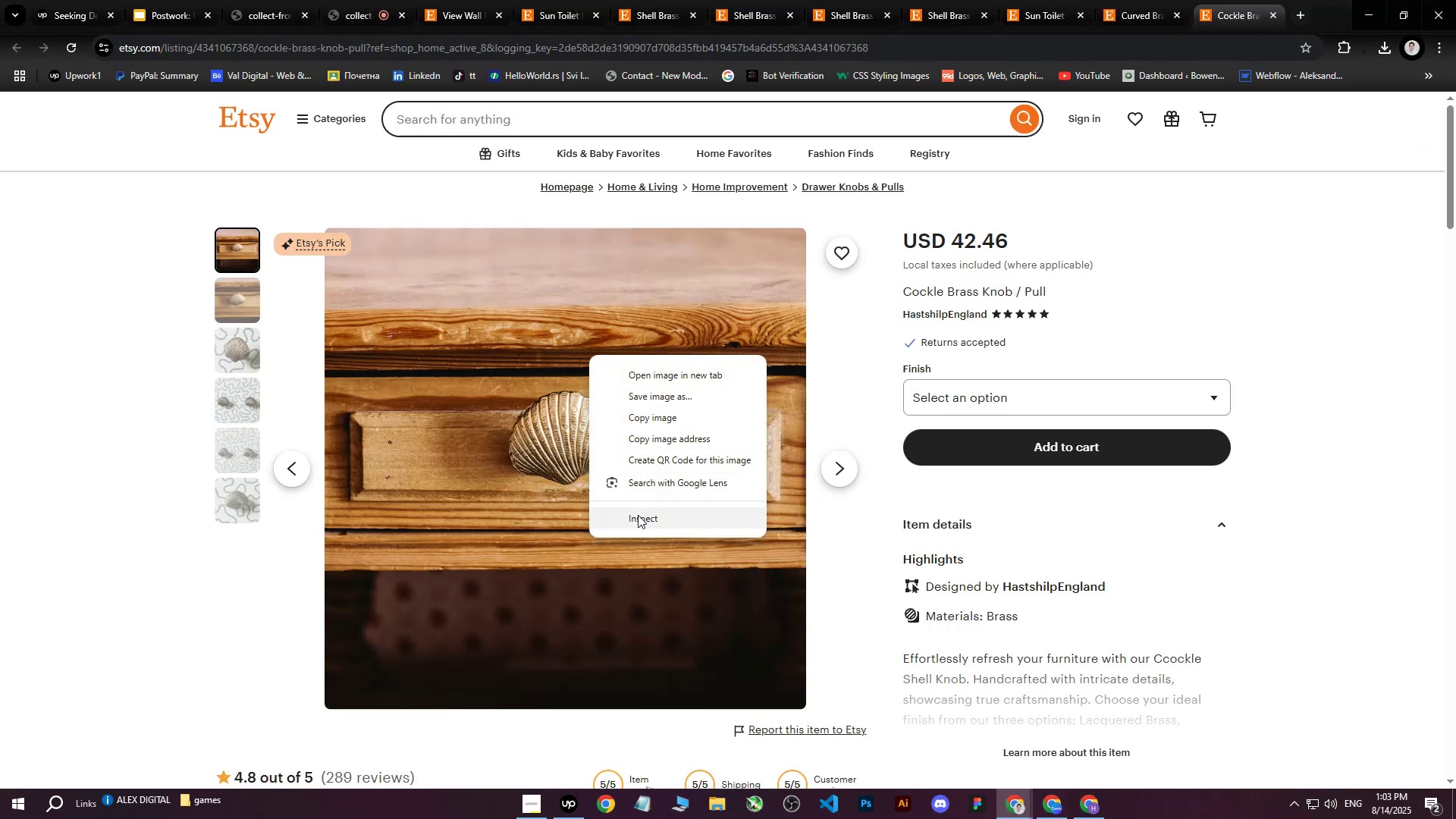 
left_click([638, 515])
 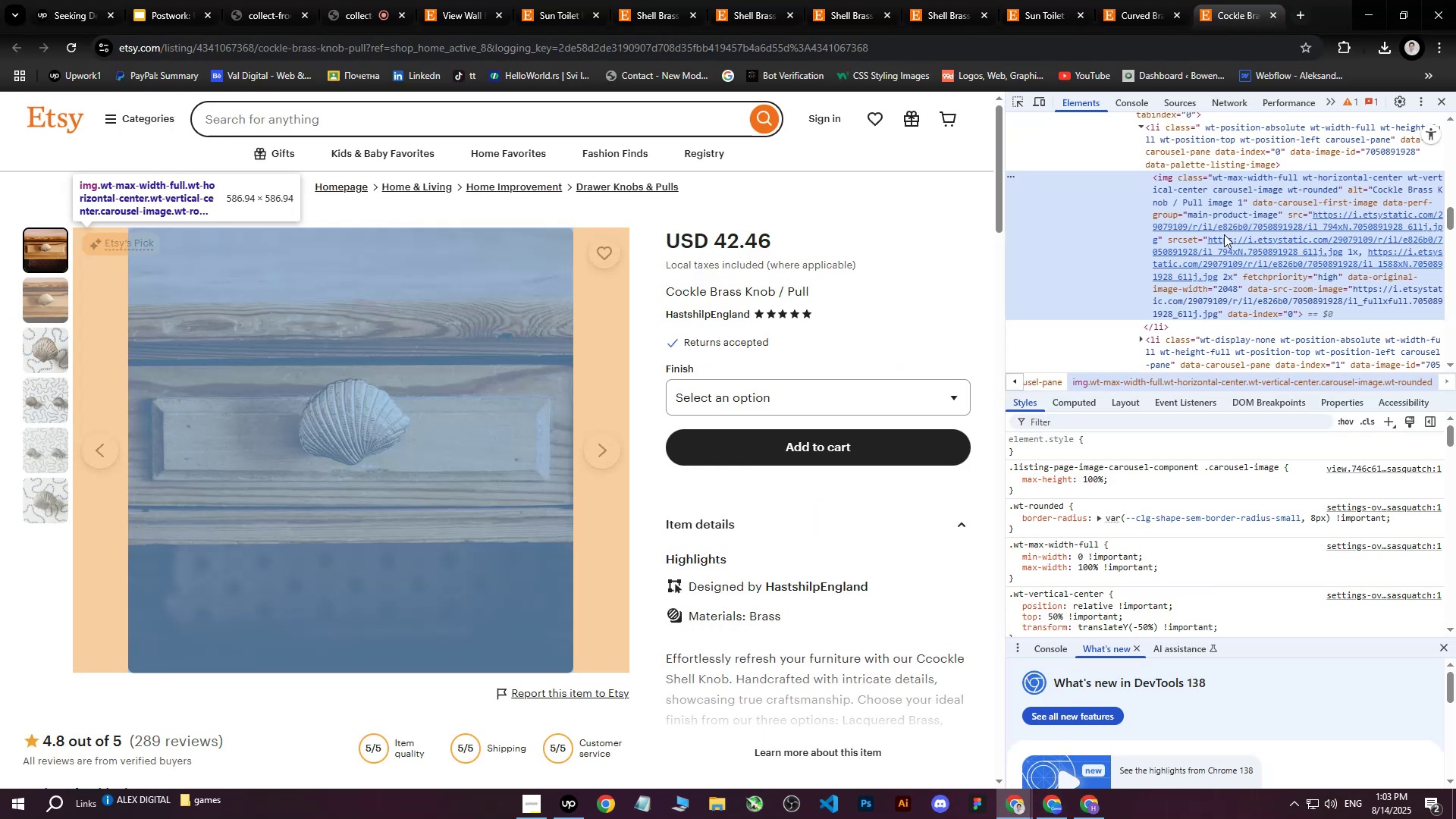 
left_click([1257, 257])
 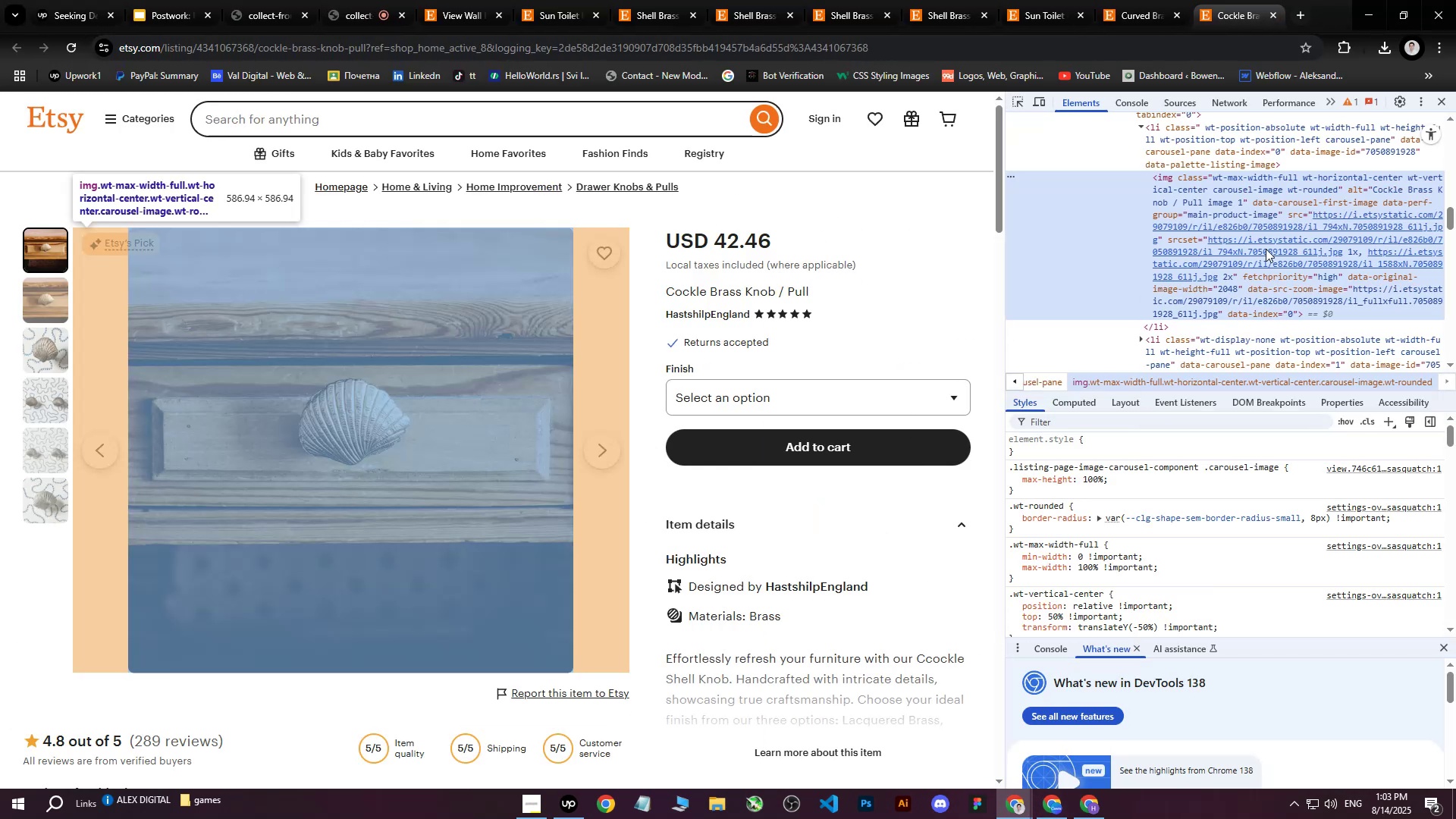 
left_click([1266, 248])
 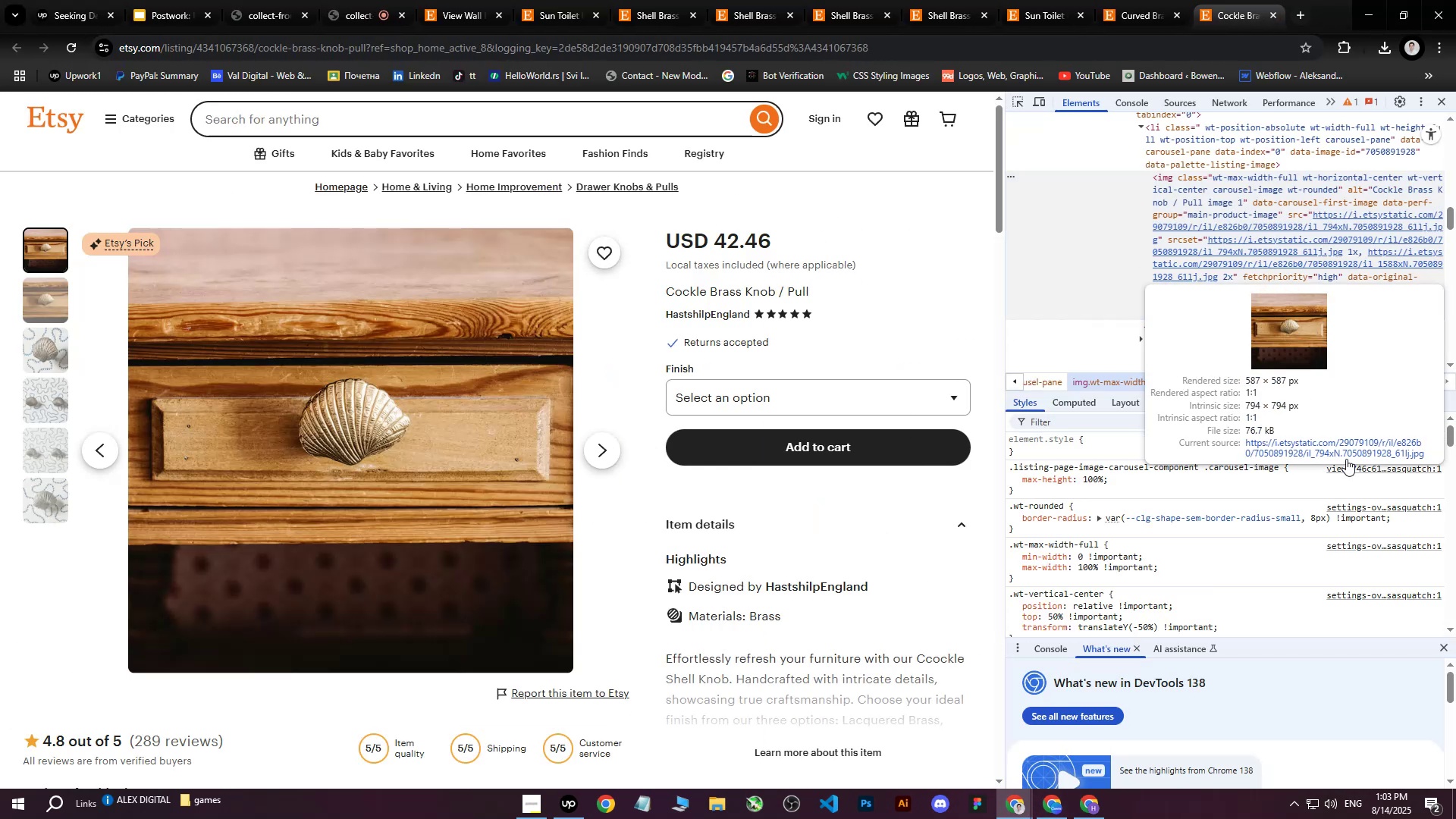 
left_click([1346, 445])
 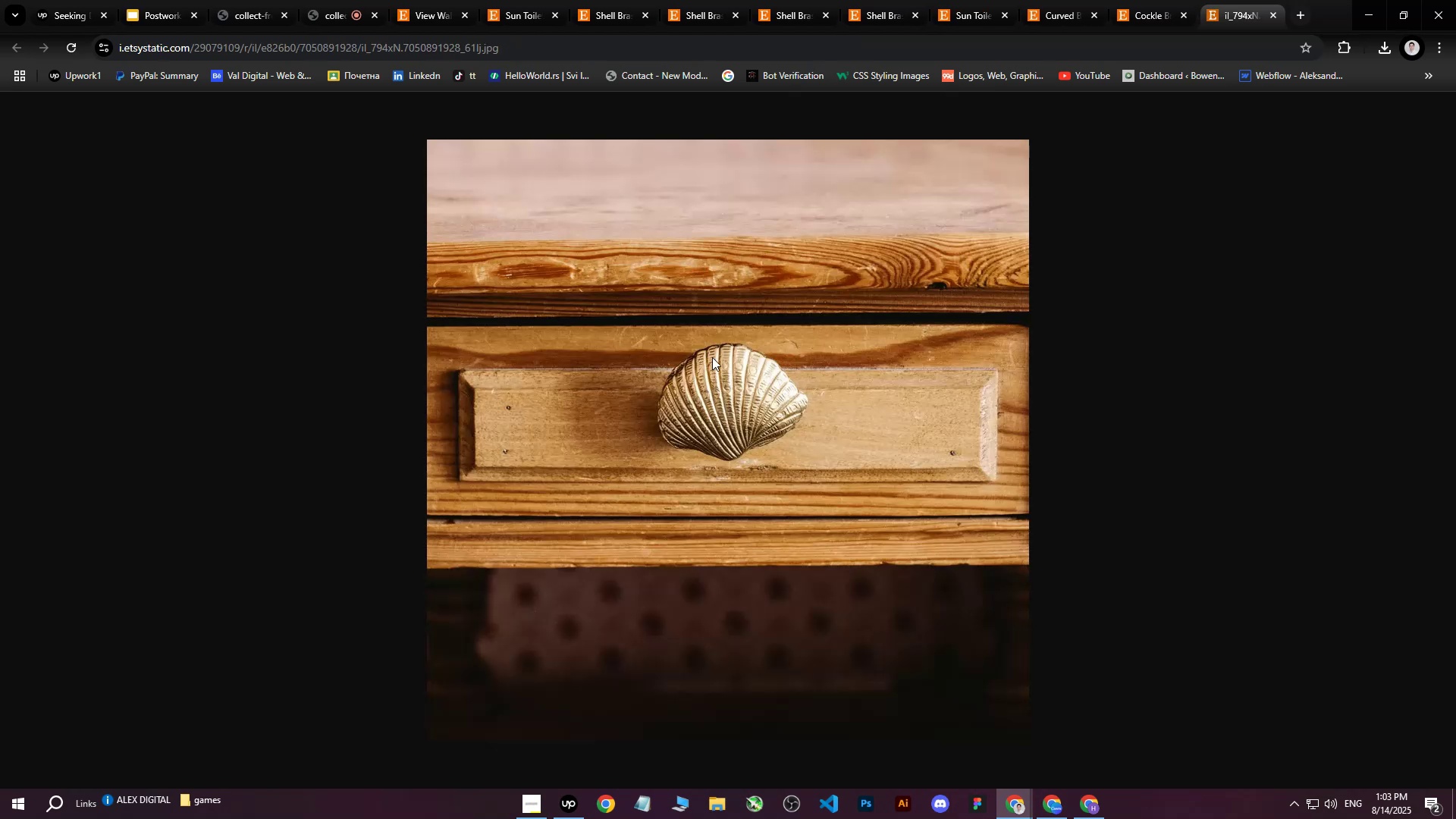 
right_click([712, 354])
 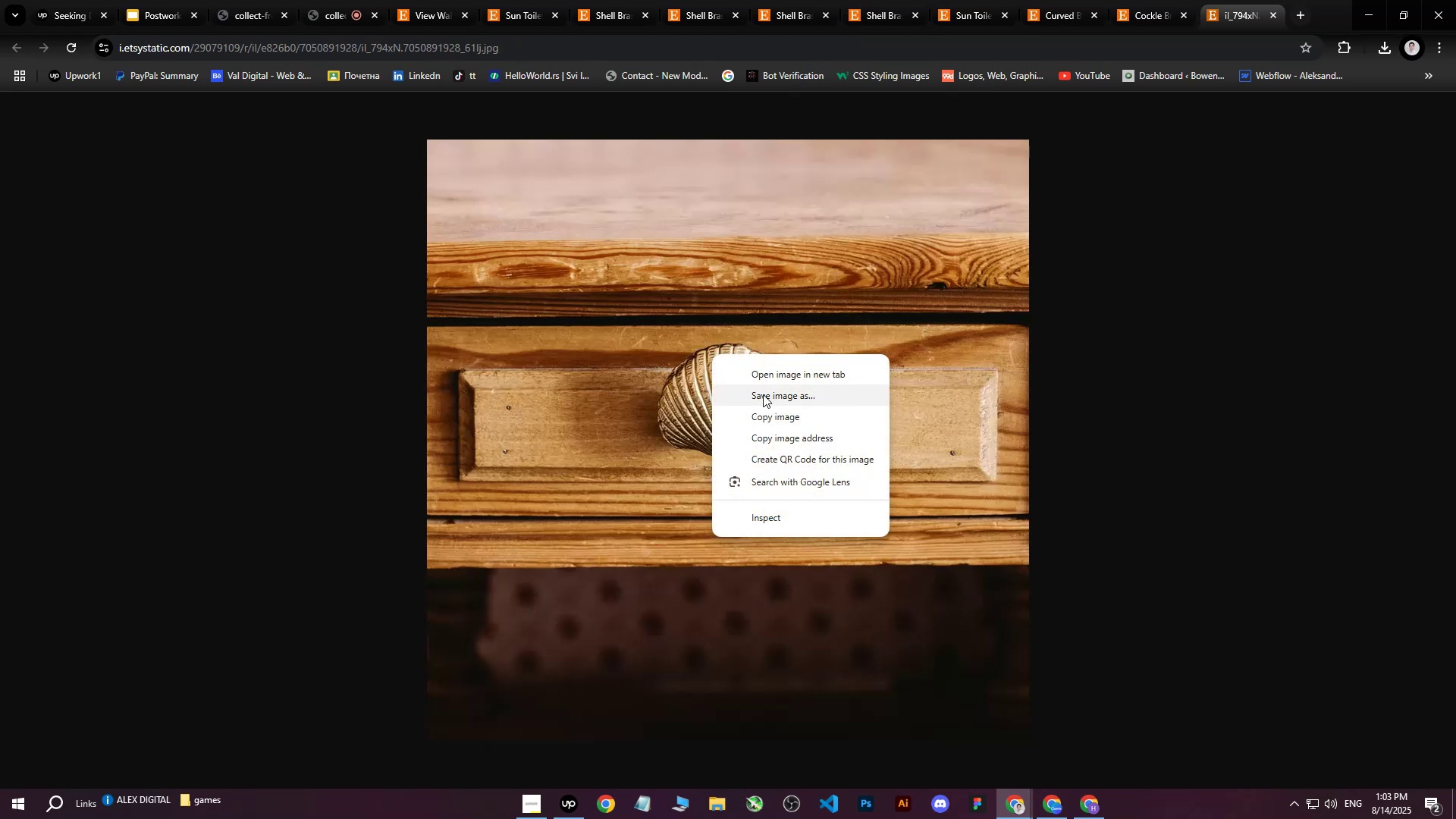 
left_click([763, 394])
 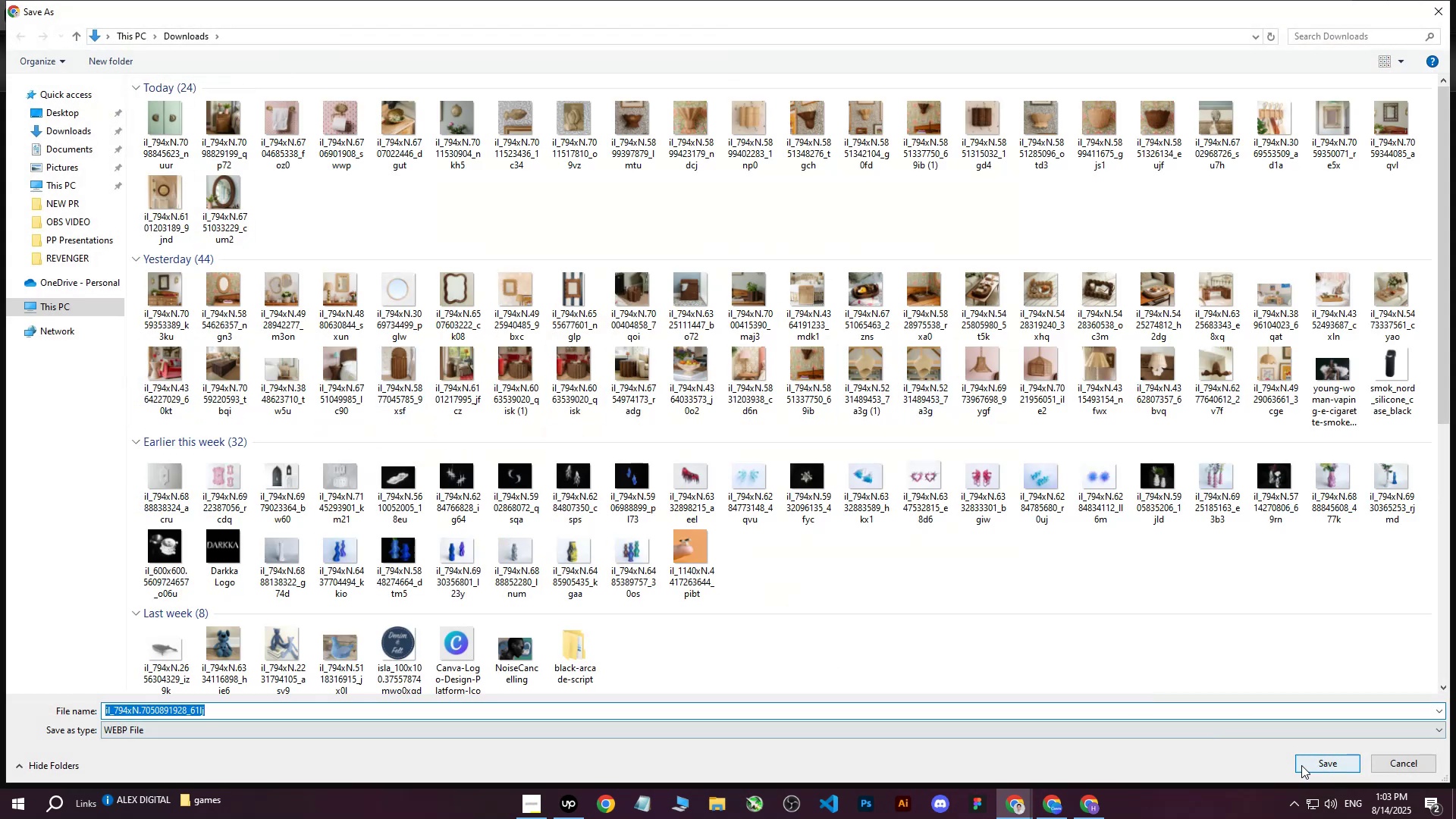 
left_click([1301, 765])
 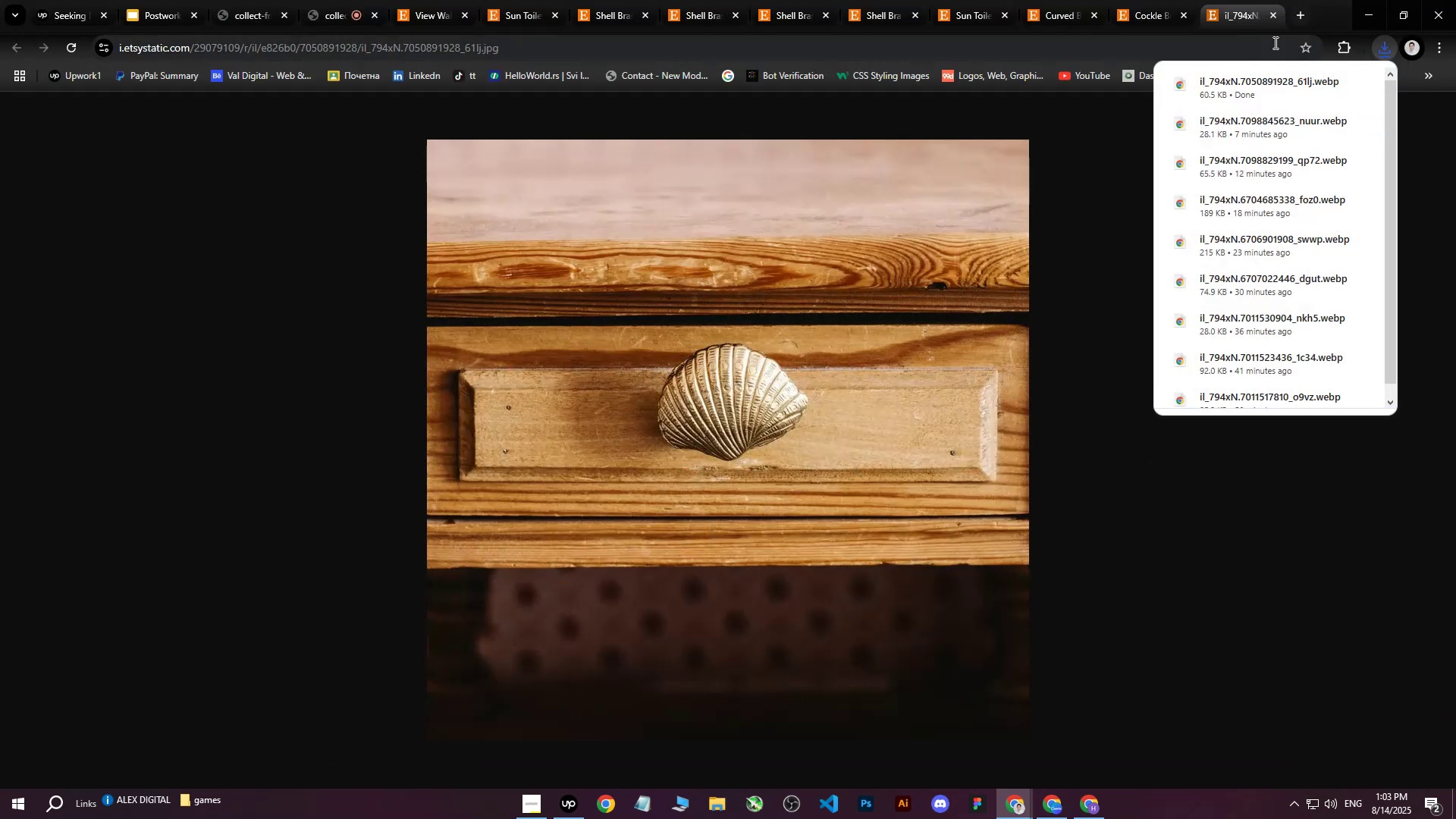 
mouse_move([1272, 31])
 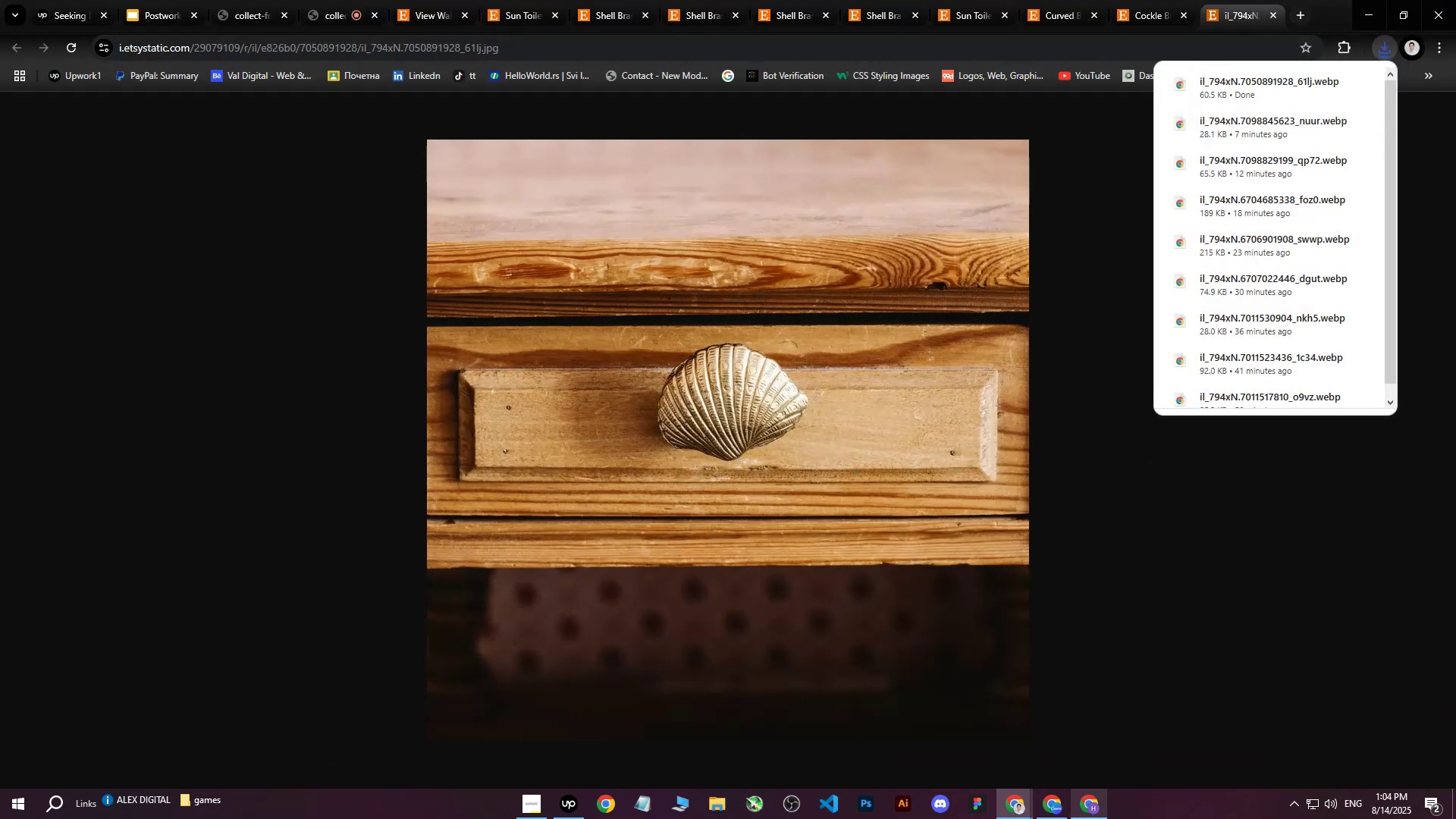 
left_click([1059, 816])
 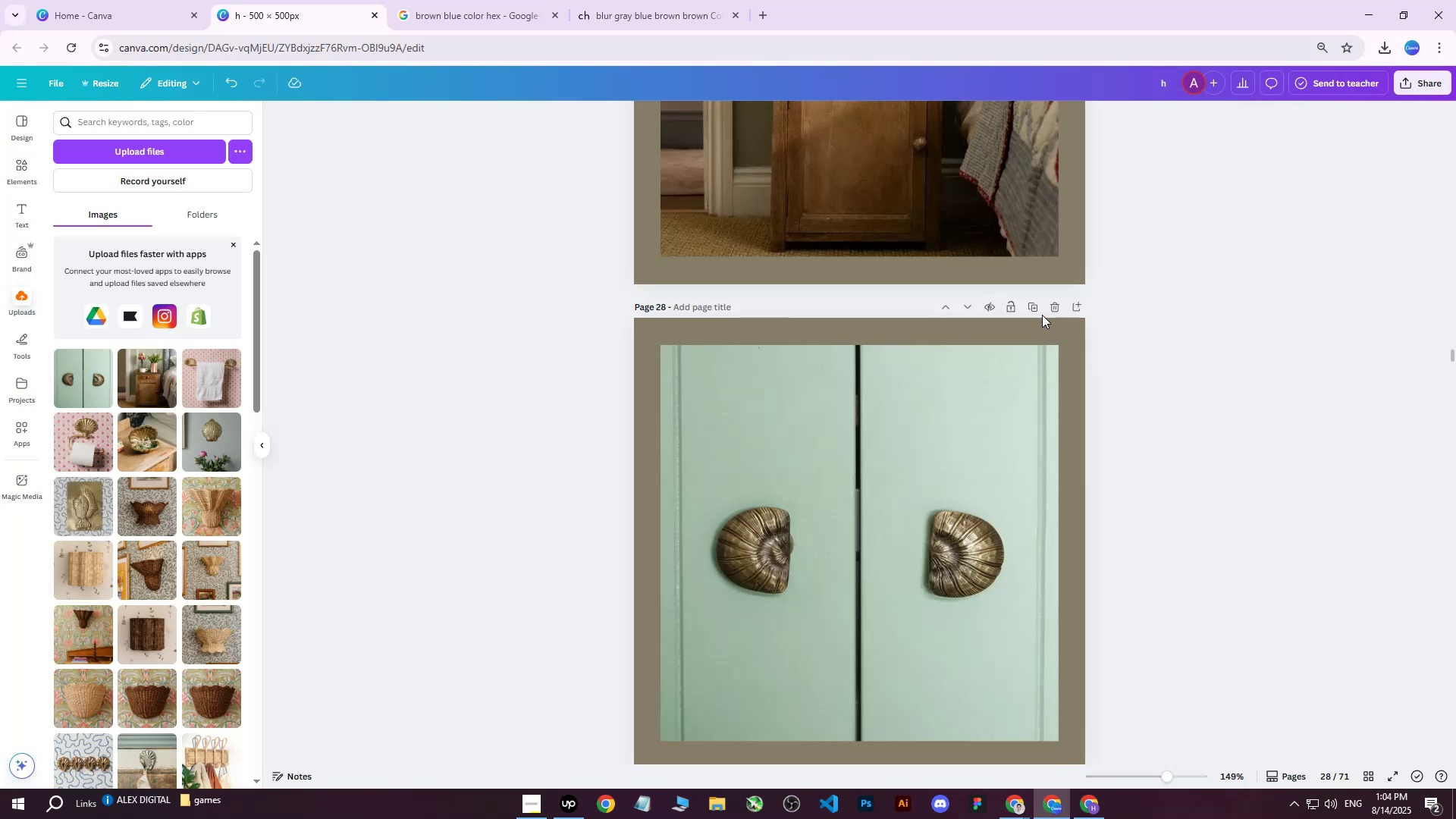 
left_click([1036, 306])
 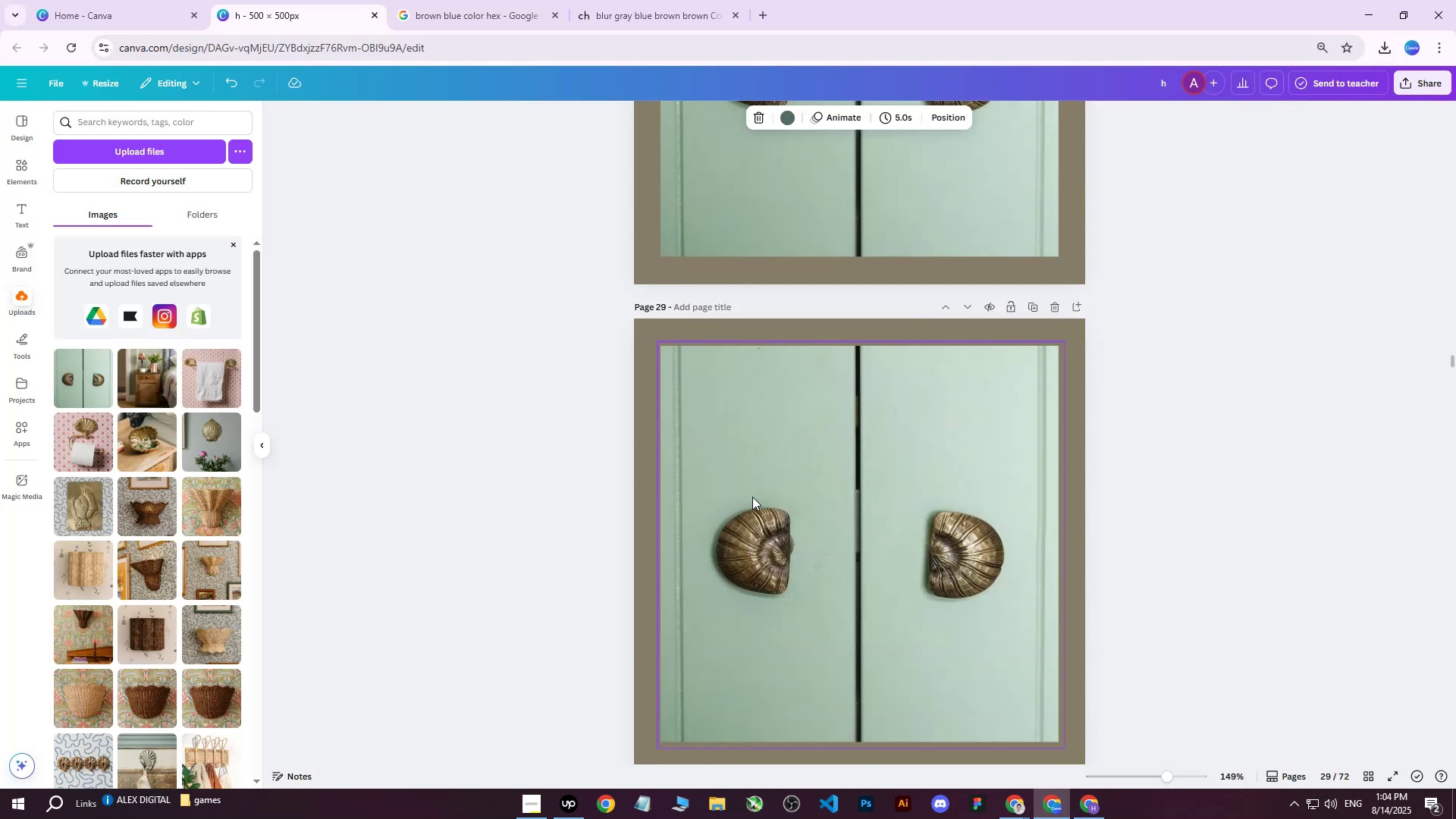 
left_click([752, 497])
 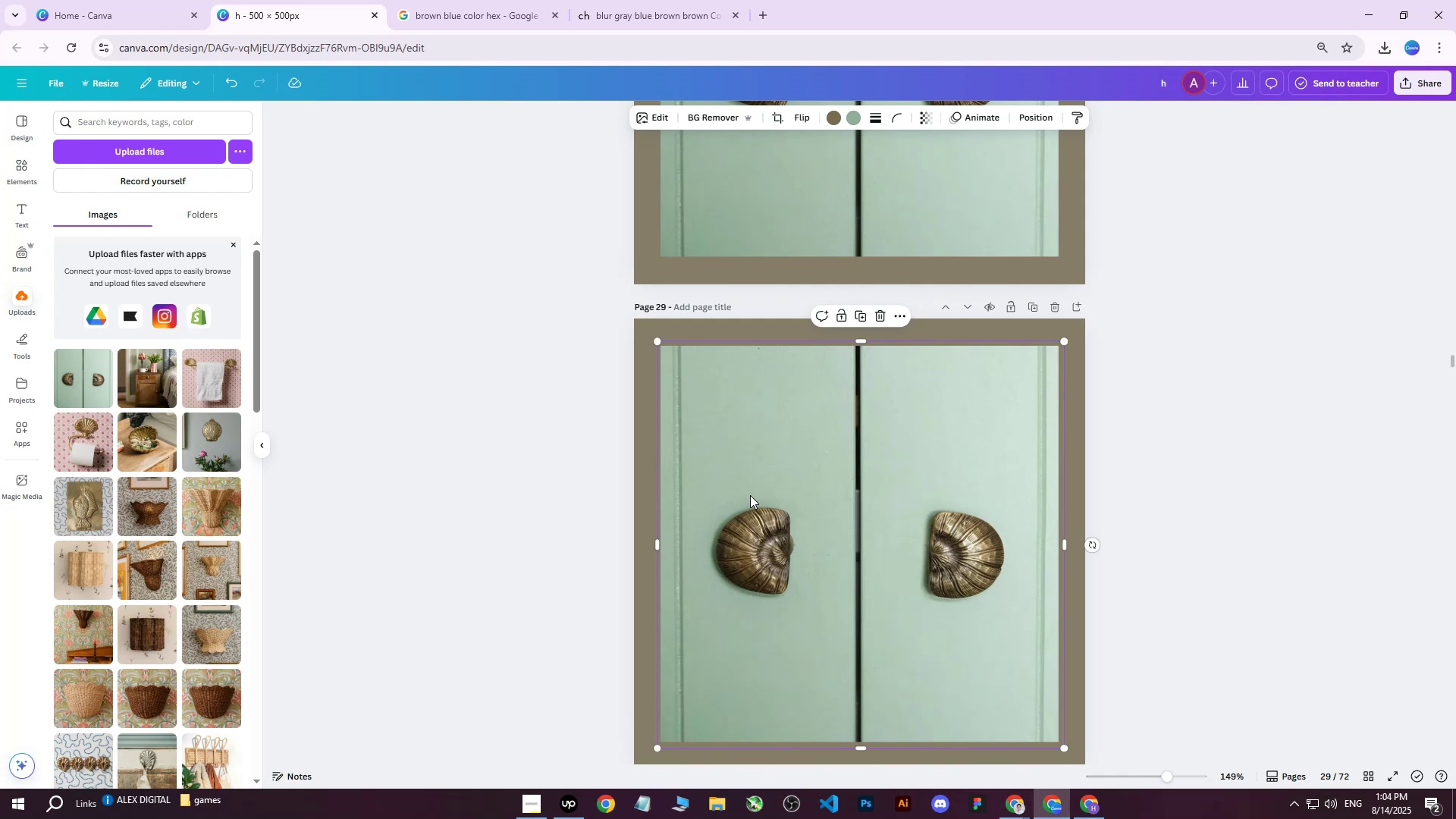 
key(Delete)
 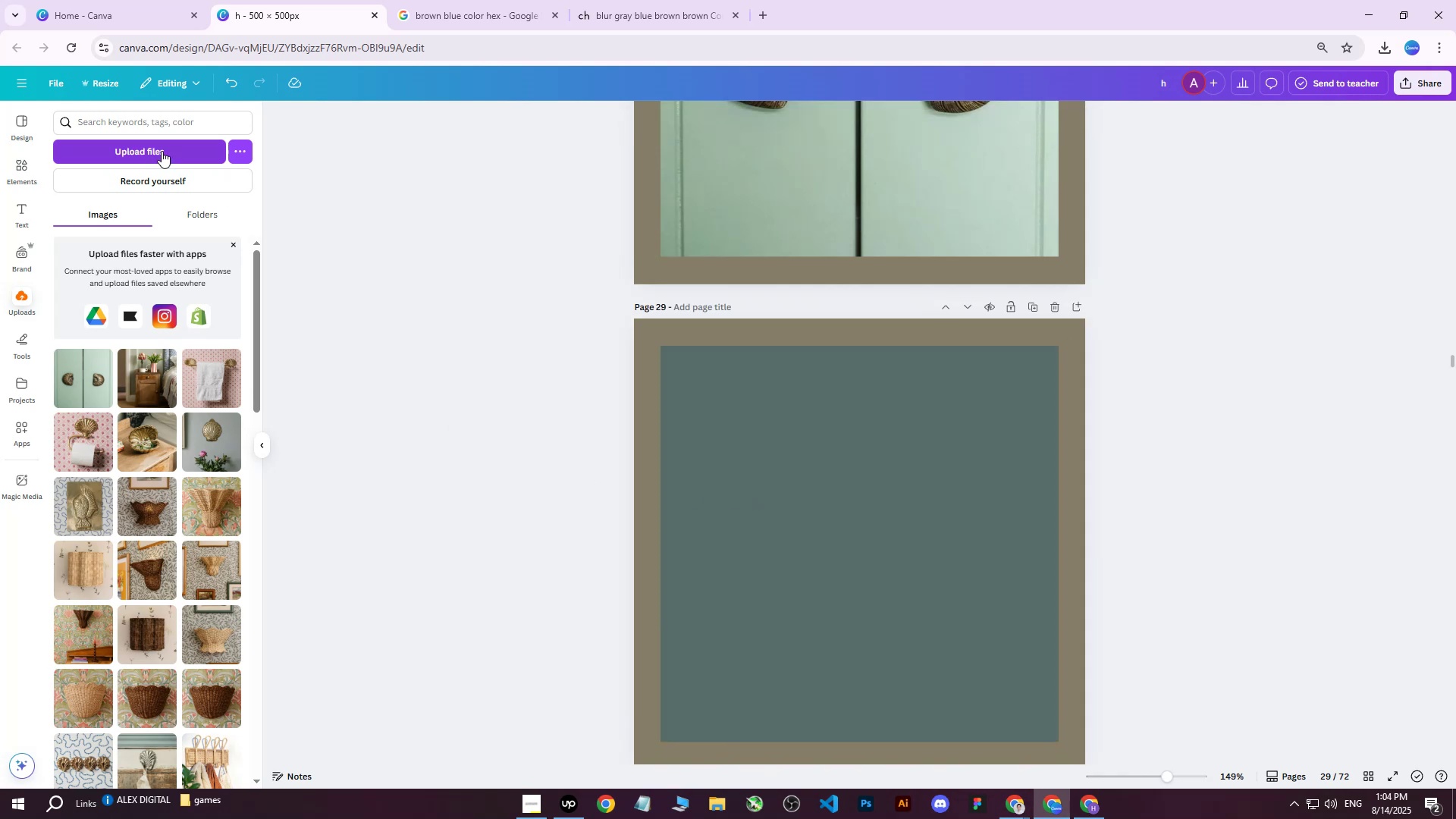 
left_click([162, 150])
 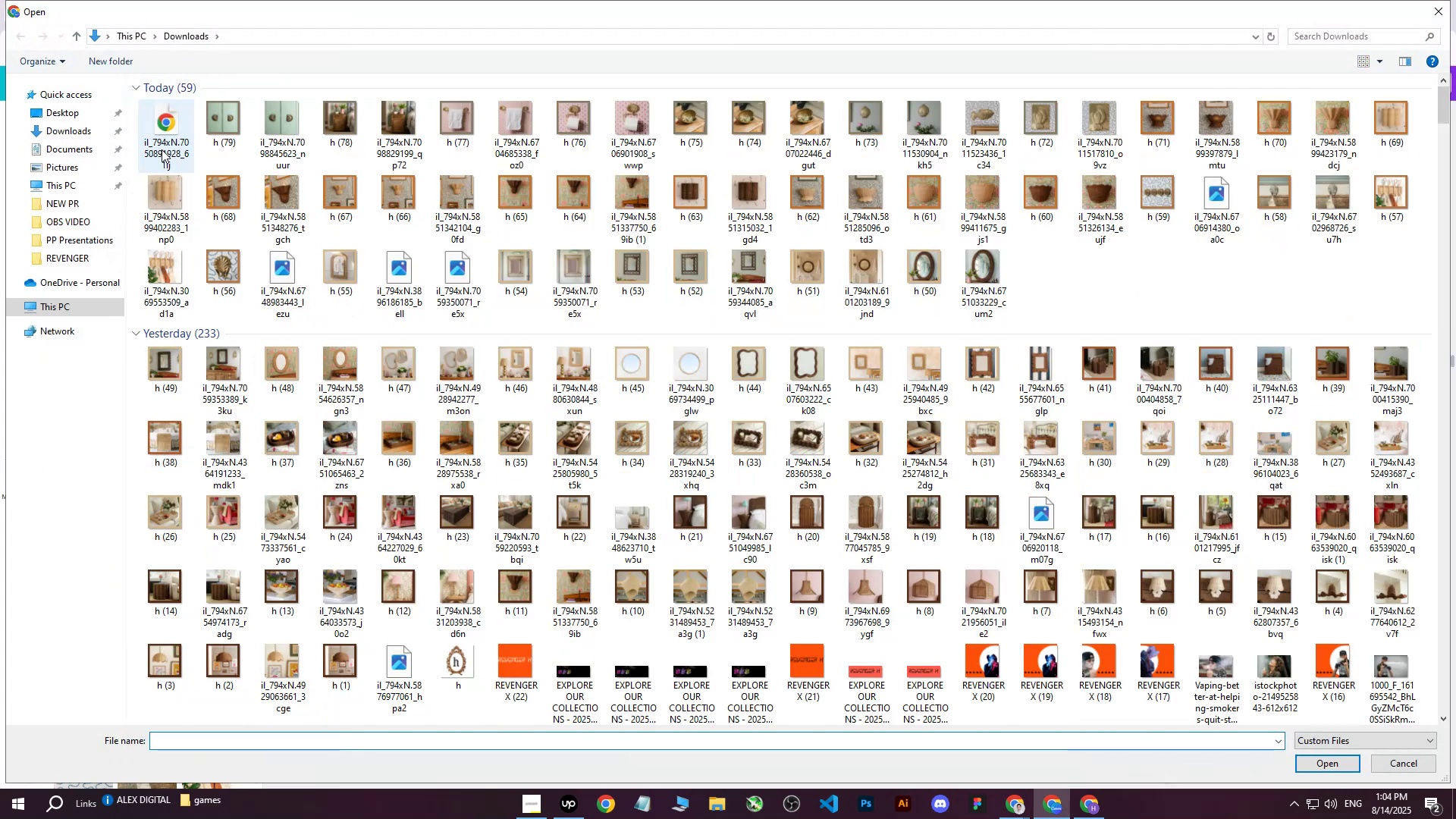 
left_click([170, 127])
 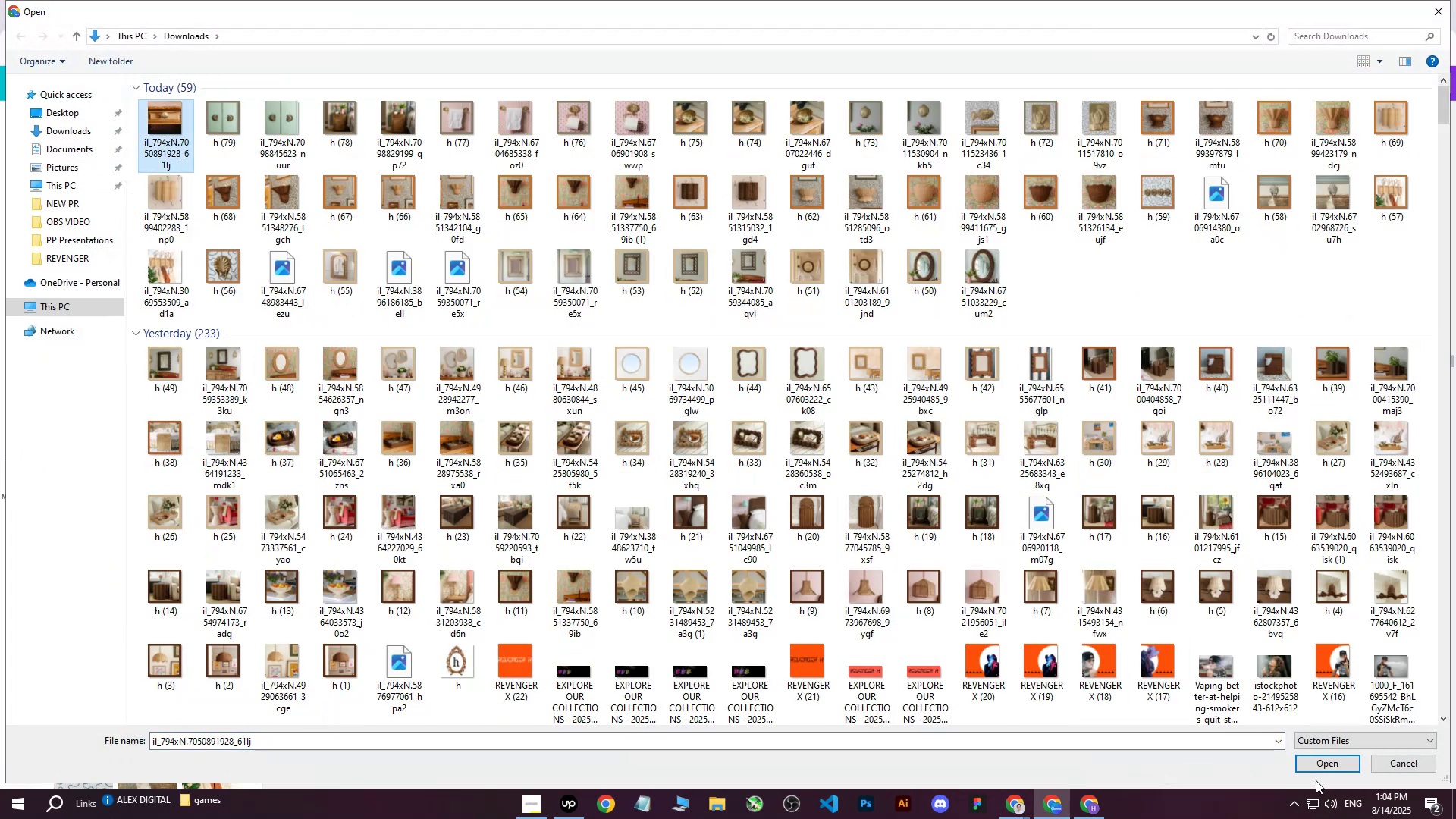 
left_click([1316, 770])
 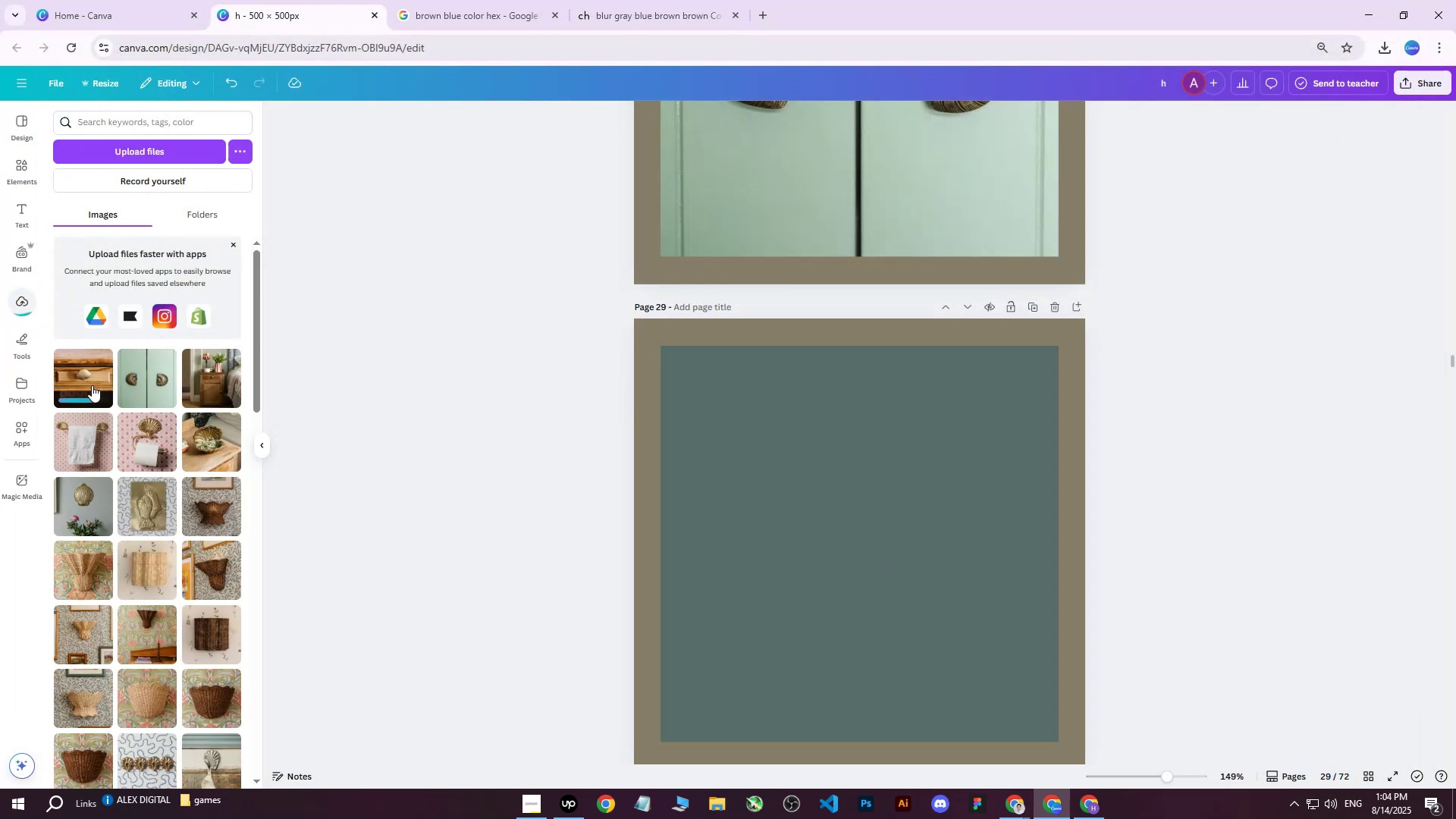 
left_click([85, 375])
 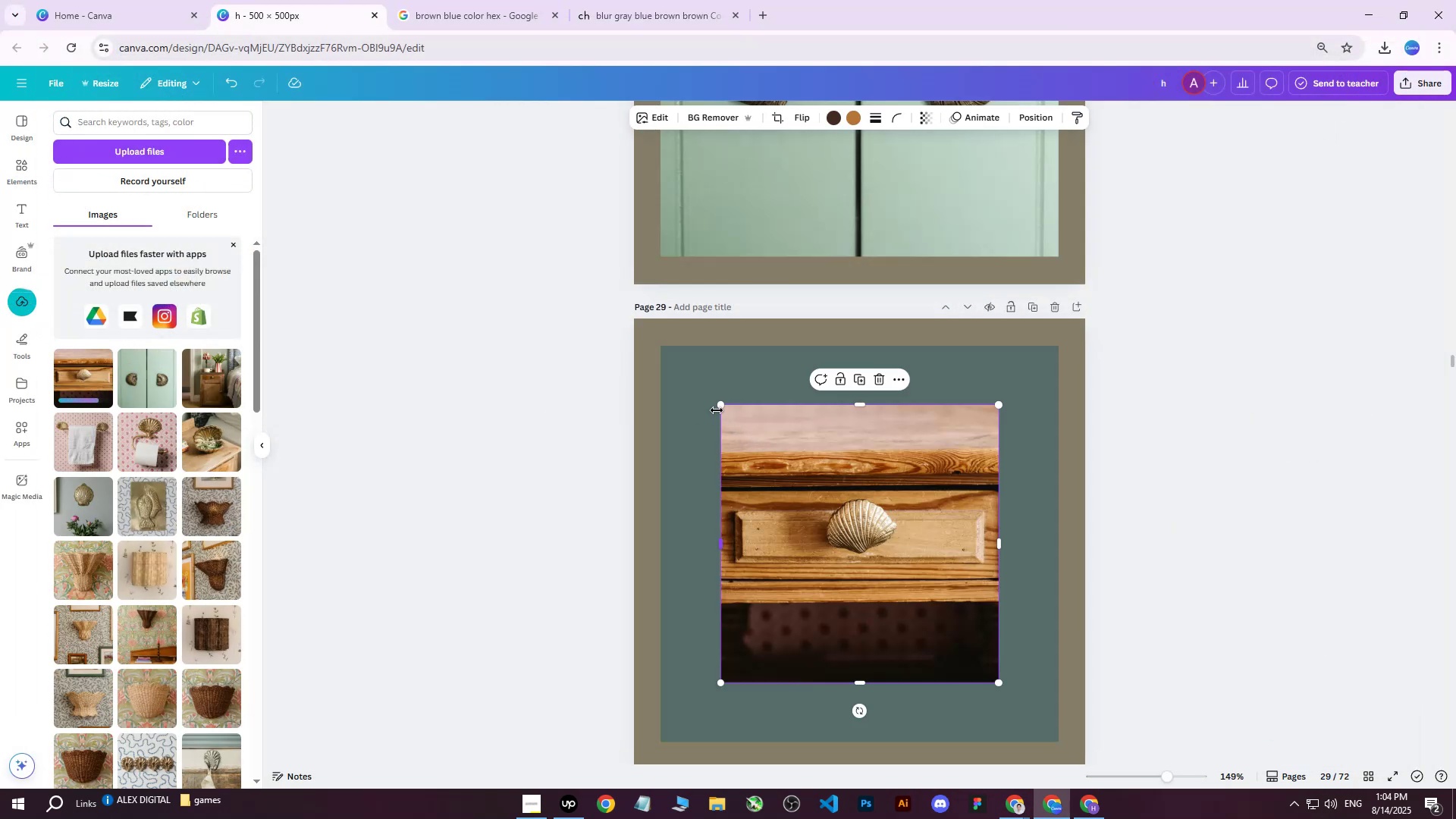 
left_click_drag(start_coordinate=[718, 405], to_coordinate=[648, 347])
 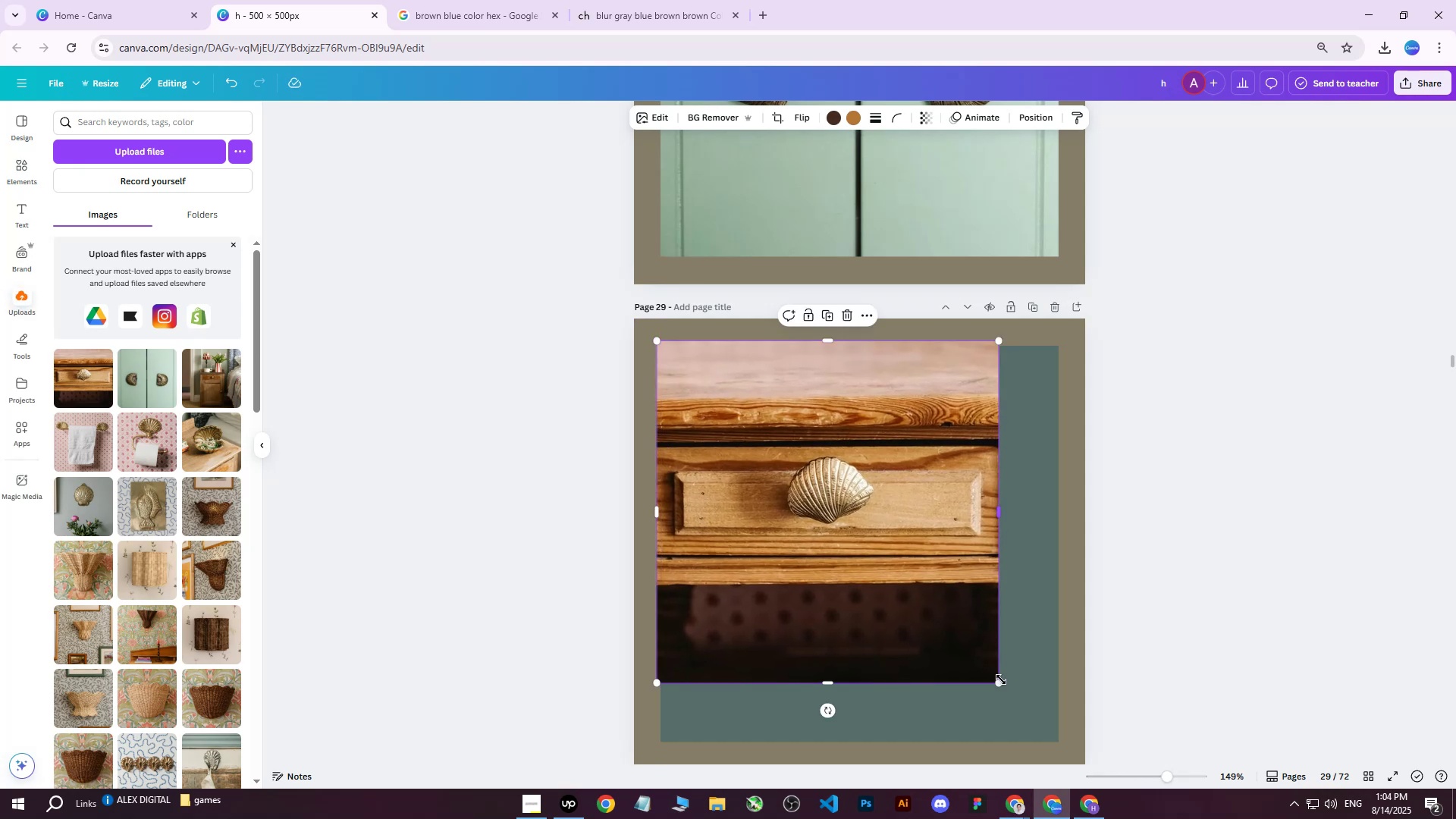 
left_click_drag(start_coordinate=[999, 686], to_coordinate=[1075, 742])
 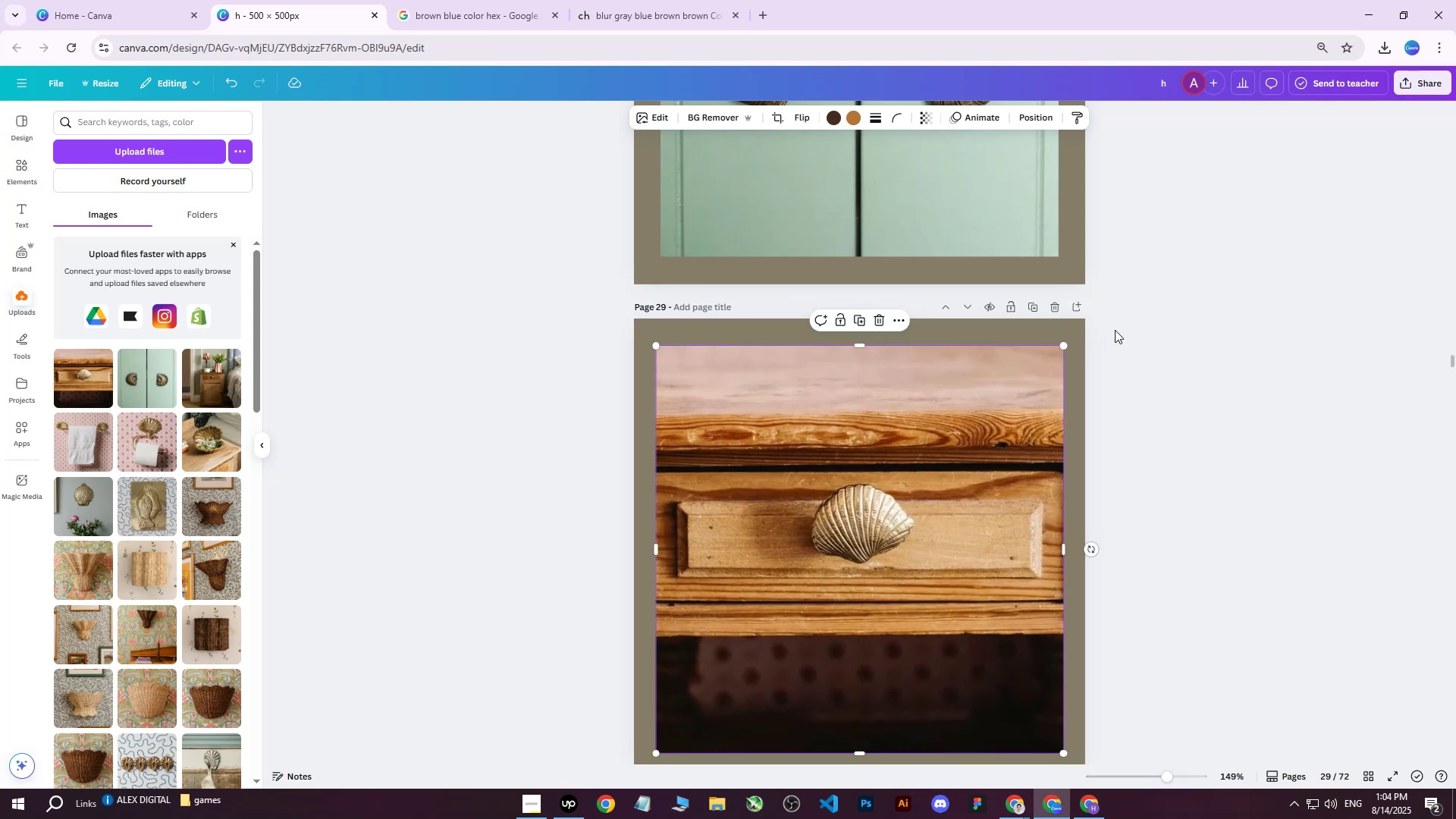 
wait(5.82)
 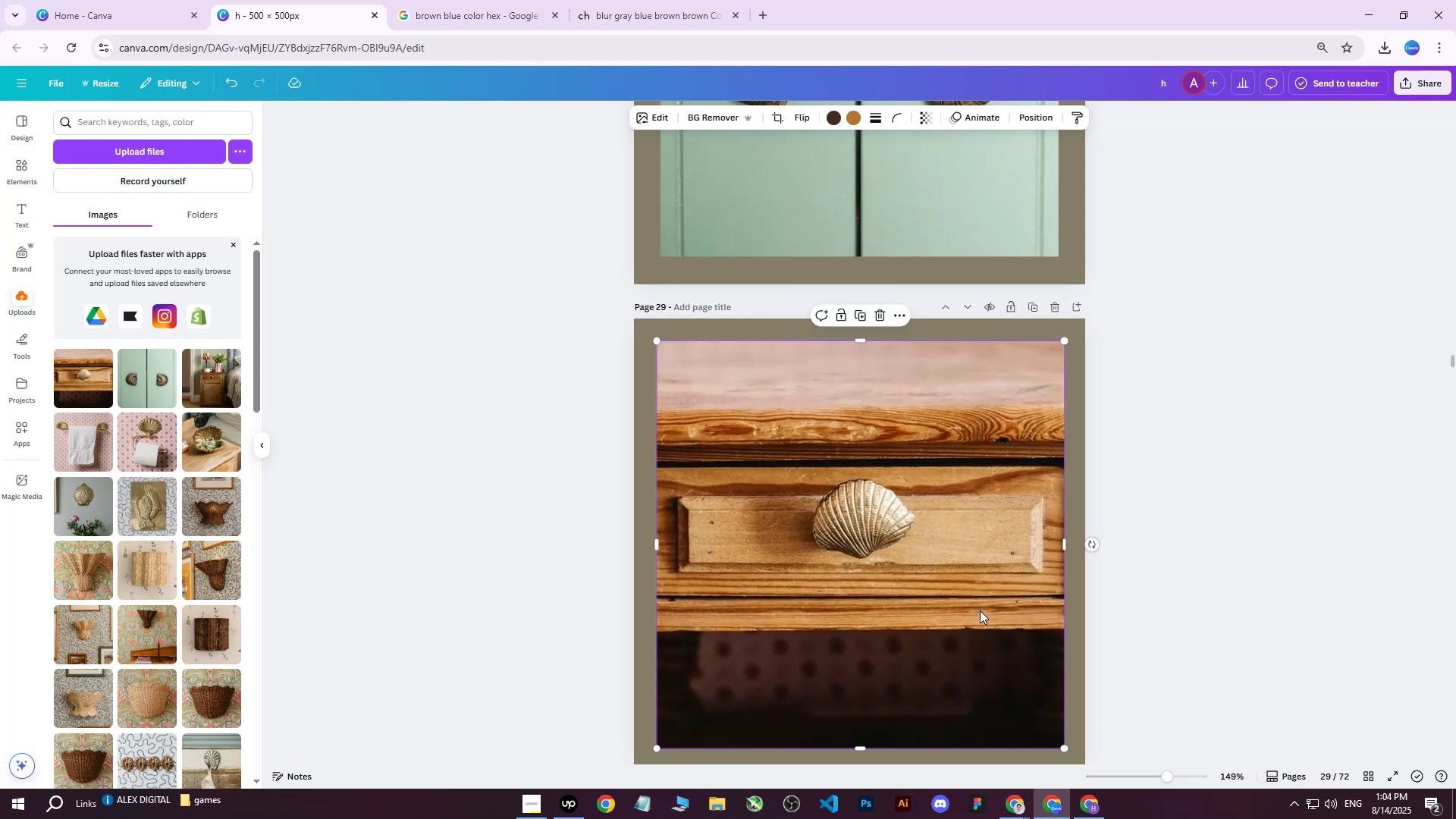 
left_click([1034, 116])
 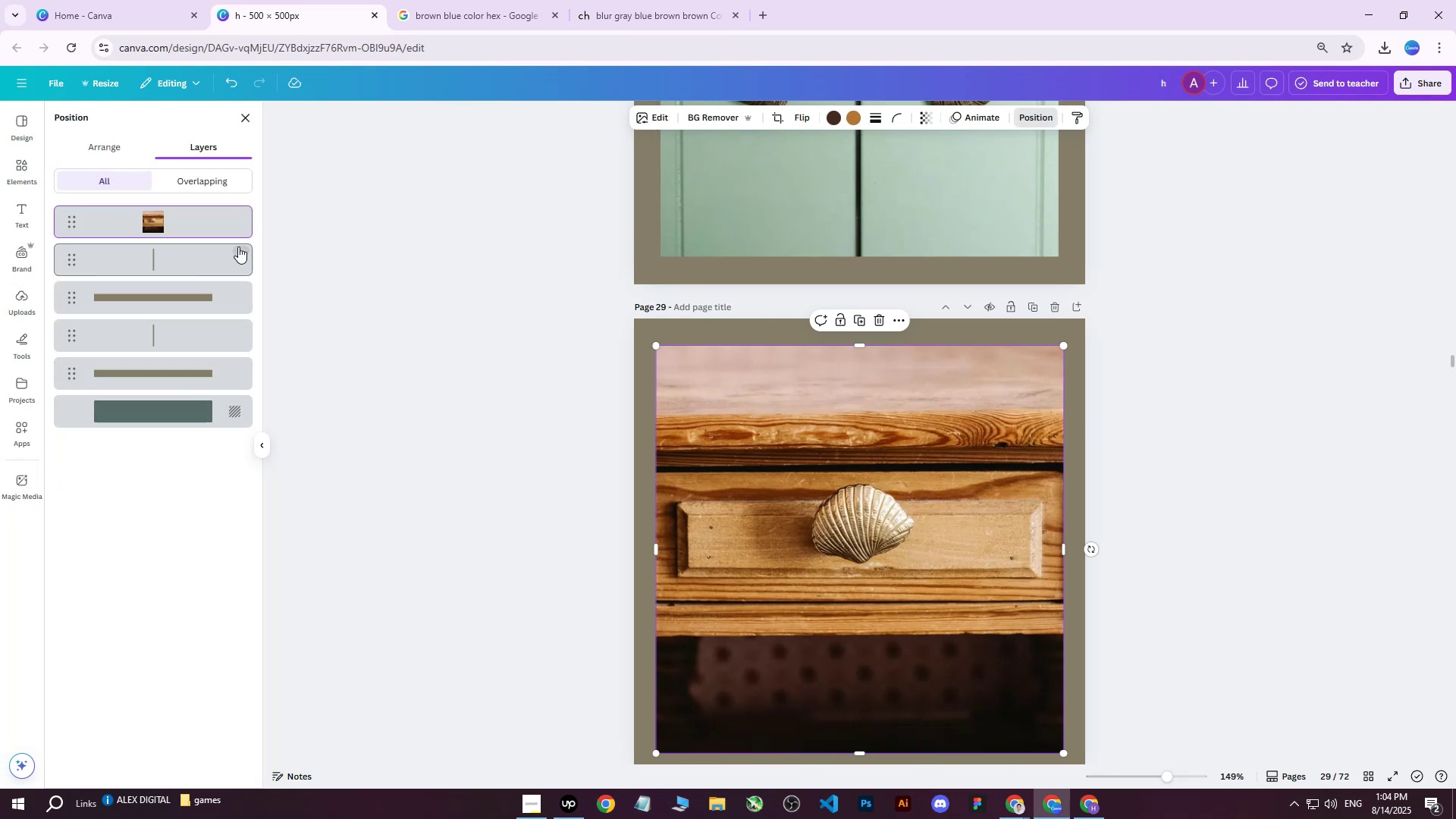 
left_click_drag(start_coordinate=[172, 222], to_coordinate=[160, 391])
 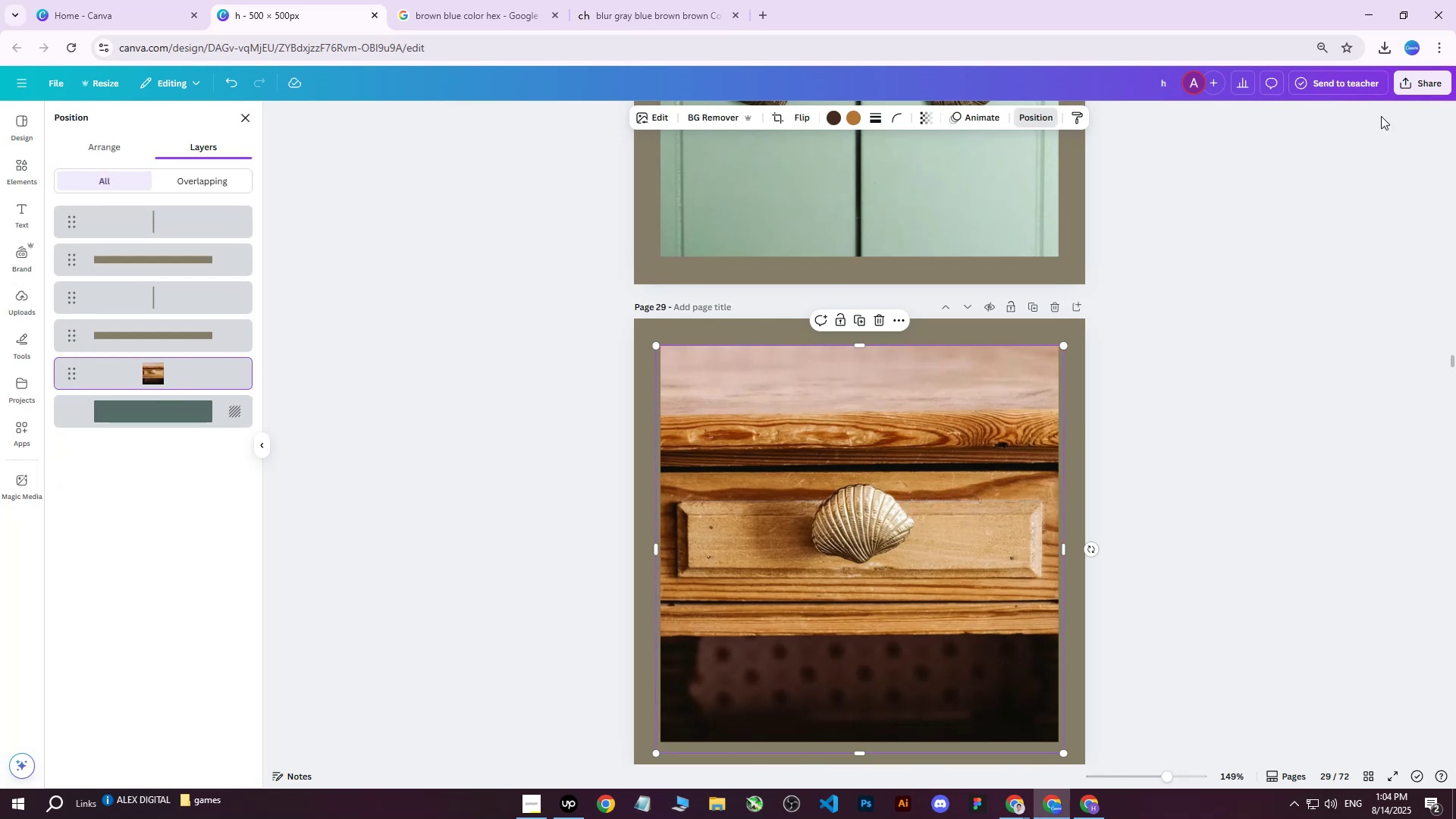 
left_click([1404, 86])
 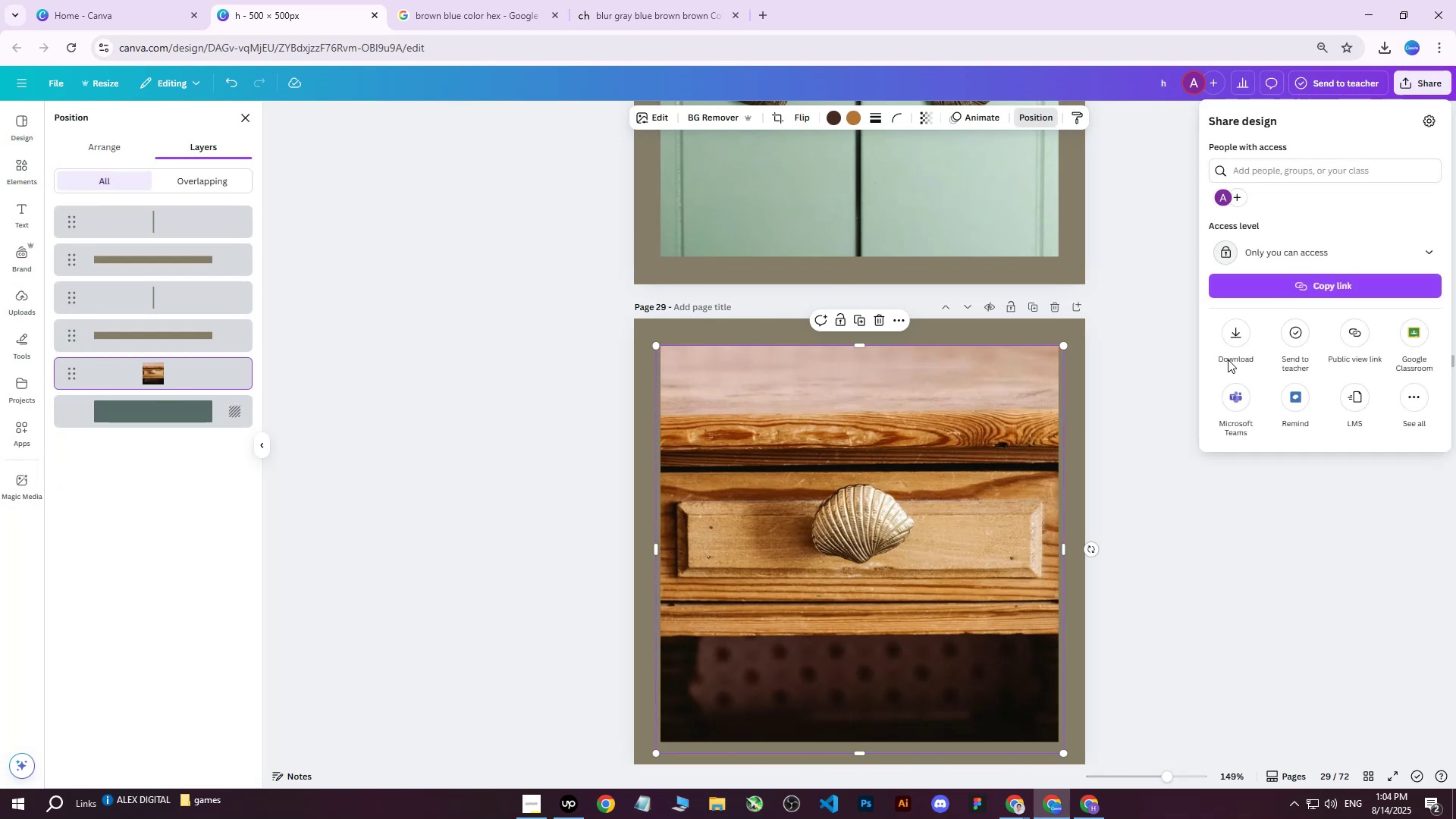 
left_click([1241, 325])
 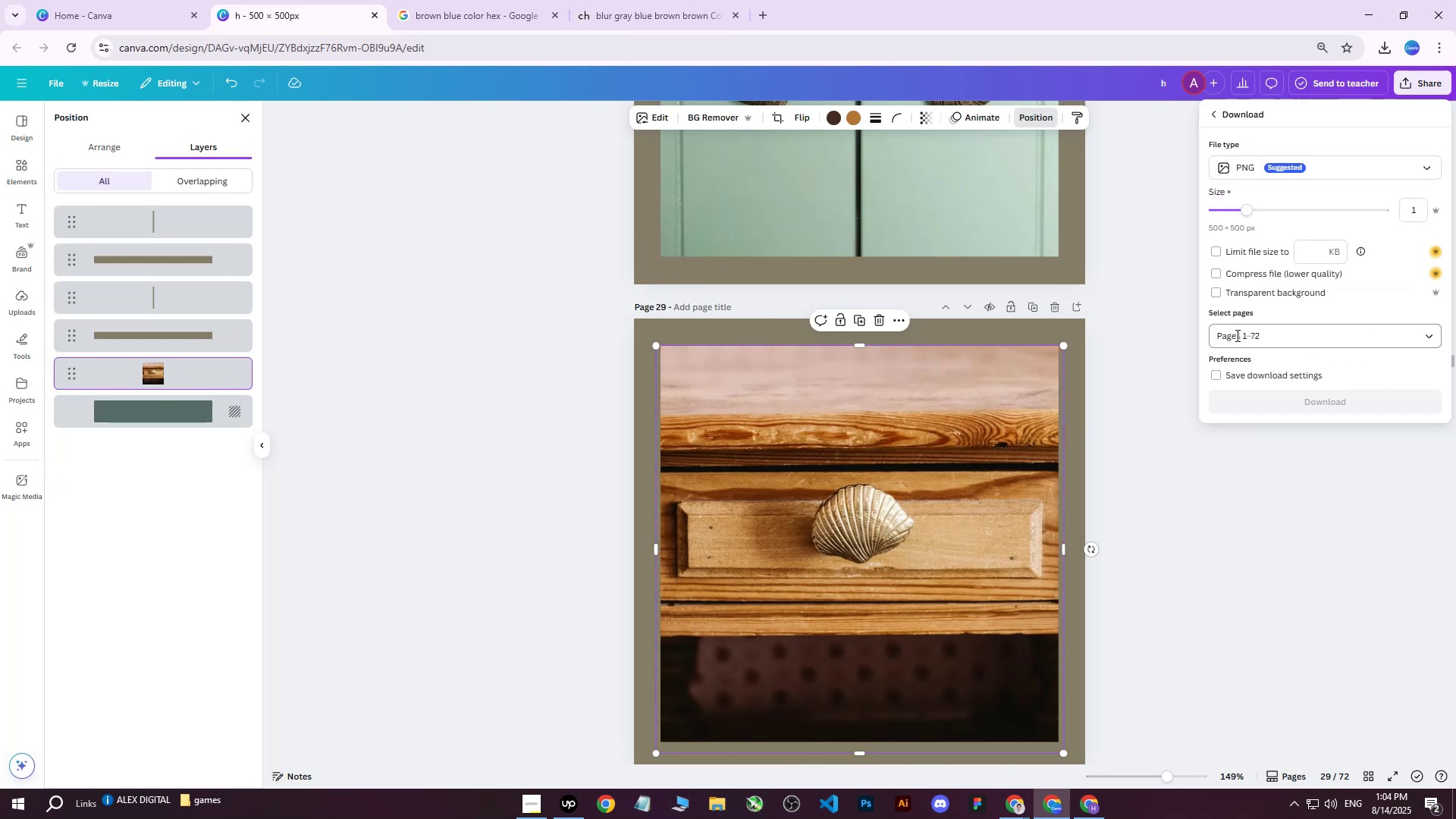 
double_click([1230, 344])
 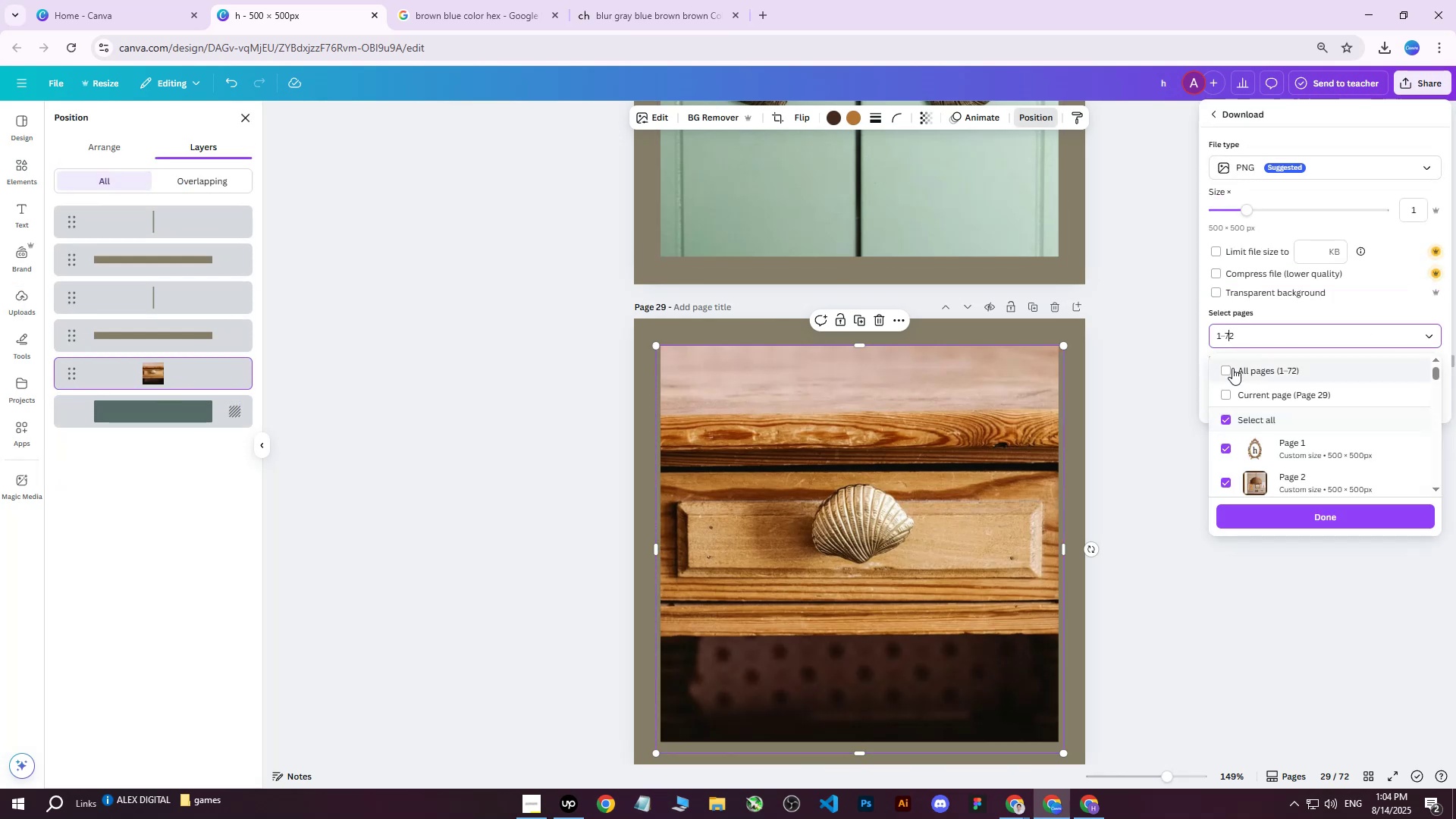 
triple_click([1232, 368])
 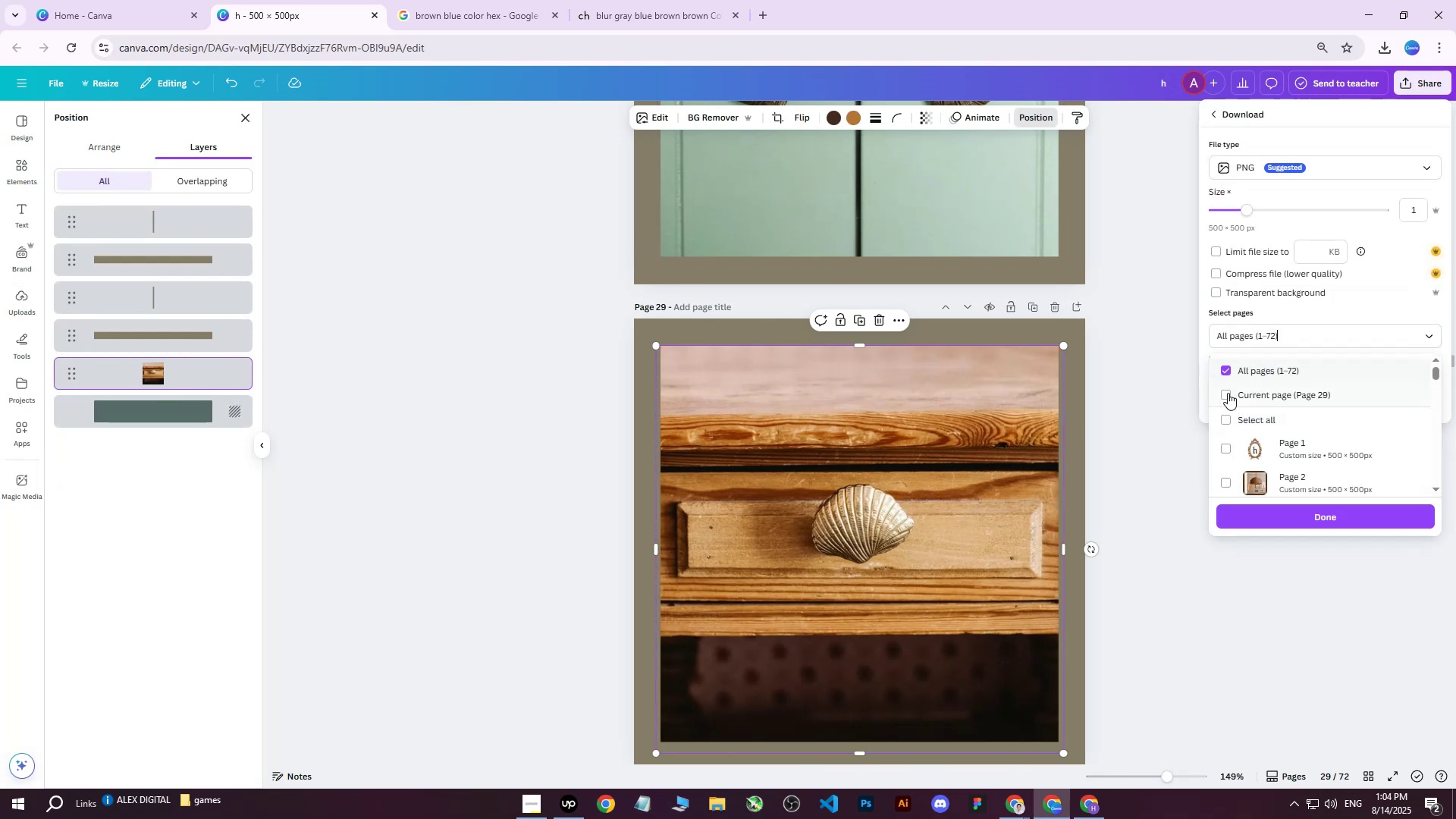 
triple_click([1227, 394])
 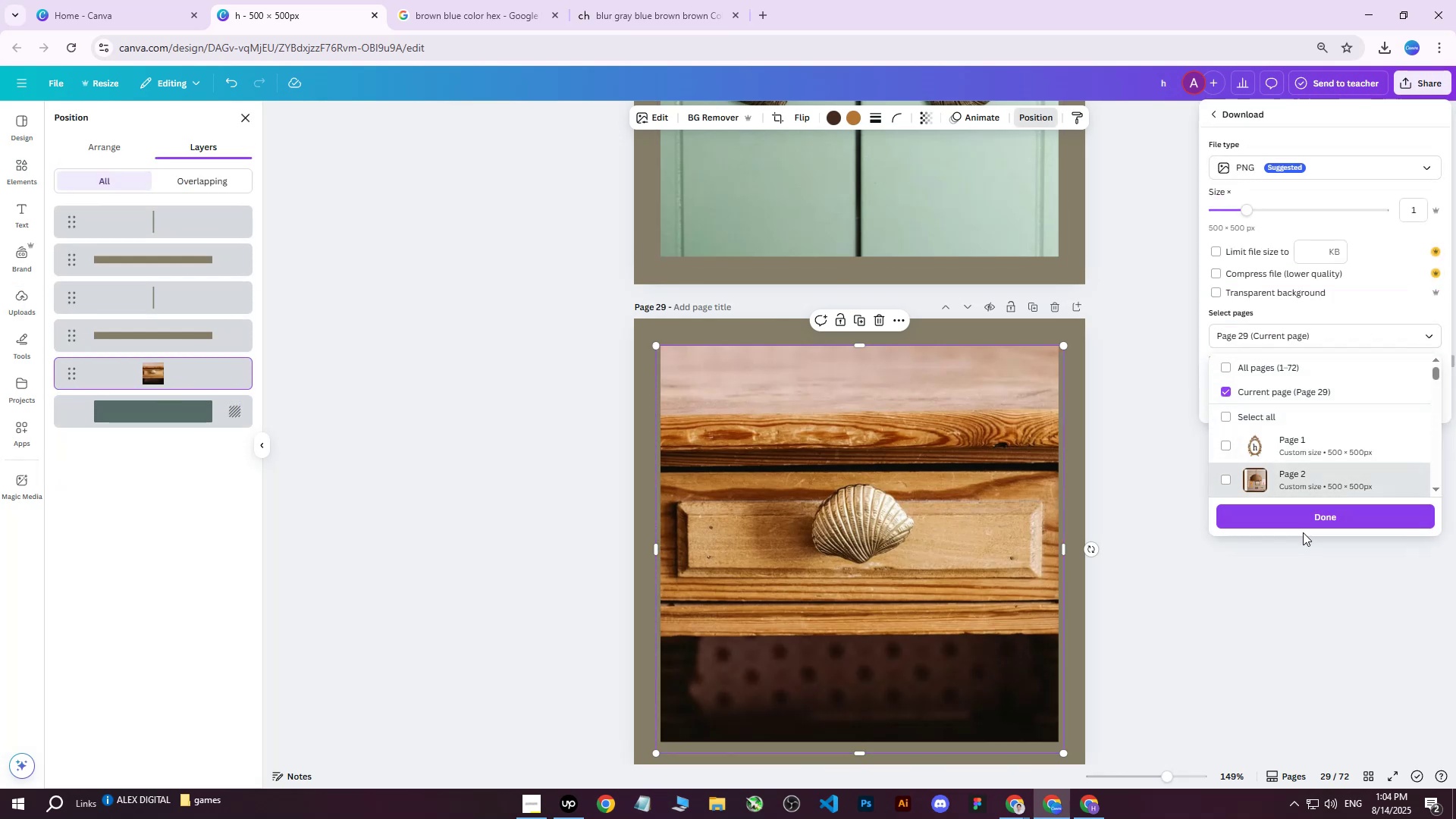 
left_click([1300, 522])
 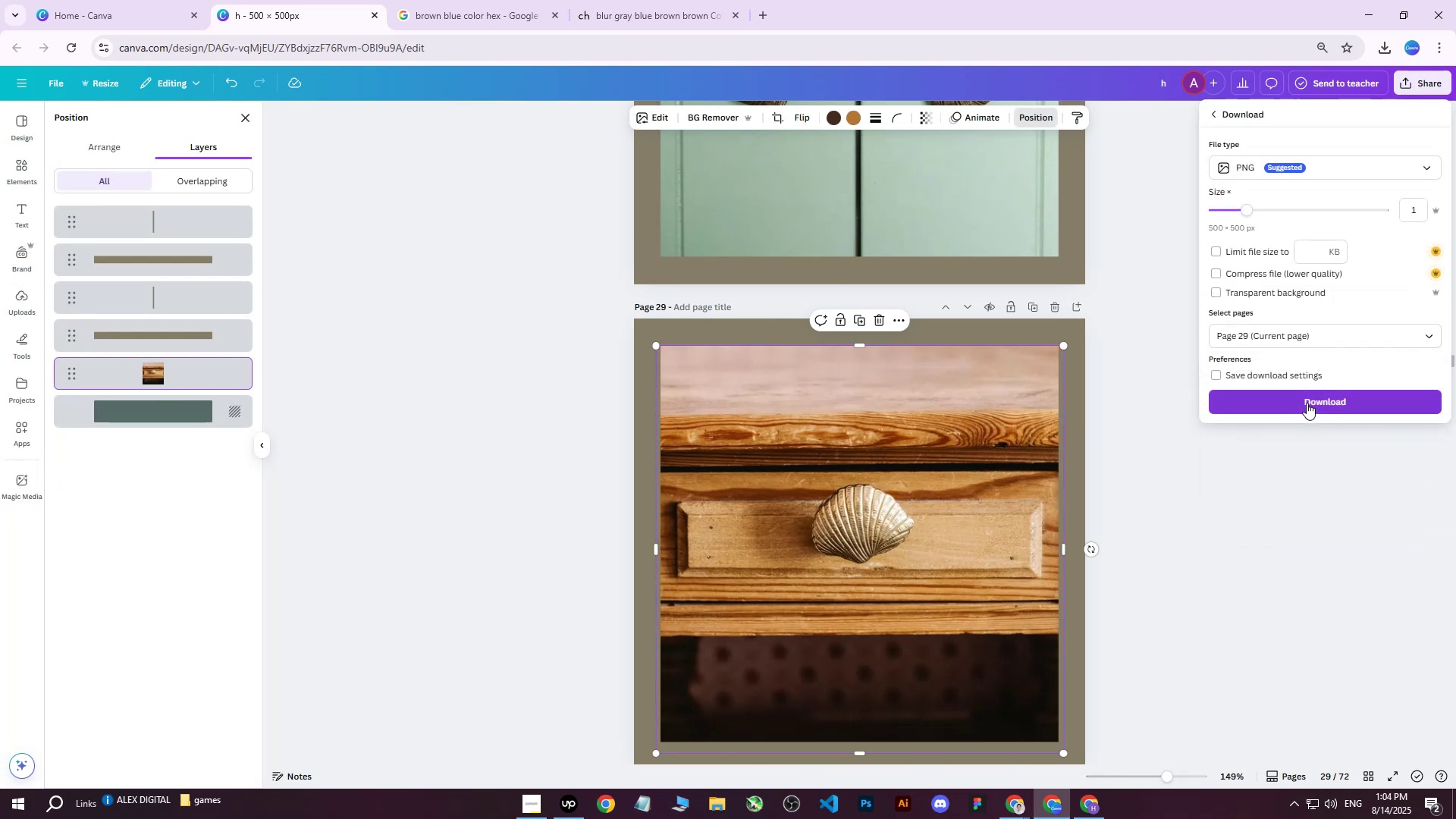 
left_click([1307, 403])
 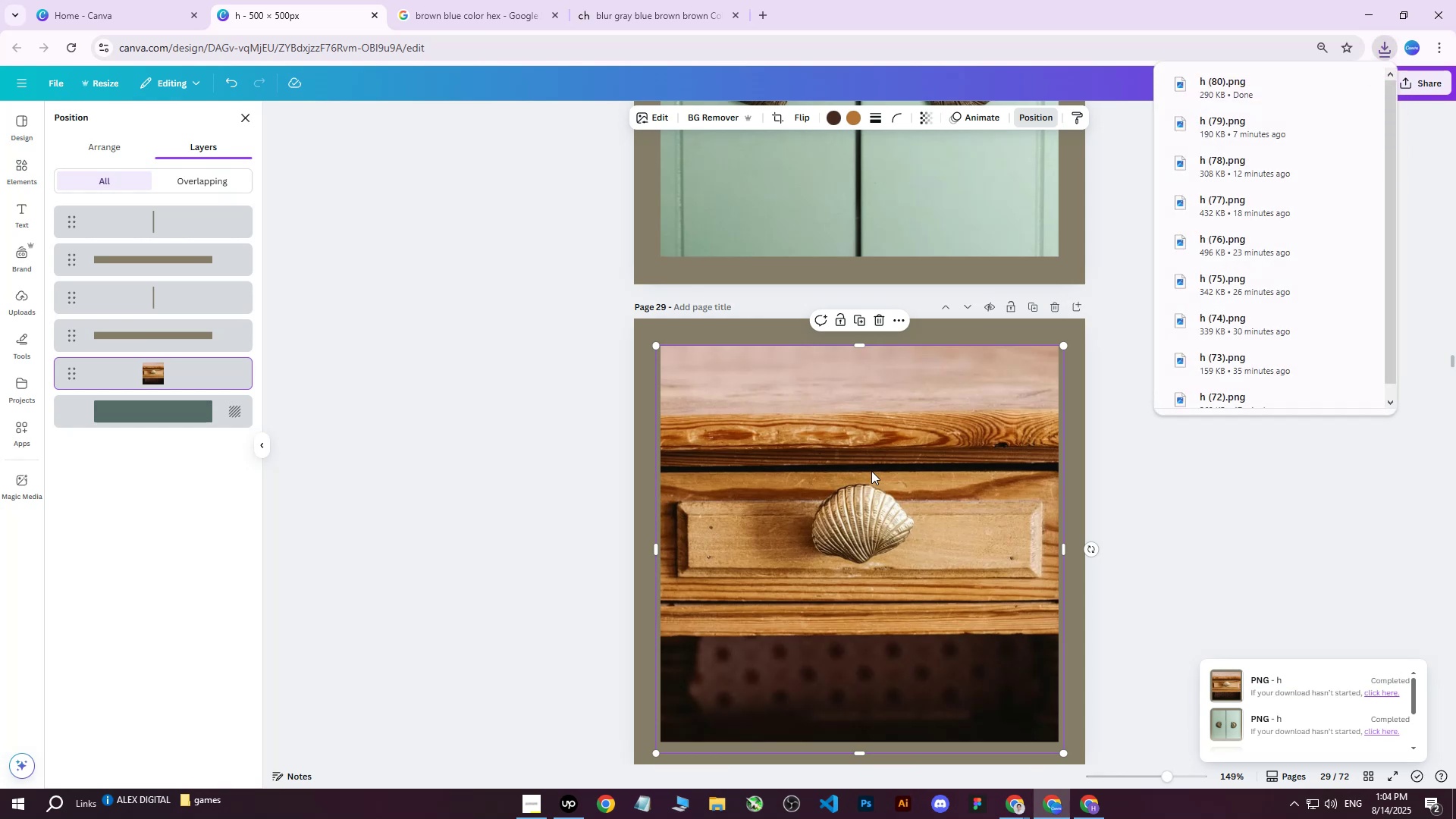 
wait(7.08)
 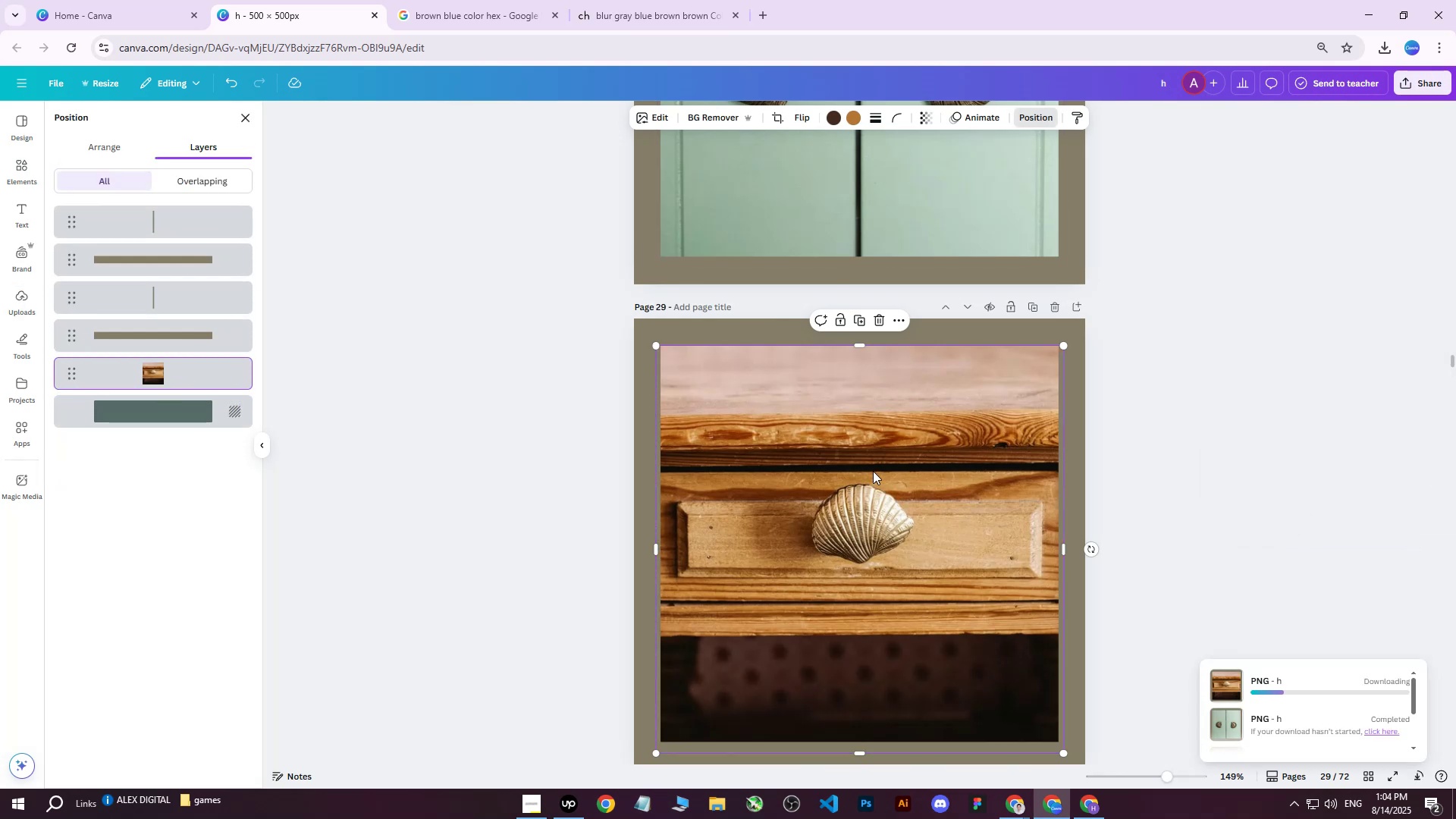 
left_click([1182, 488])
 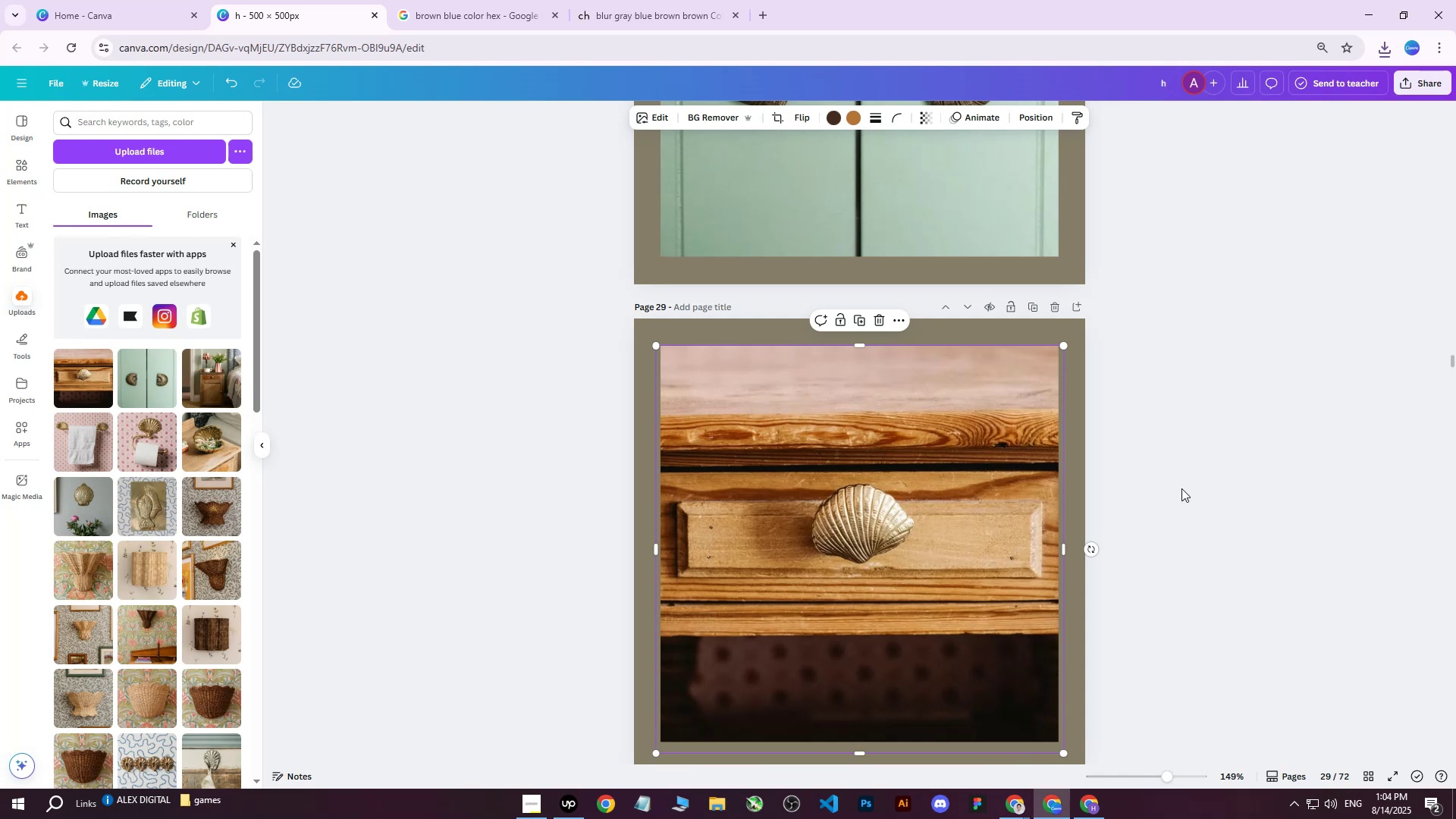 
wait(7.29)
 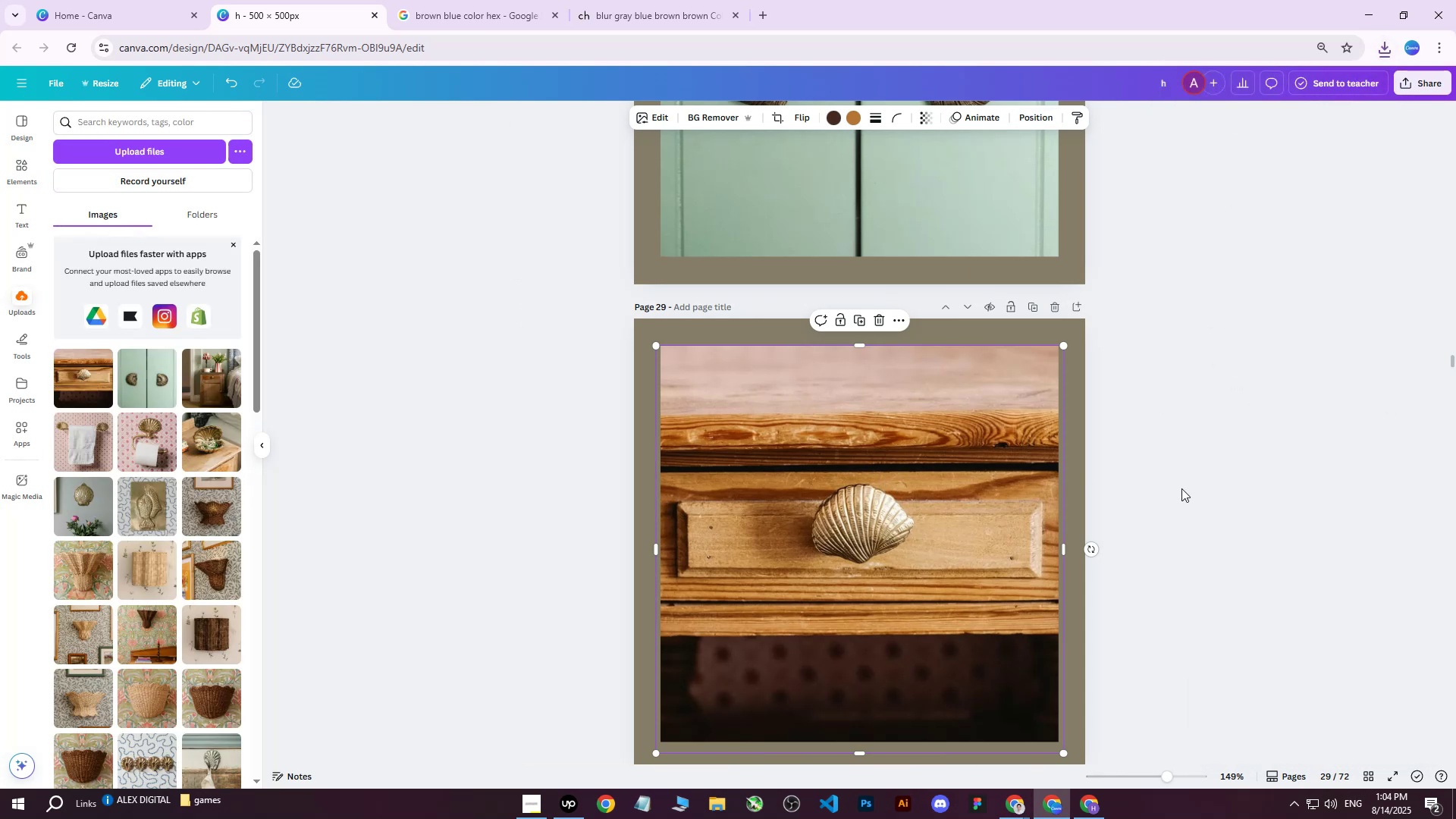 
double_click([1154, 342])
 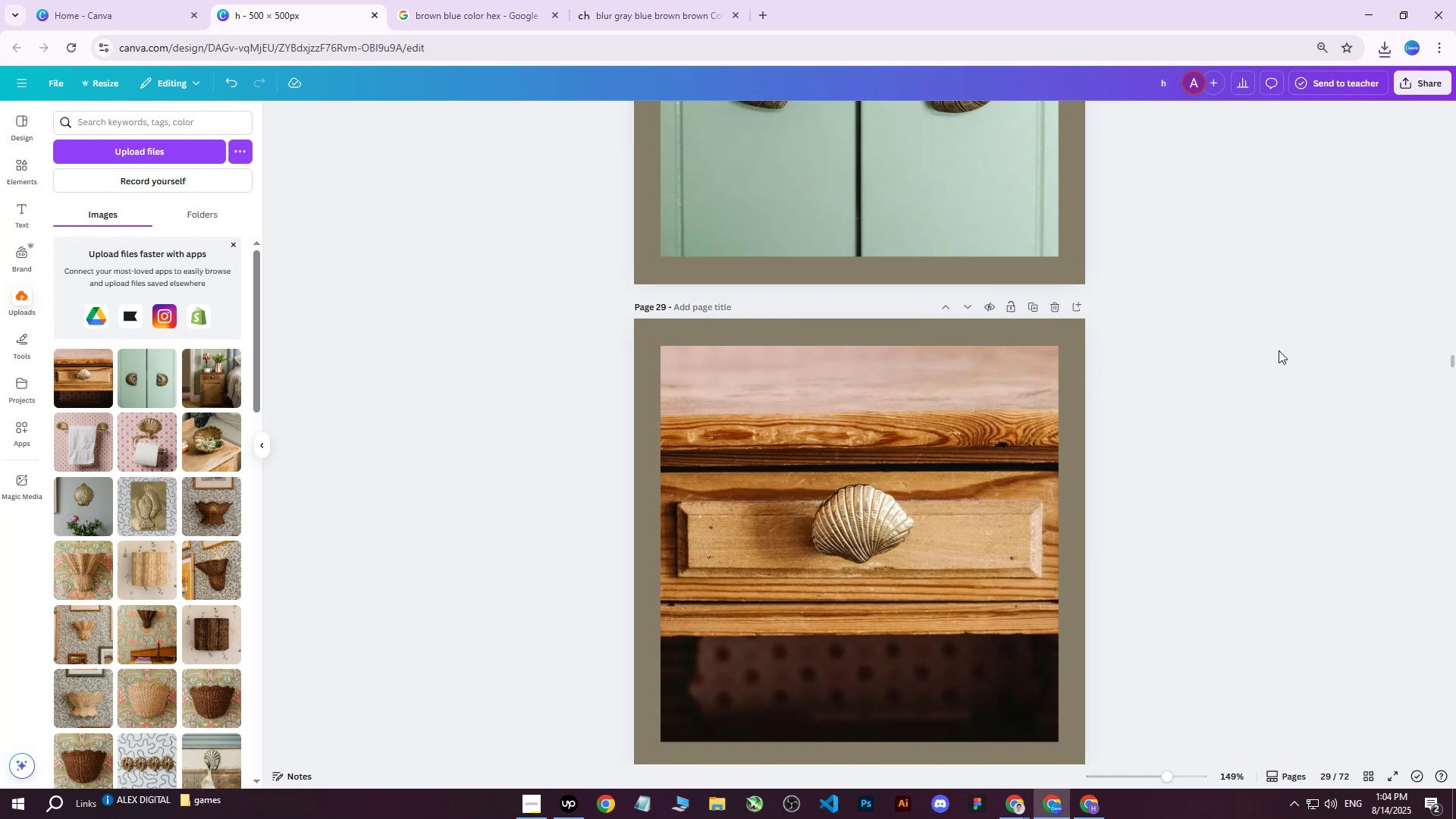 
left_click([1426, 83])
 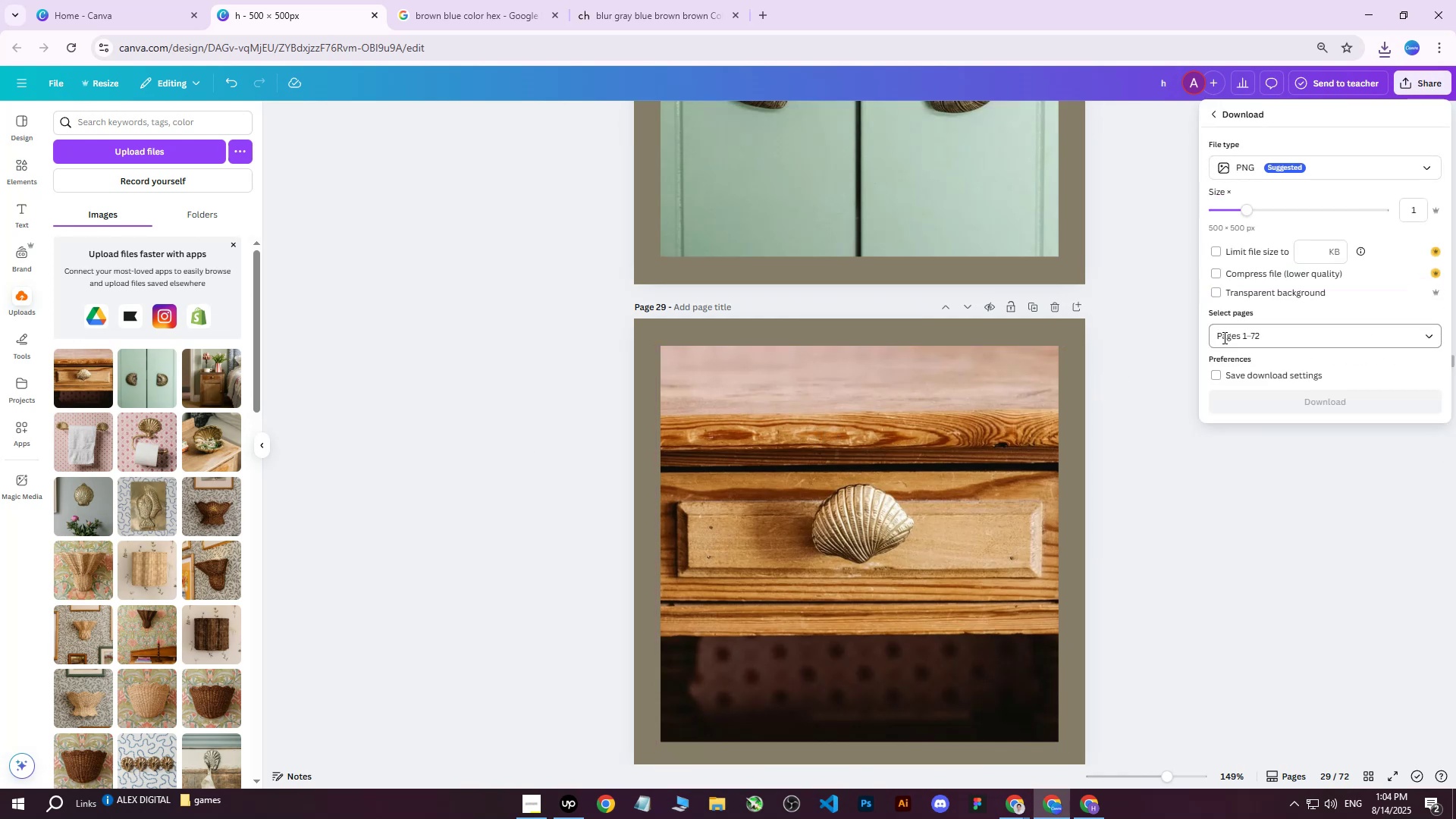 
double_click([1226, 344])
 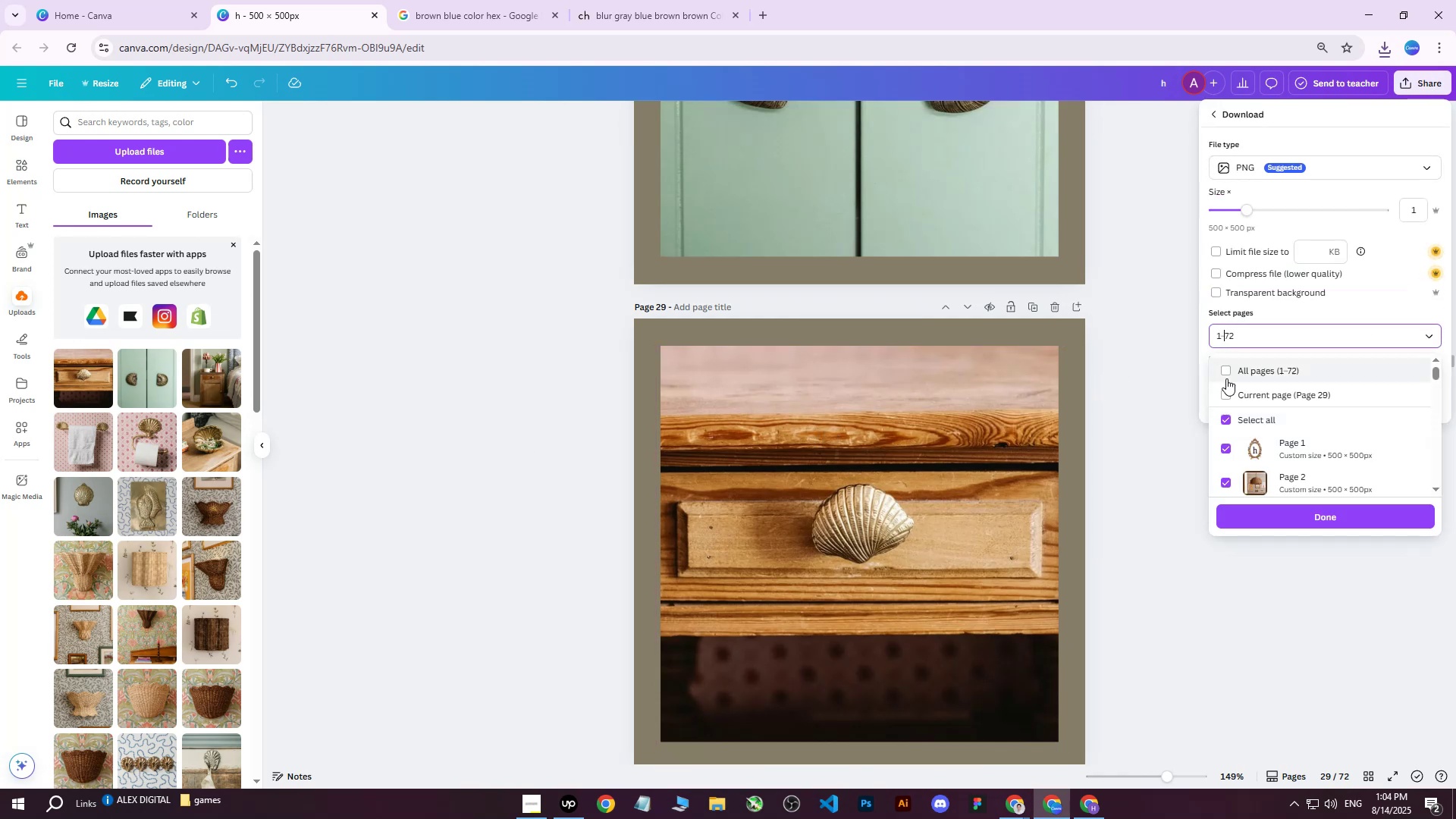 
triple_click([1226, 378])
 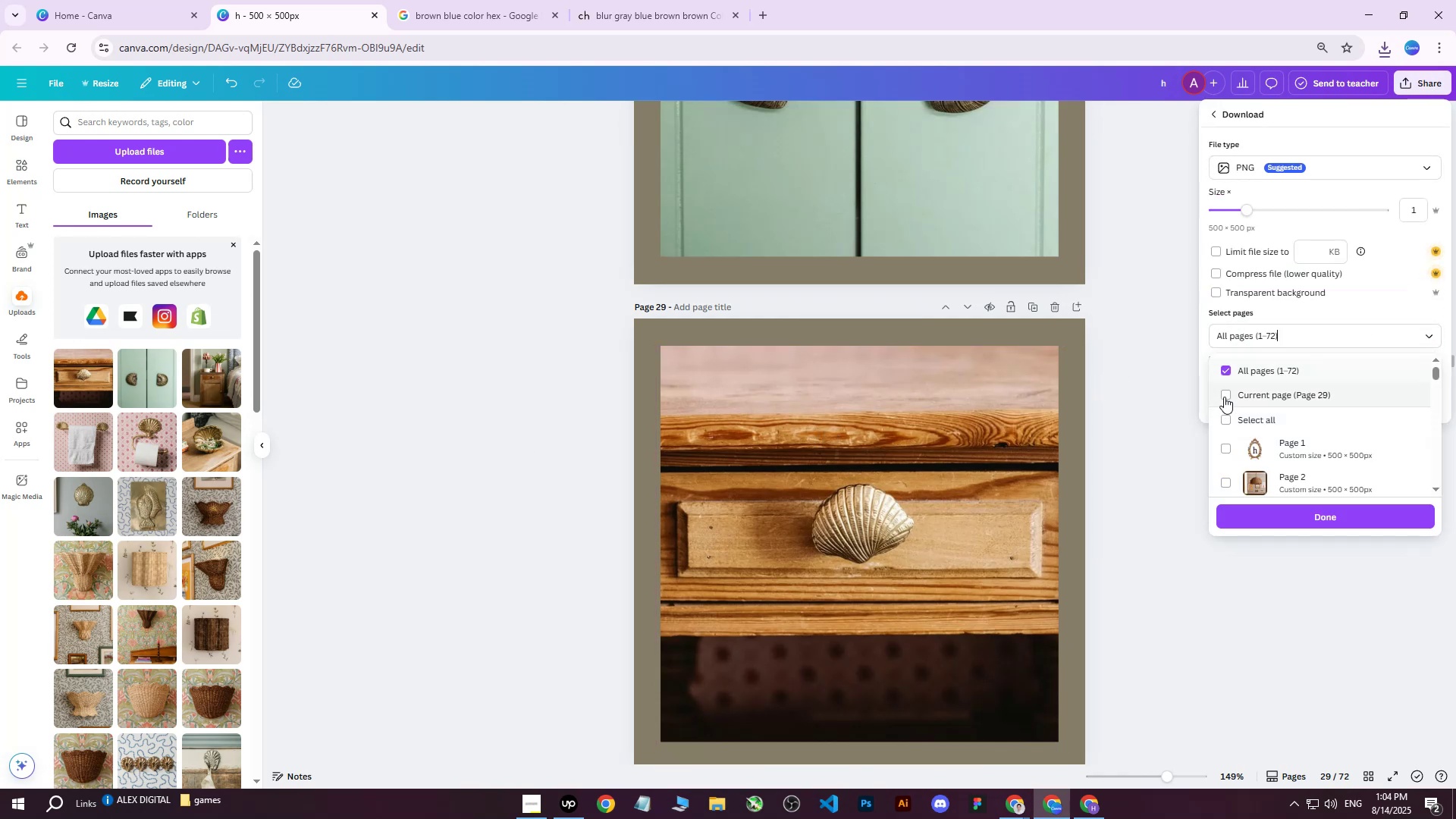 
triple_click([1222, 397])
 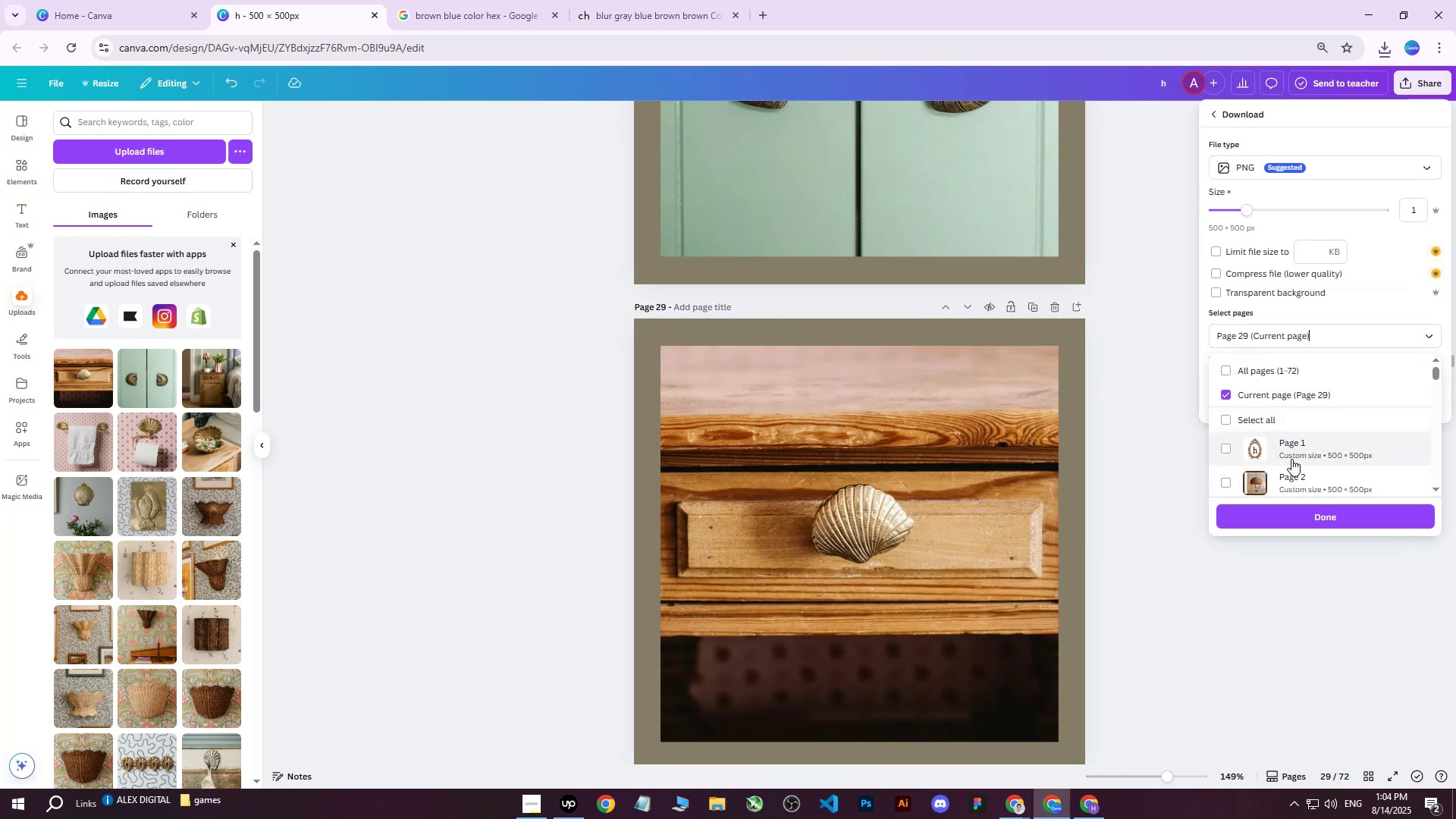 
scroll: coordinate [1299, 460], scroll_direction: down, amount: 13.0
 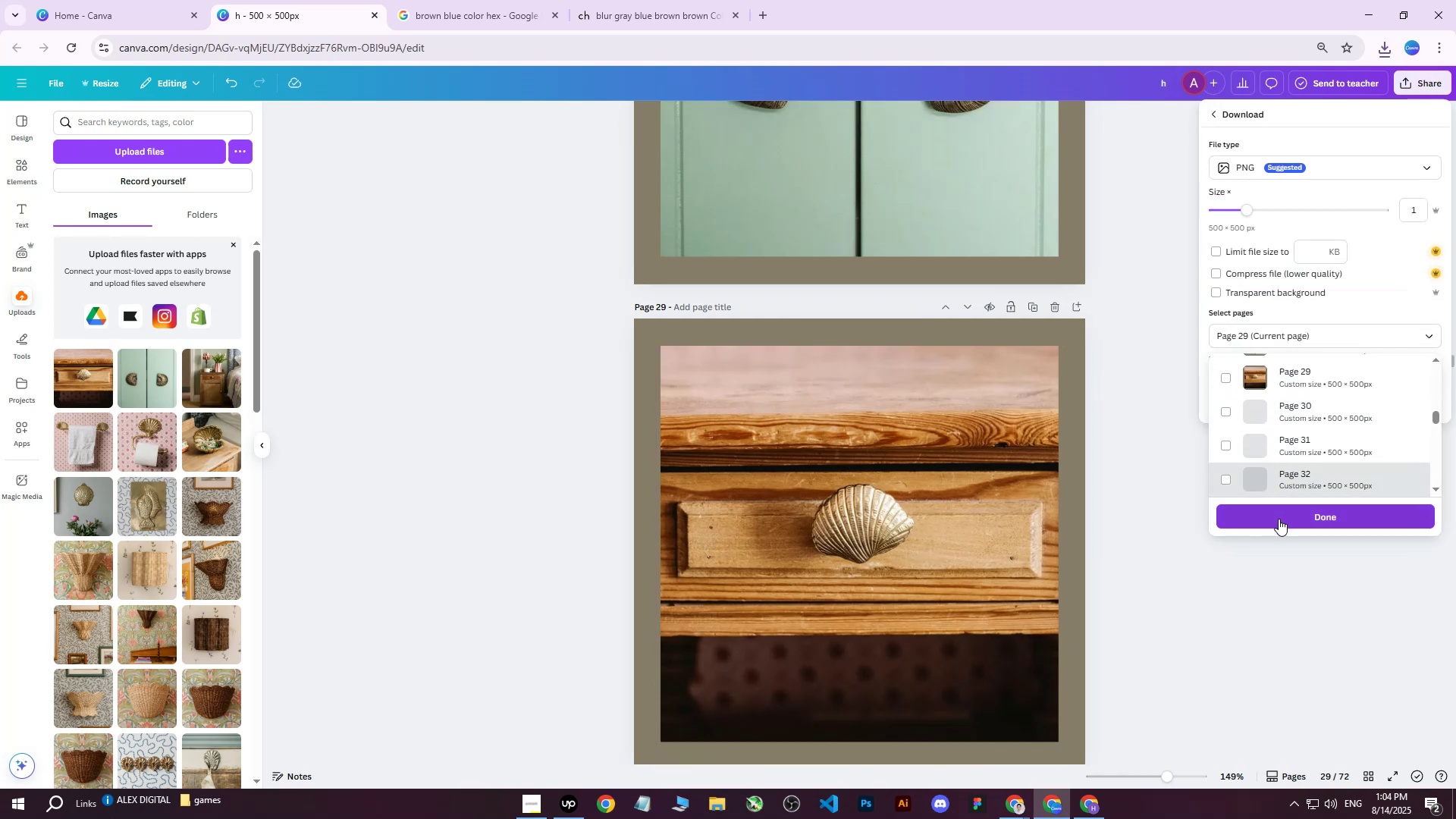 
left_click([1279, 519])
 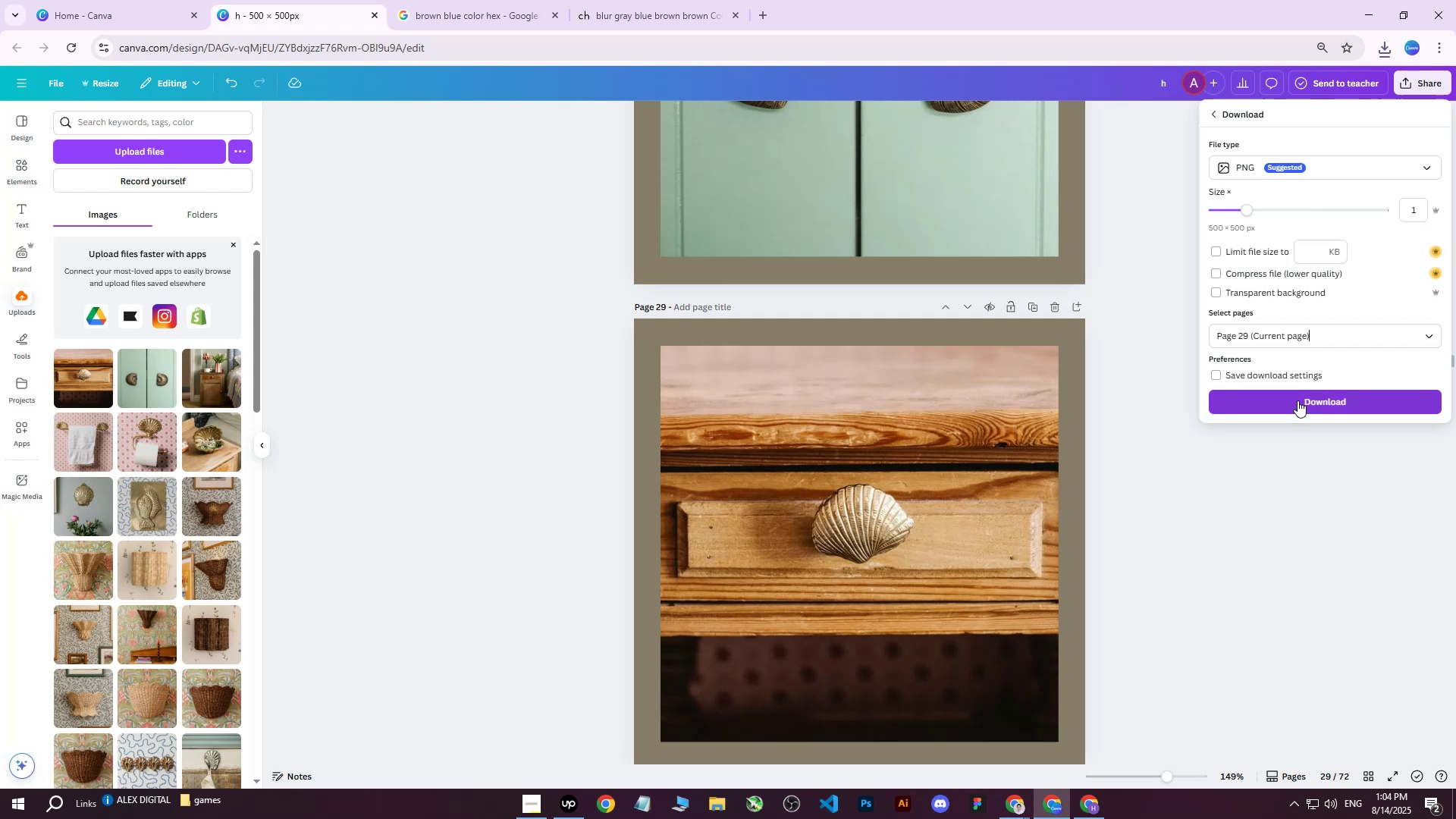 
left_click([1298, 400])
 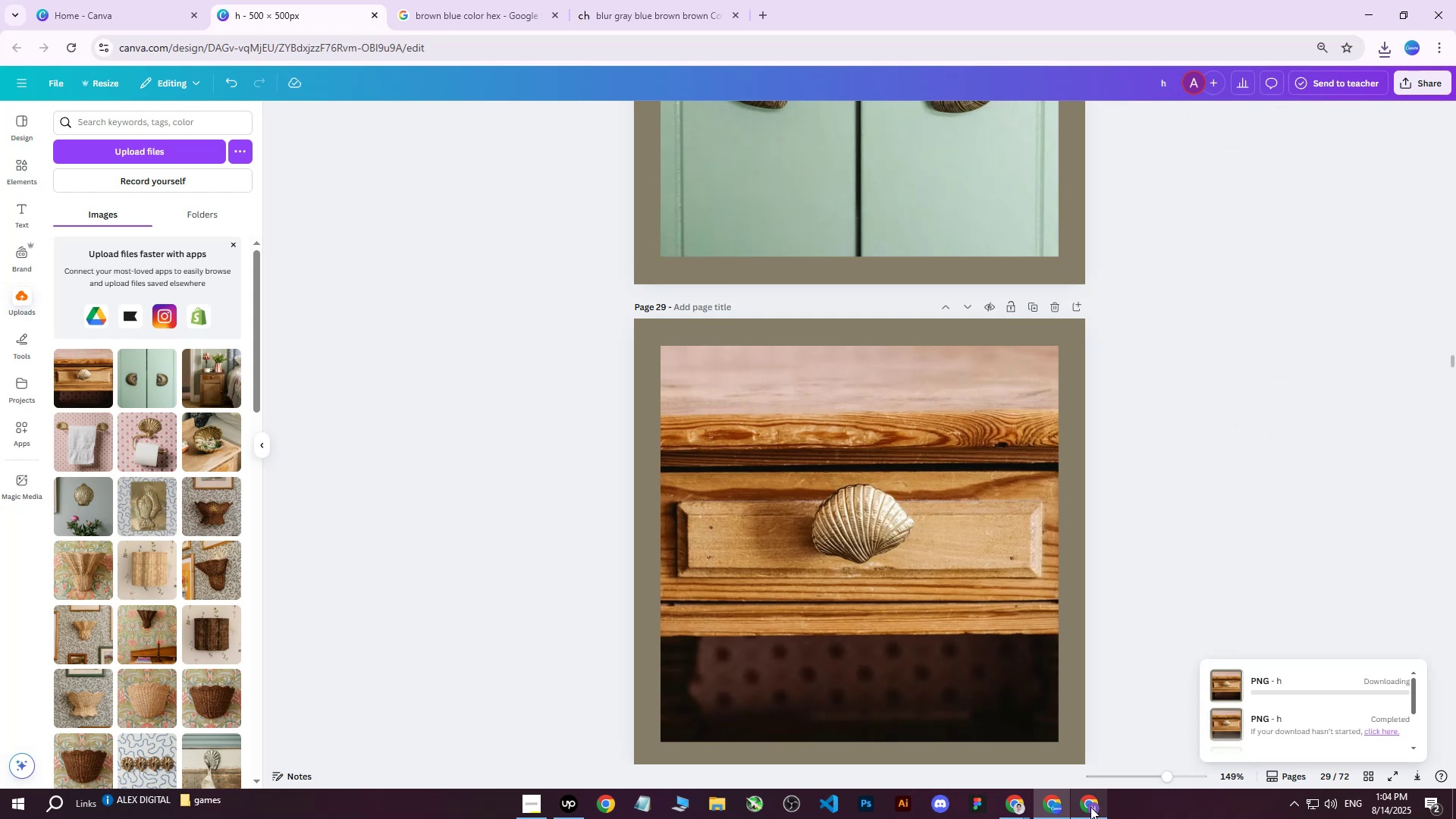 
left_click([1090, 807])
 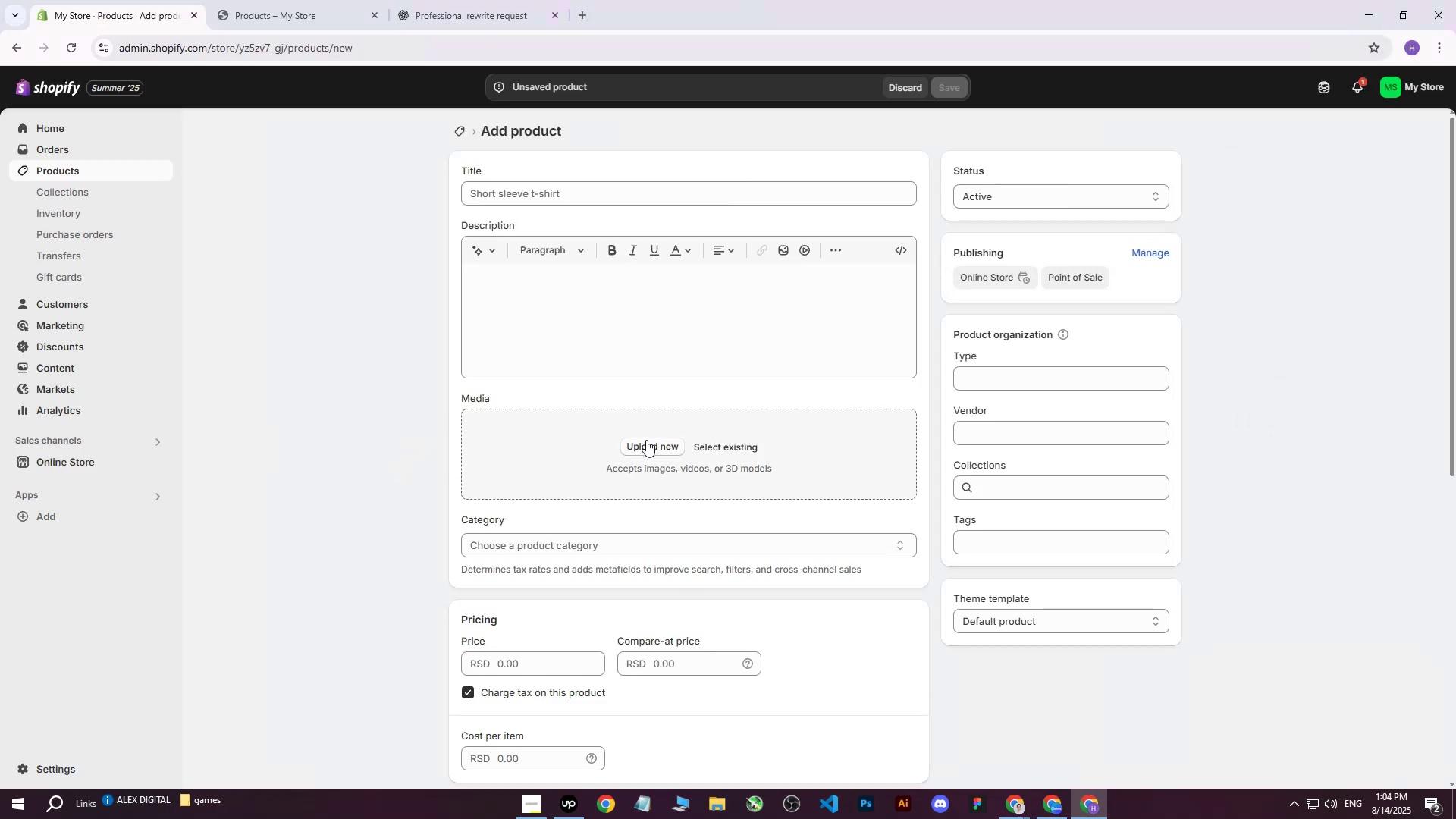 
left_click([606, 452])
 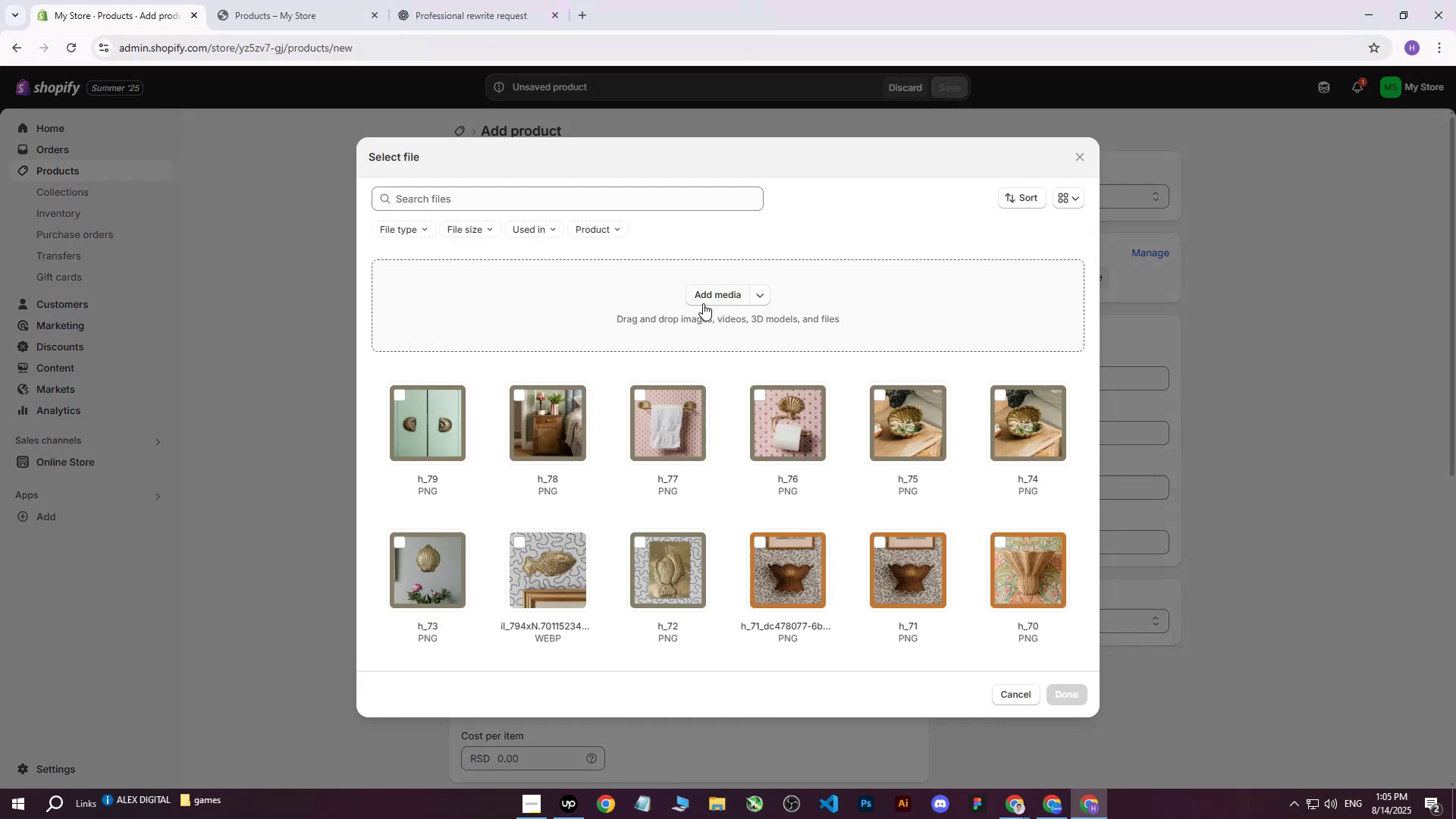 
left_click([704, 302])
 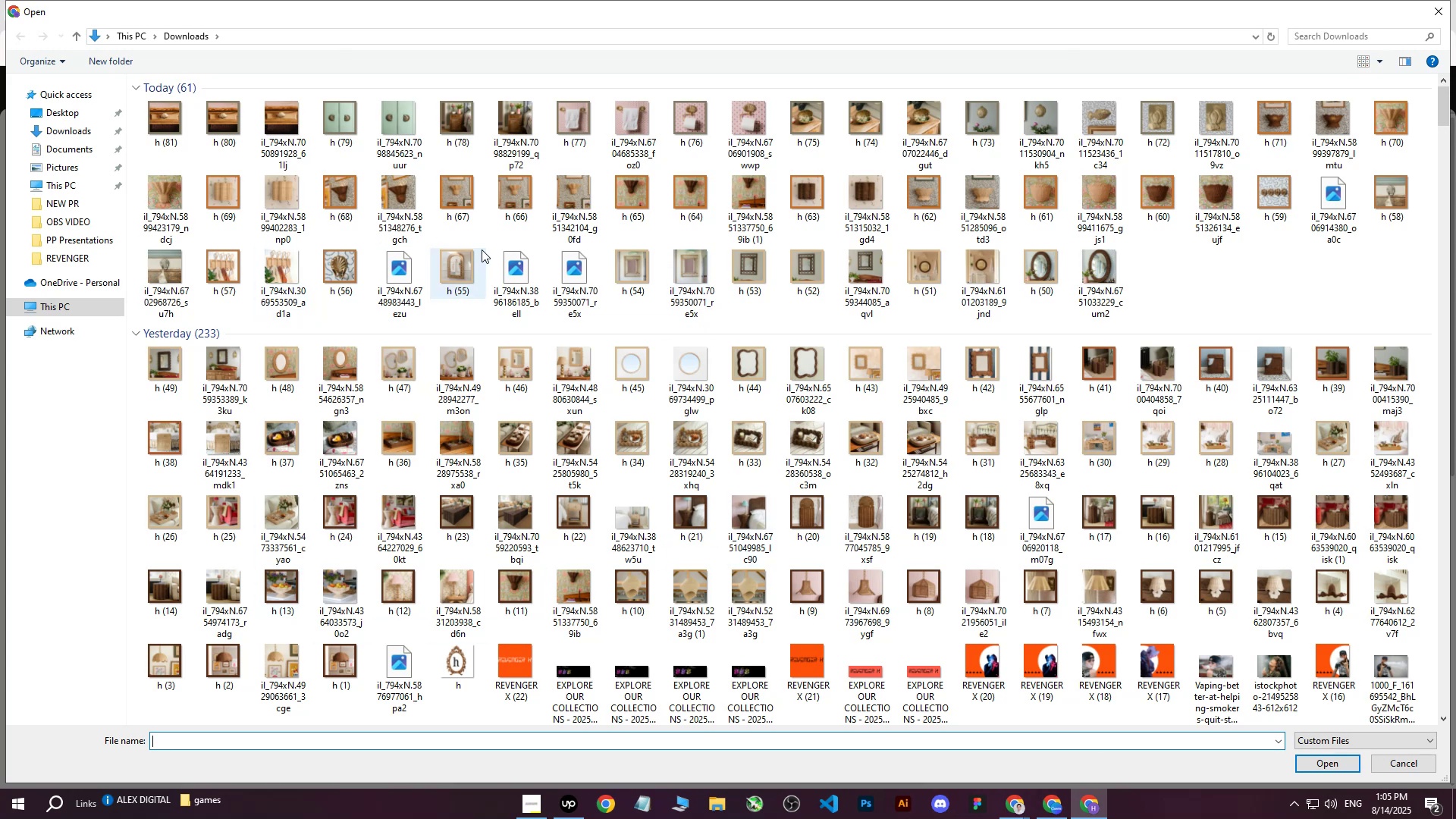 
left_click([161, 118])
 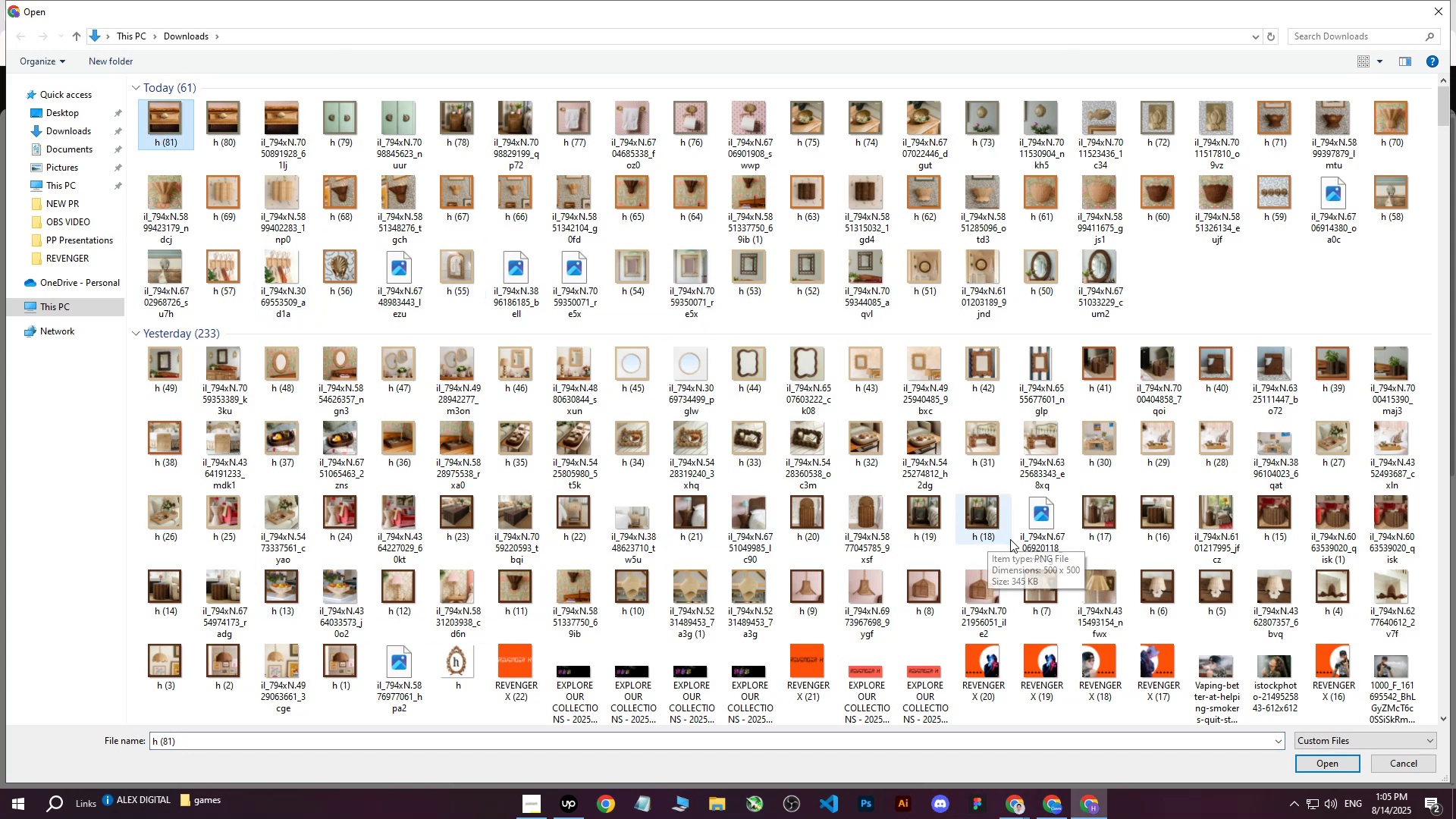 
left_click([1333, 766])
 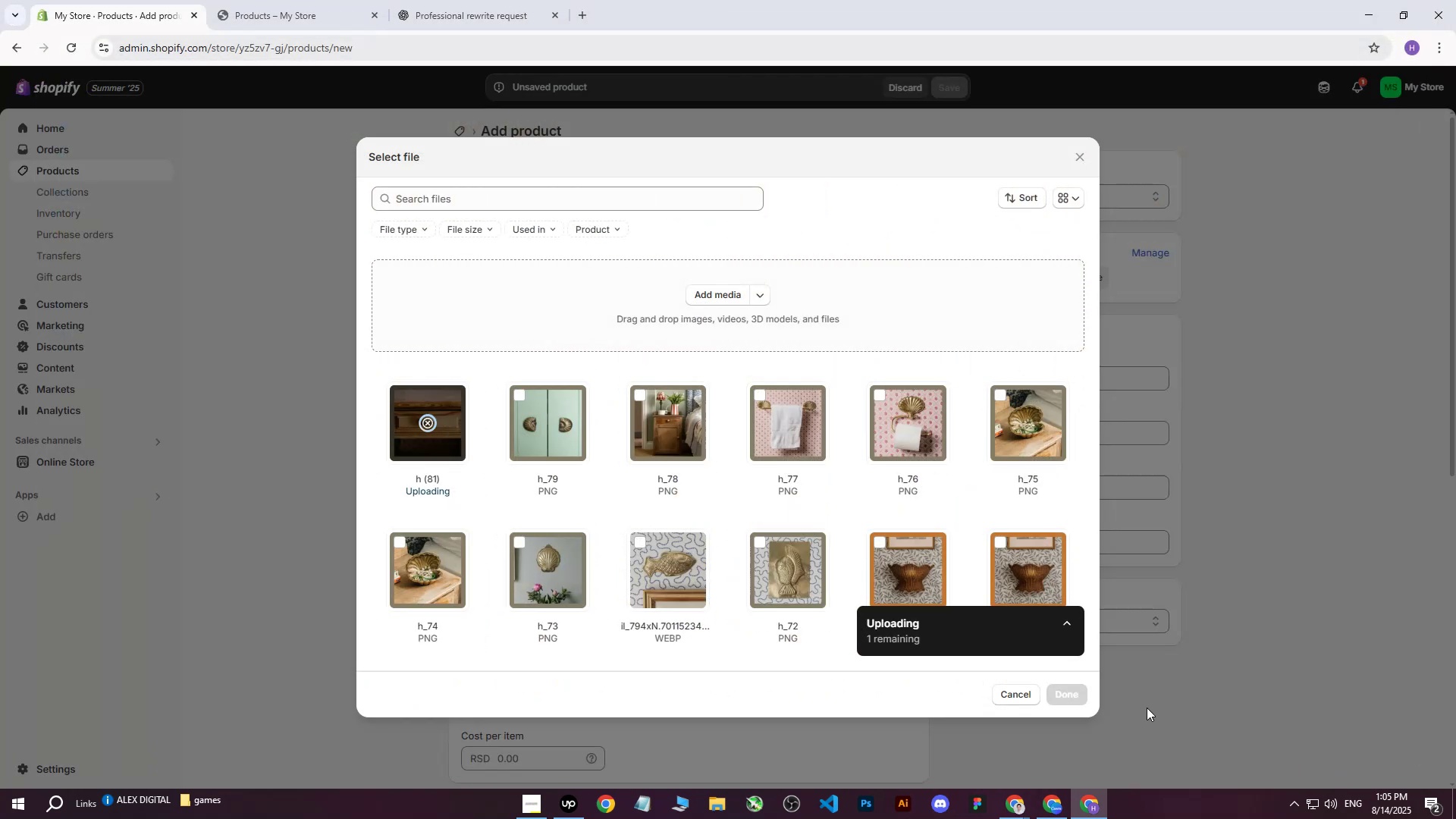 
mouse_move([619, 504])
 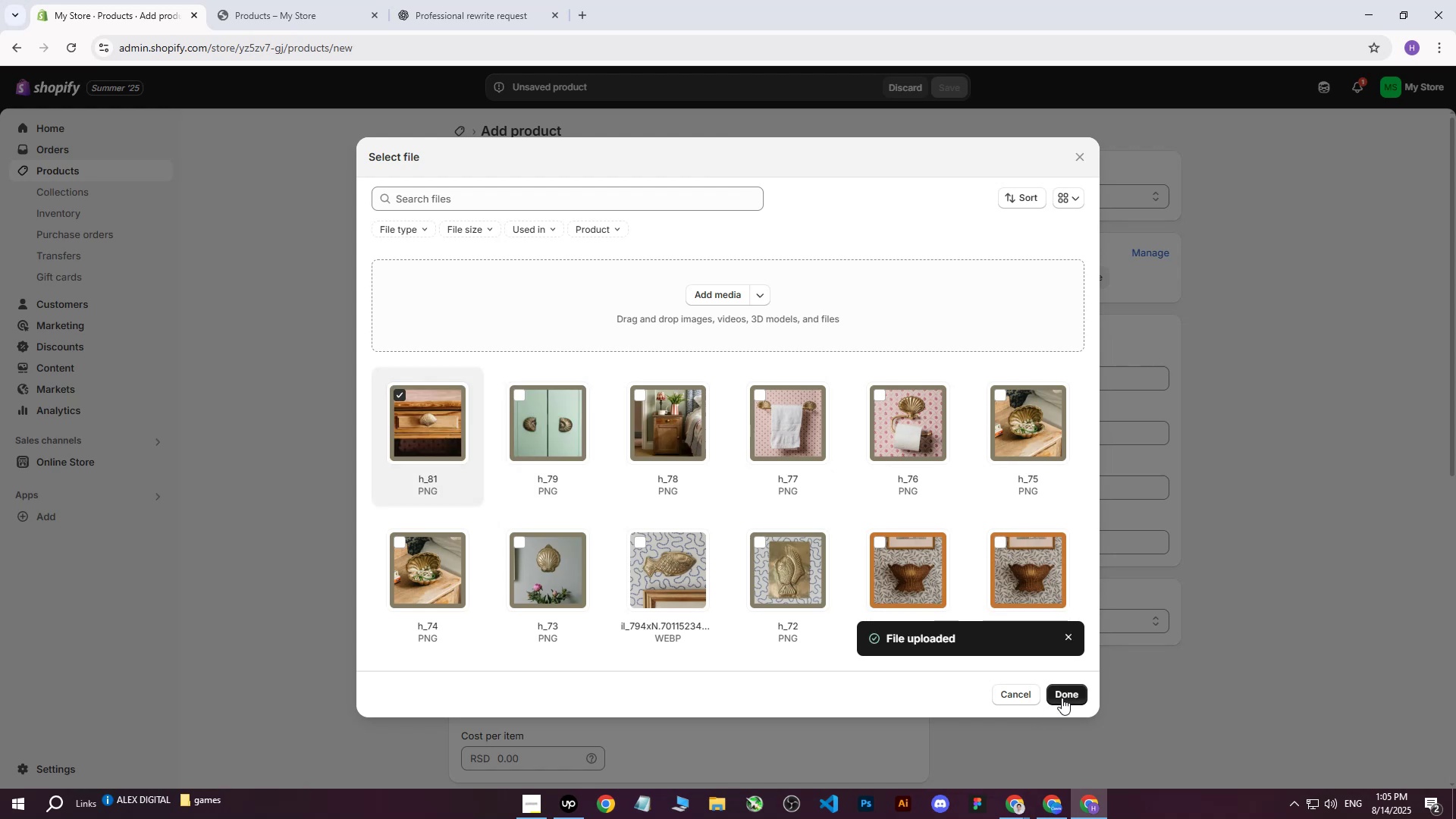 
left_click([1065, 694])
 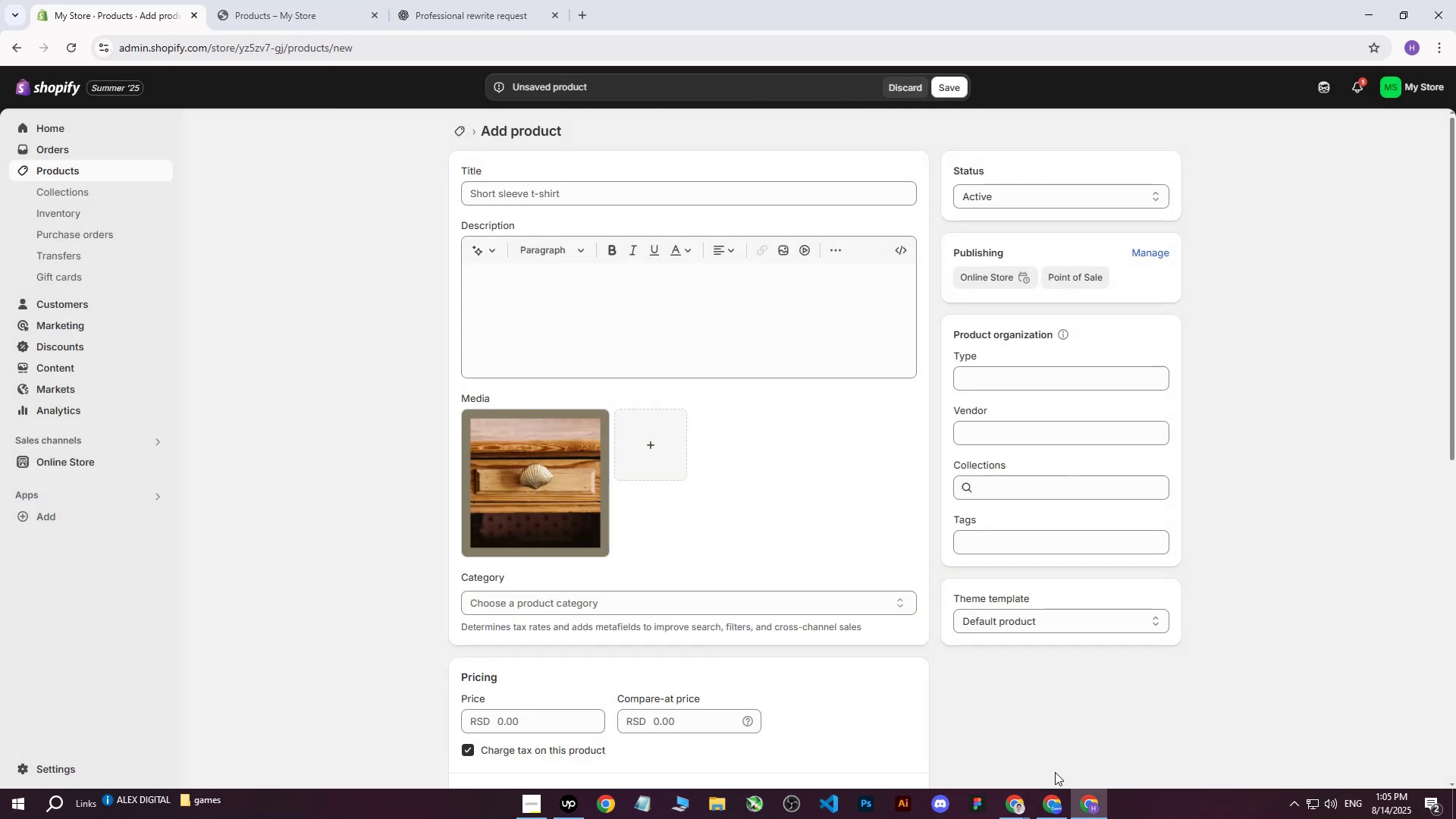 
wait(5.57)
 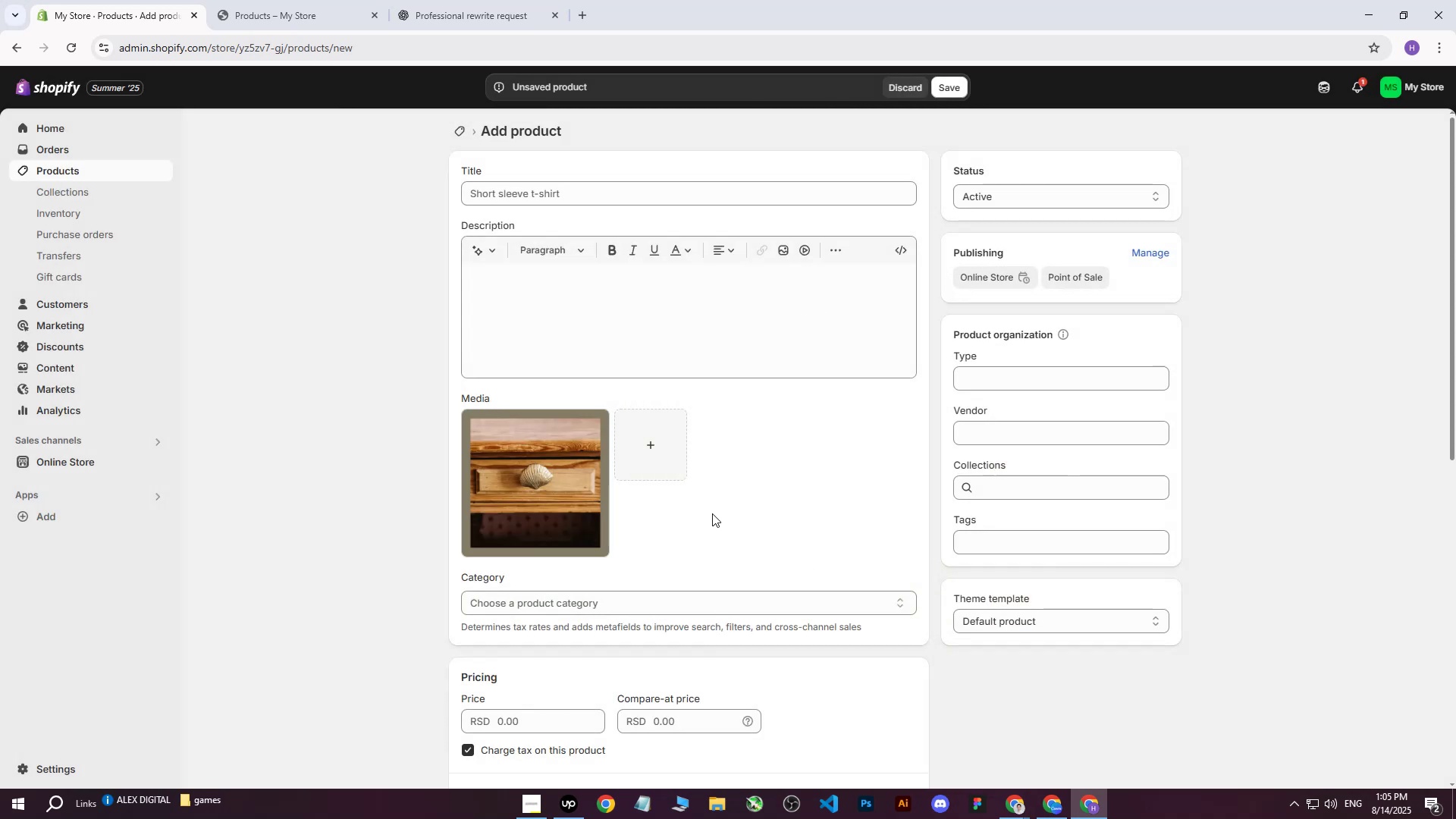 
double_click([933, 755])
 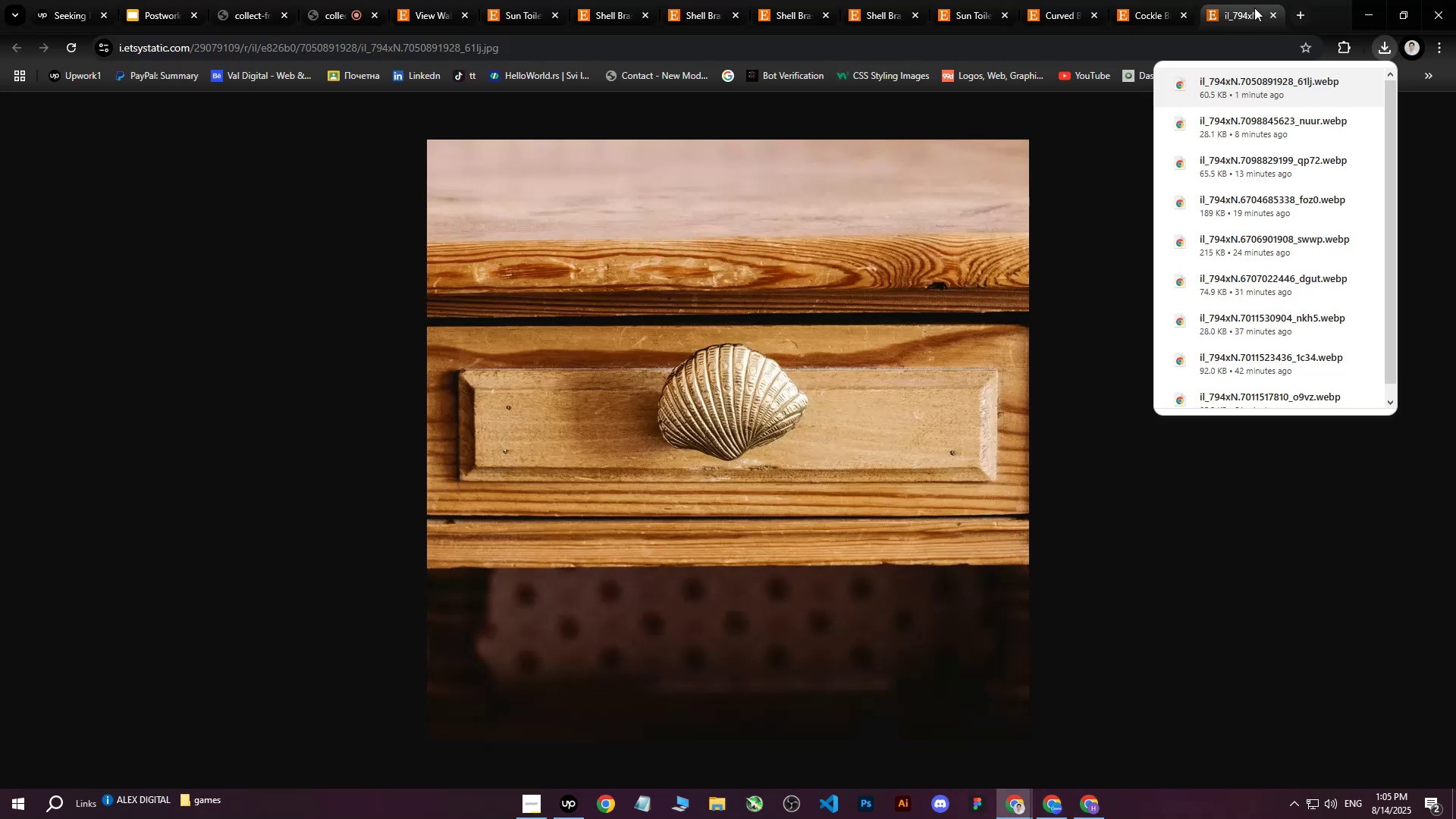 
left_click([1275, 16])
 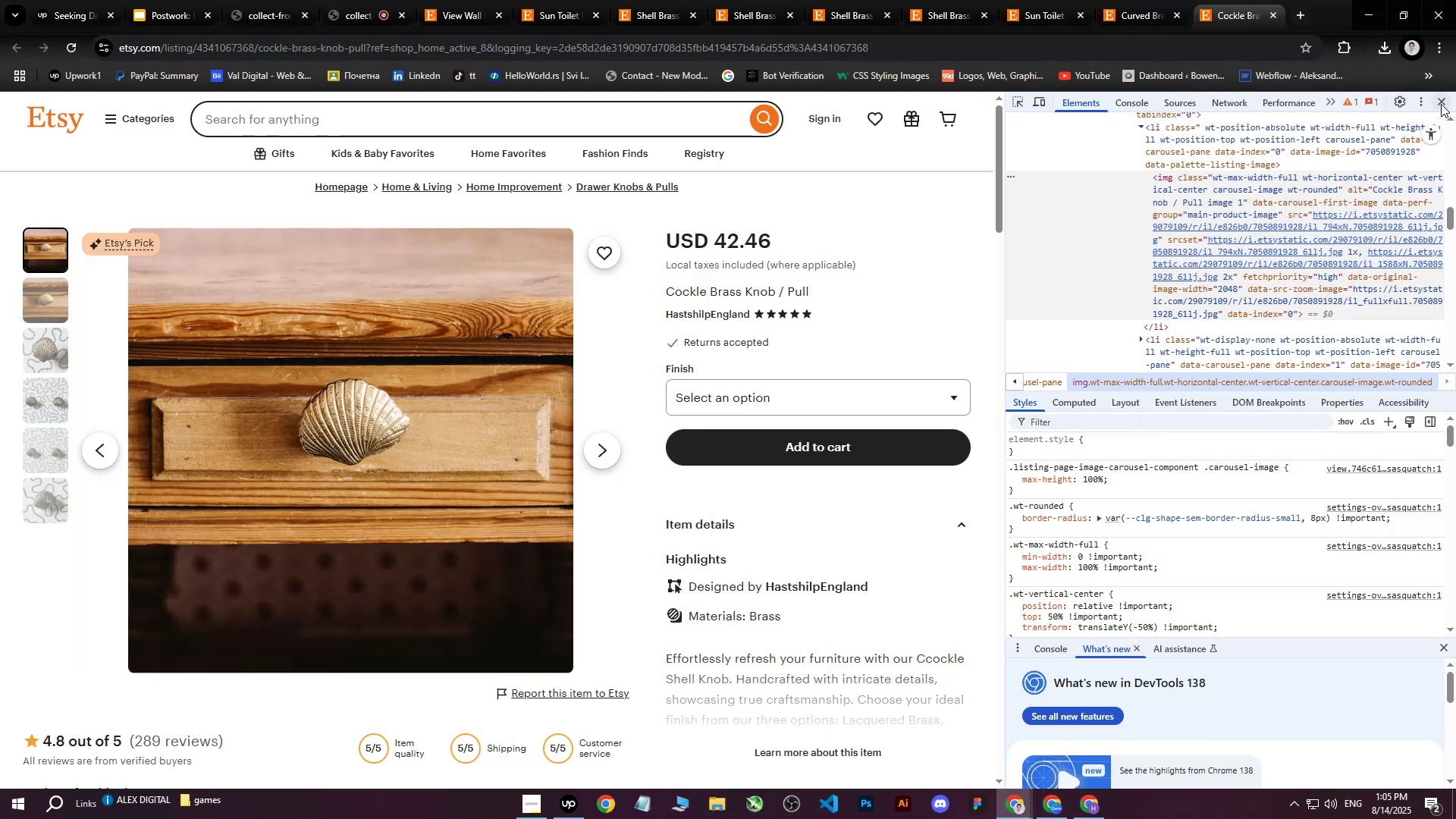 
left_click([1441, 104])
 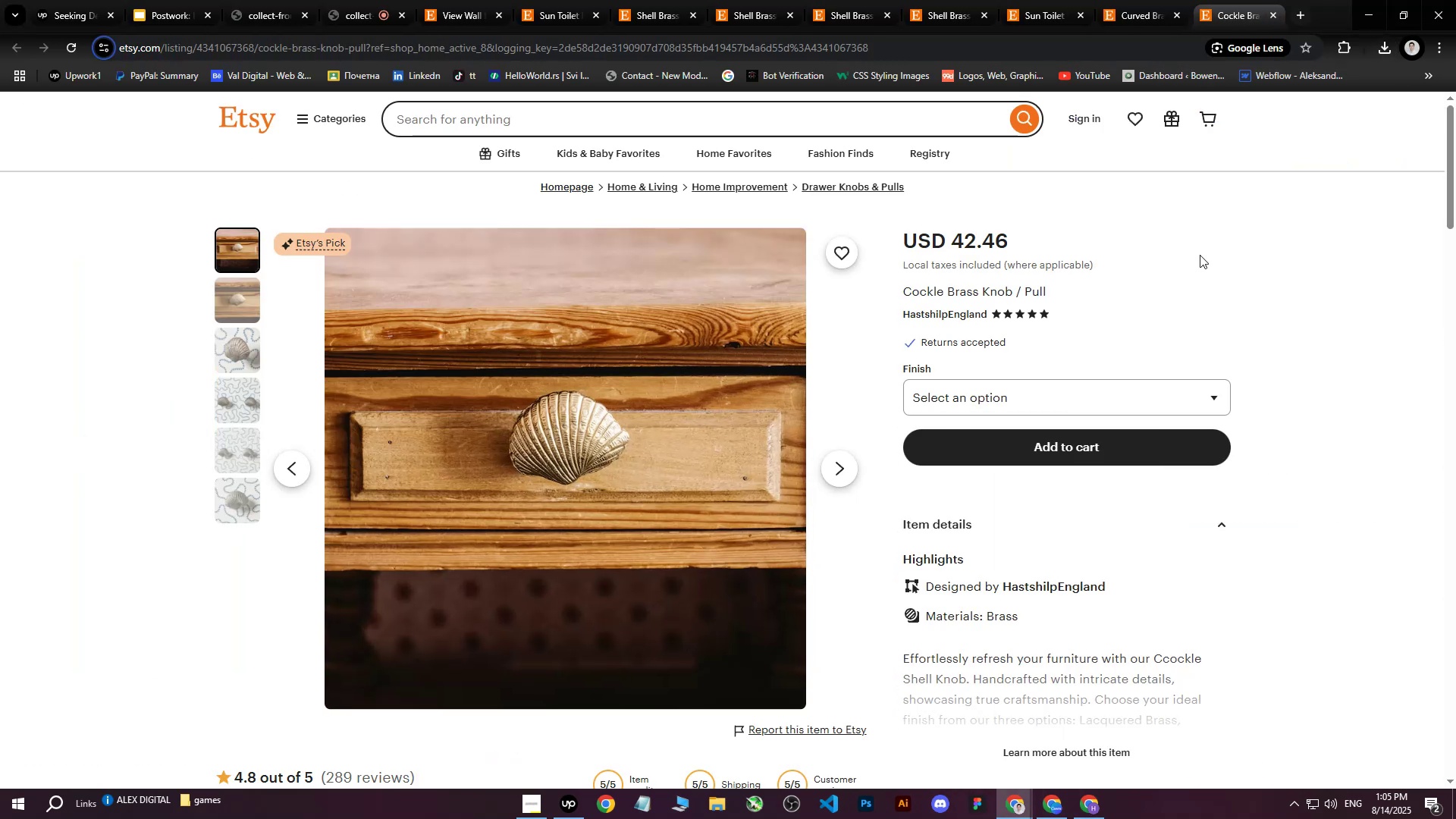 
left_click([1103, 312])
 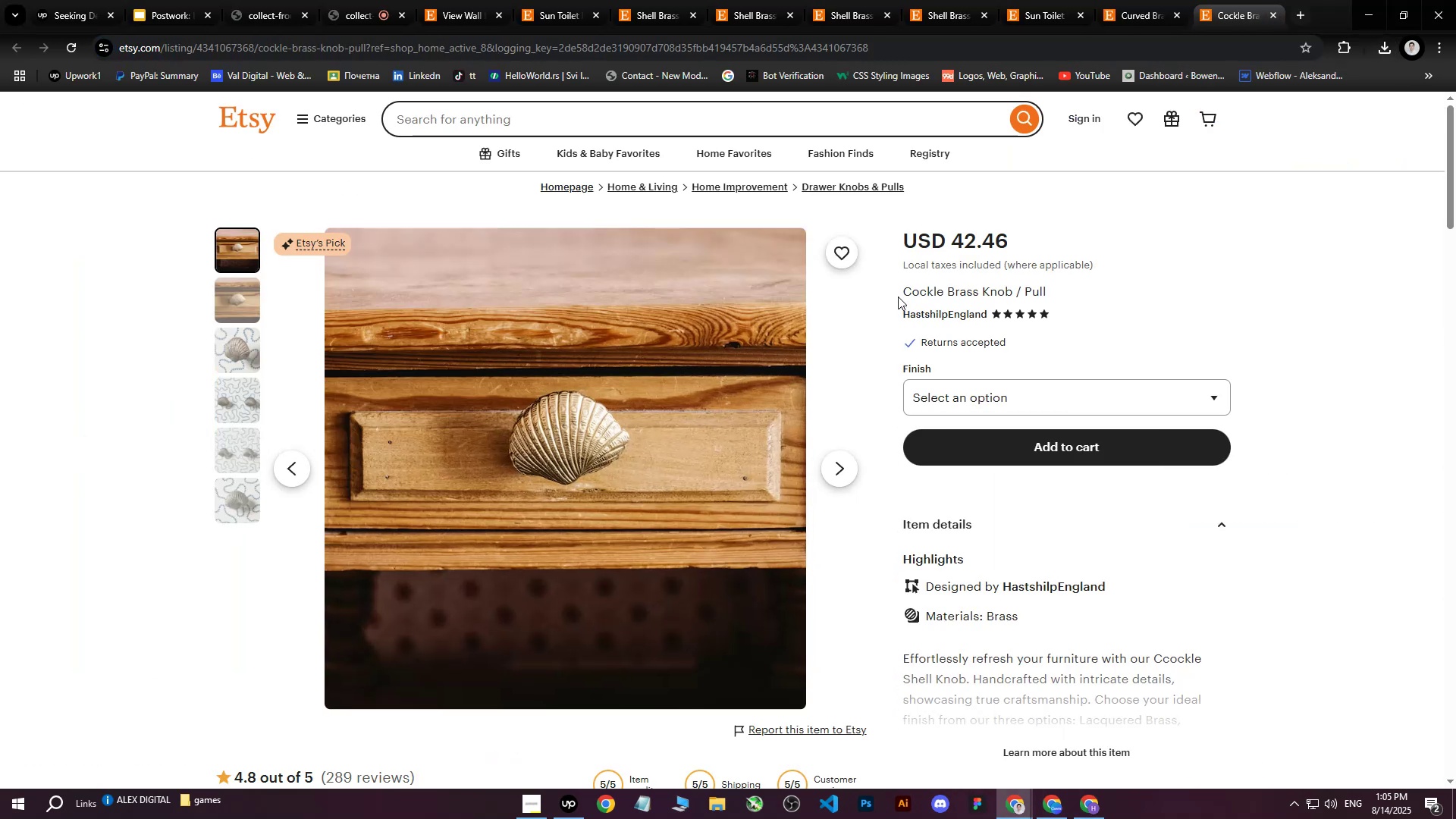 
left_click_drag(start_coordinate=[903, 294], to_coordinate=[1053, 286])
 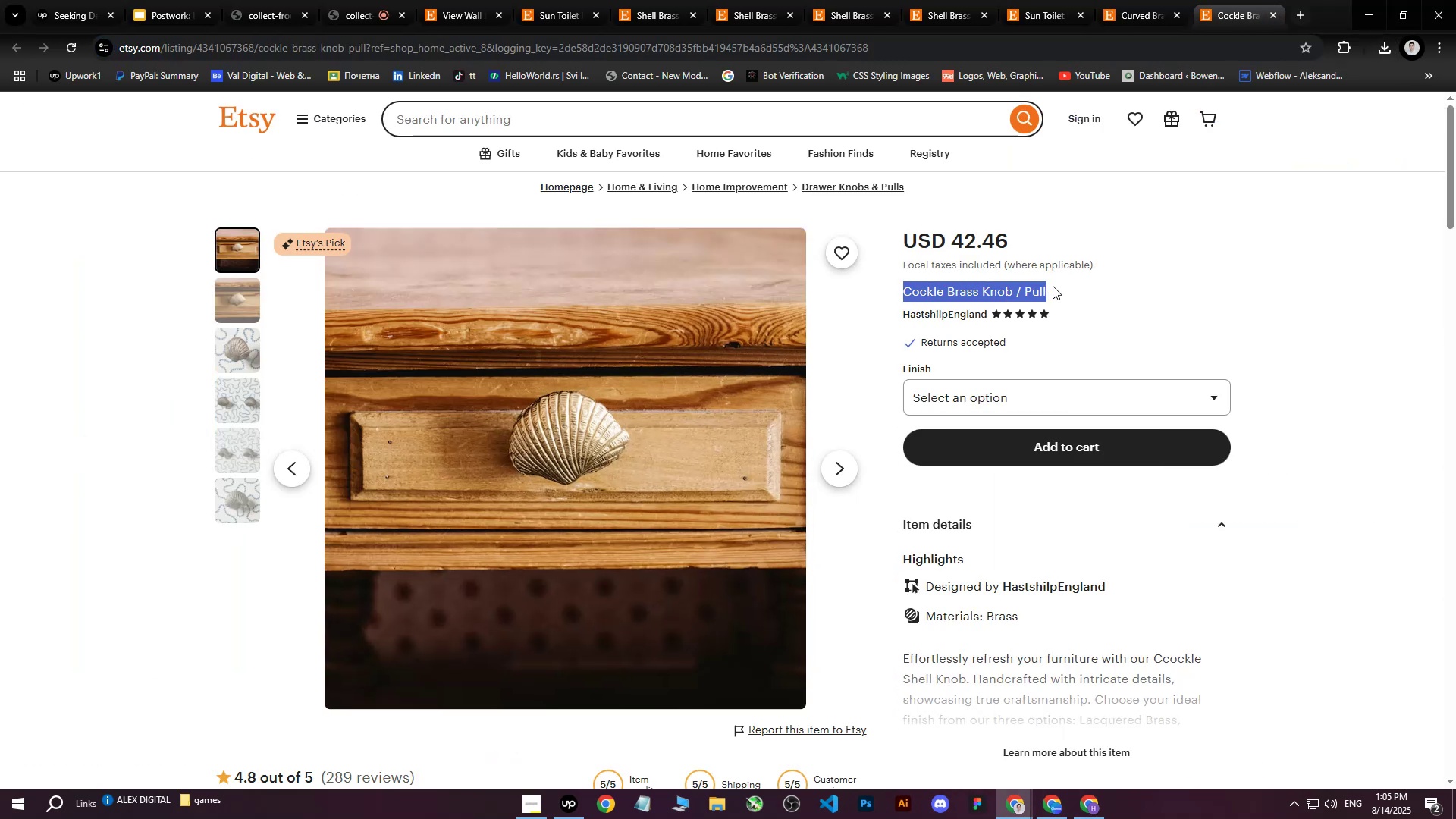 
key(Control+C)
 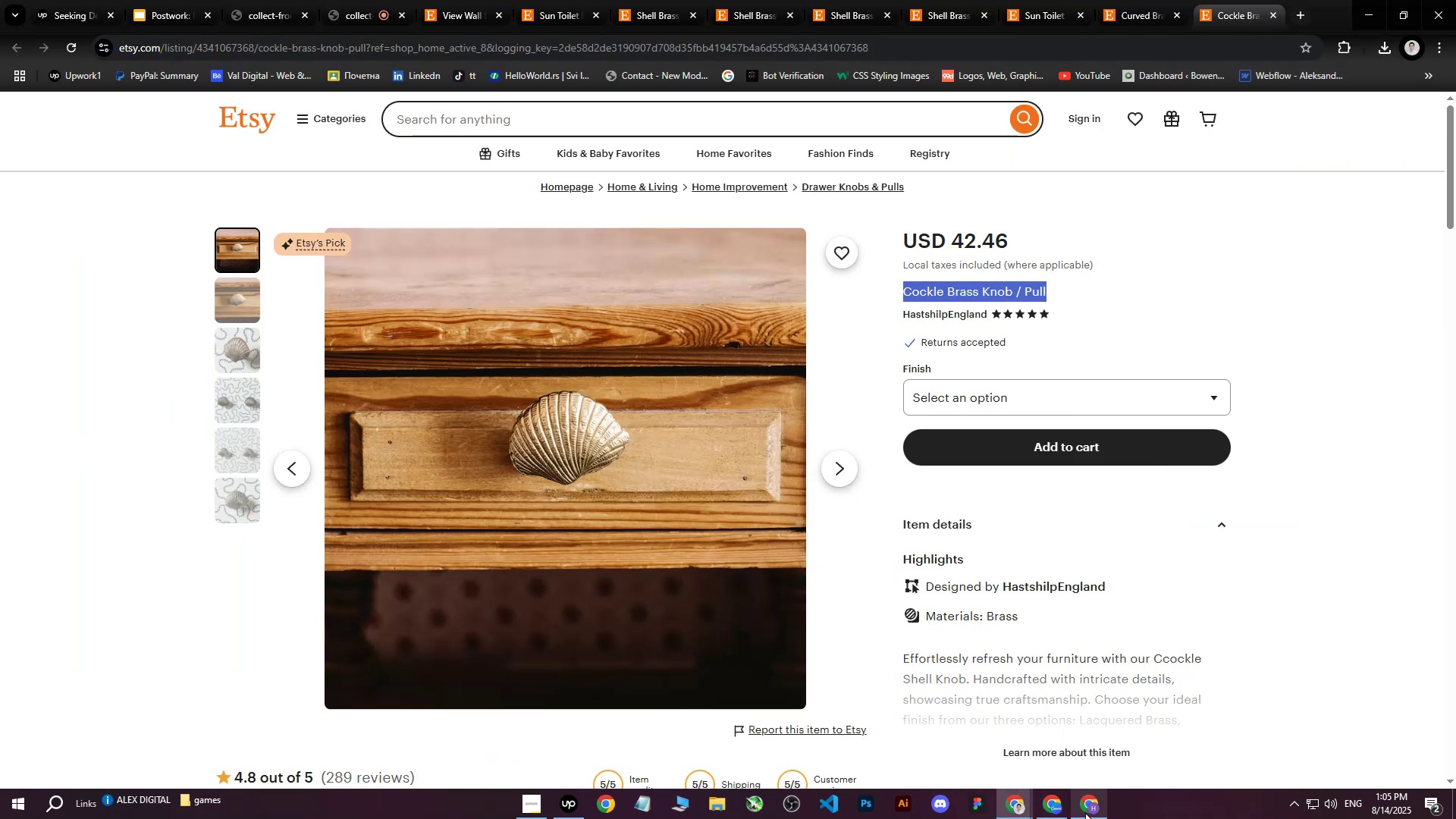 
left_click([1085, 813])
 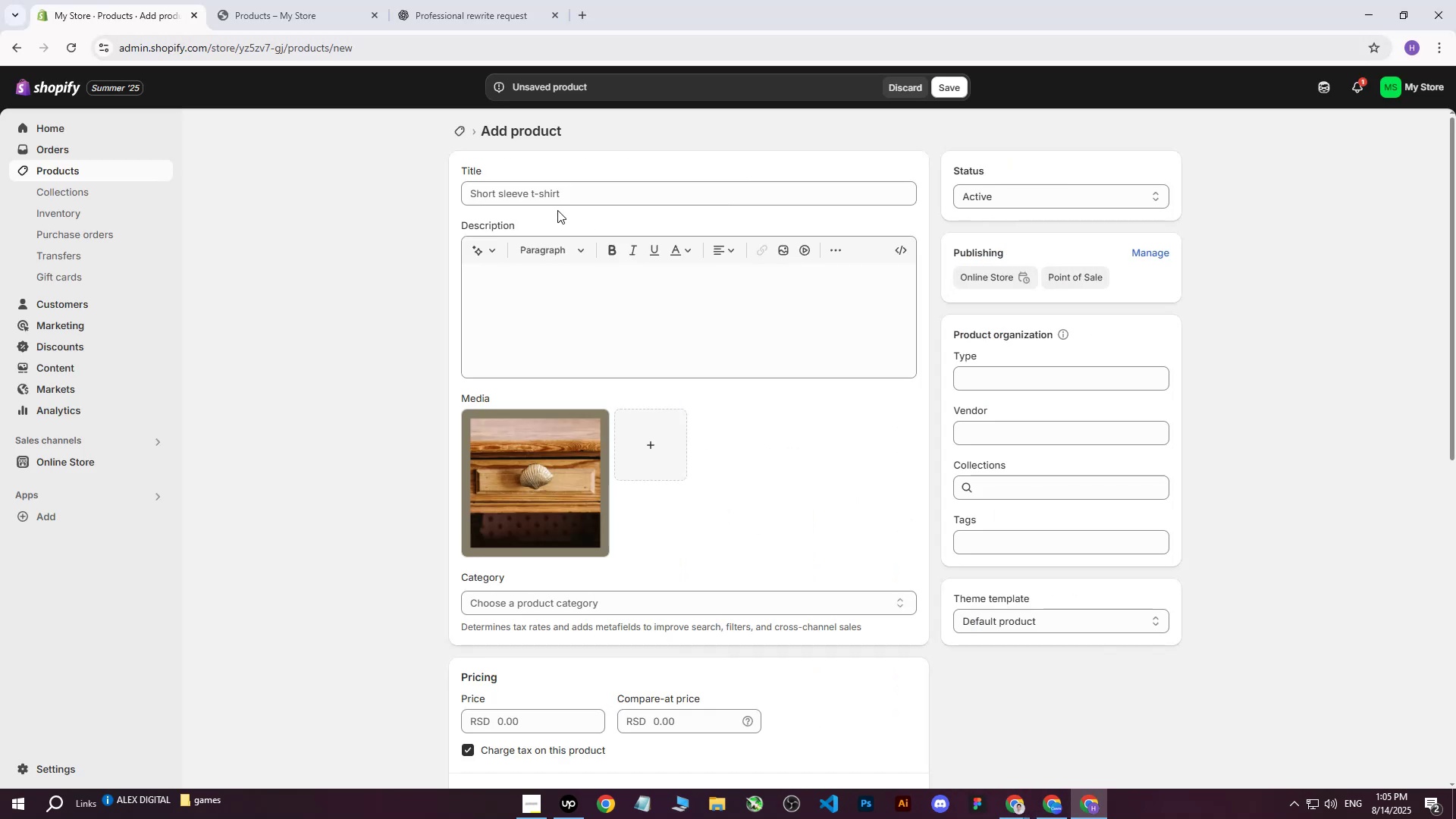 
left_click([562, 199])
 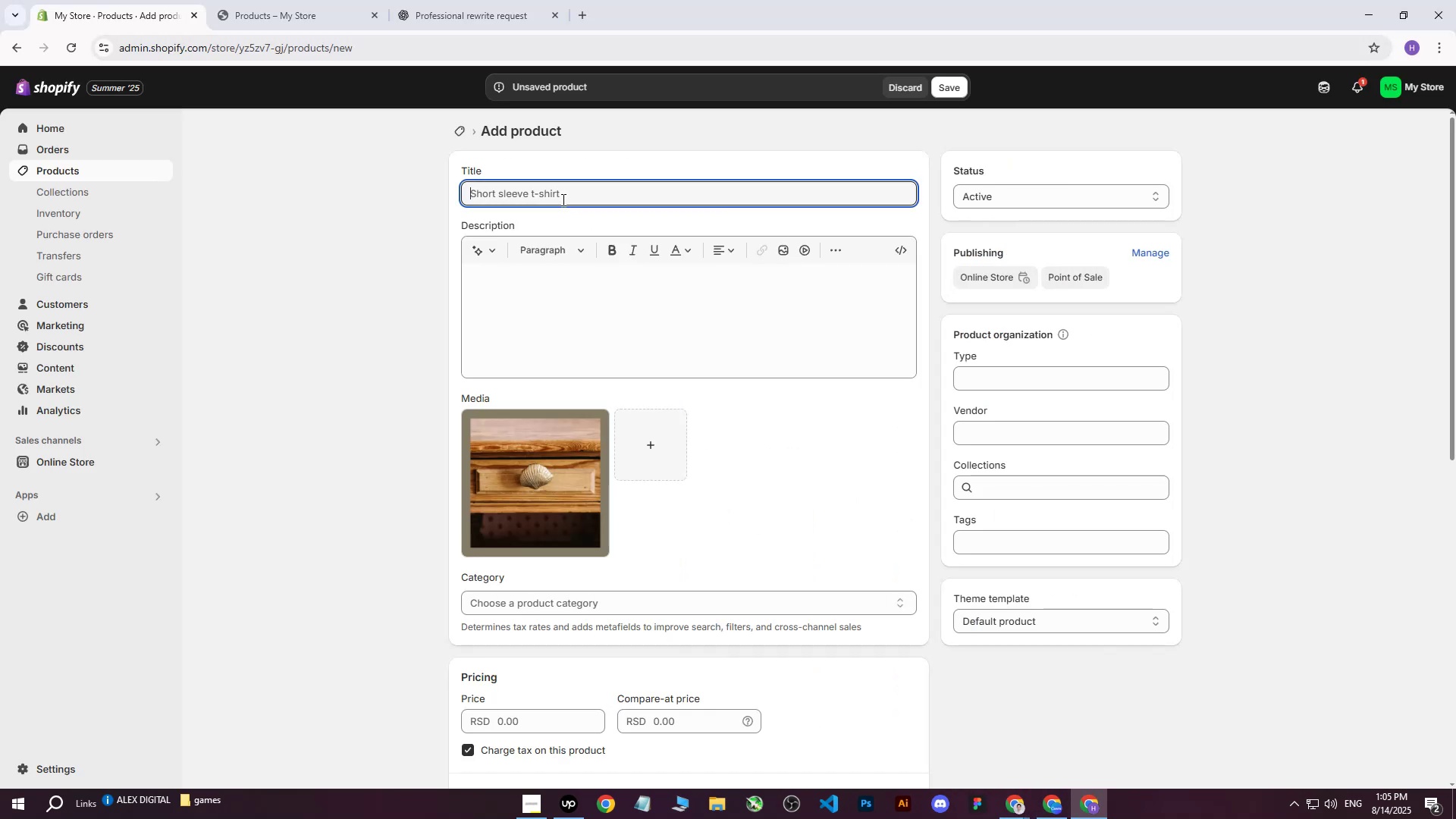 
key(Control+V)
 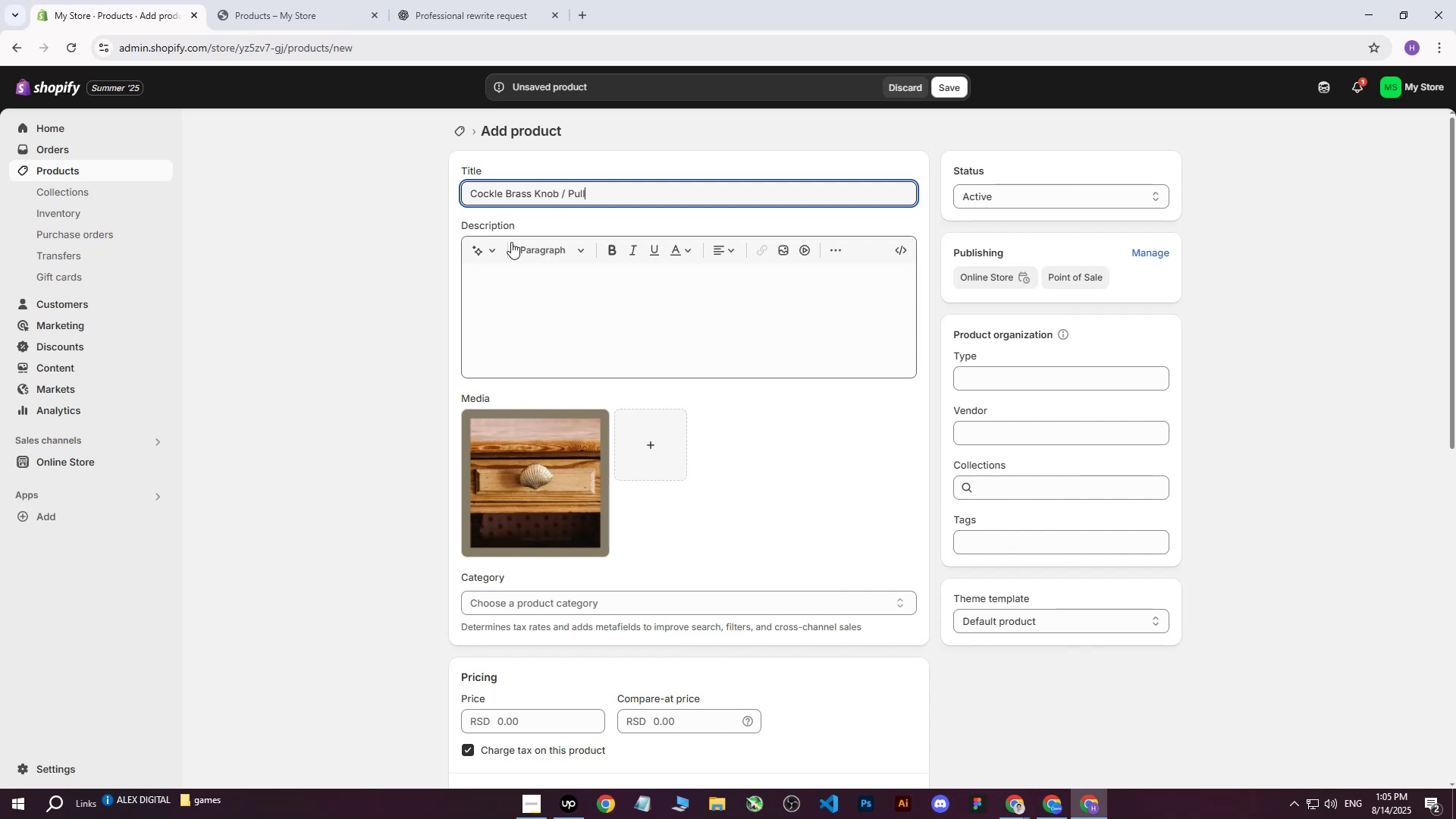 
left_click([336, 294])
 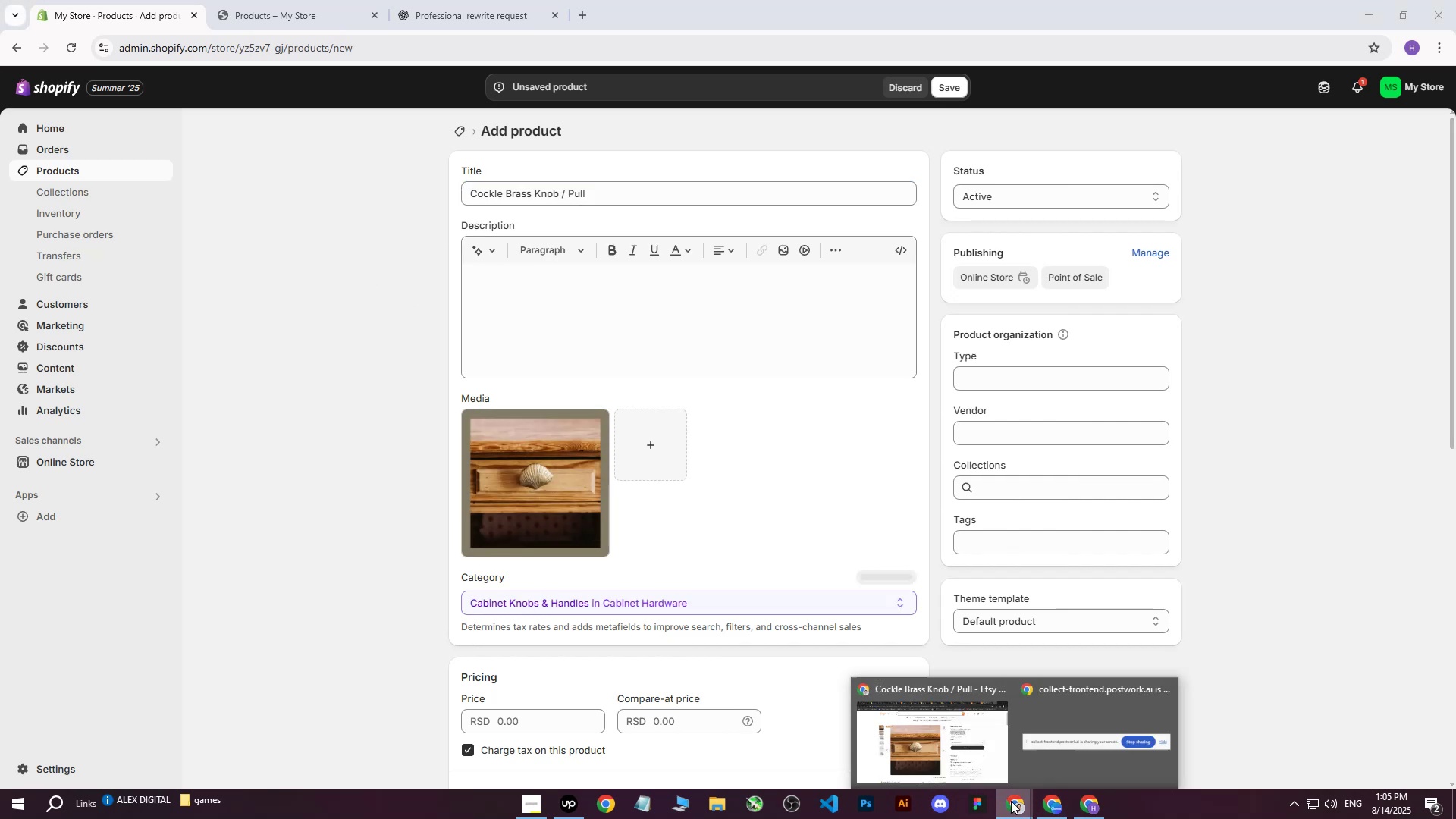 
left_click([952, 739])
 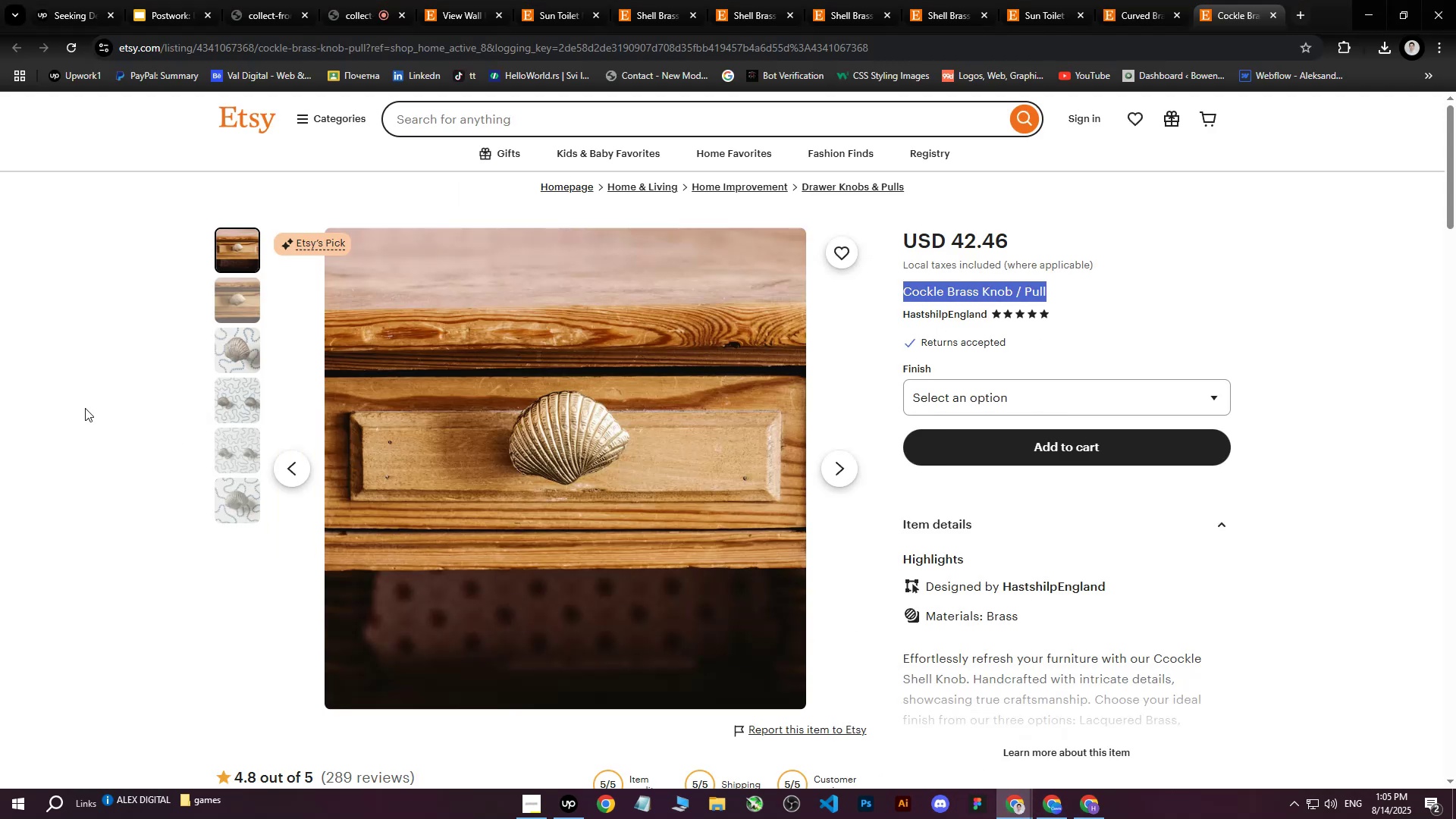 
left_click([63, 400])
 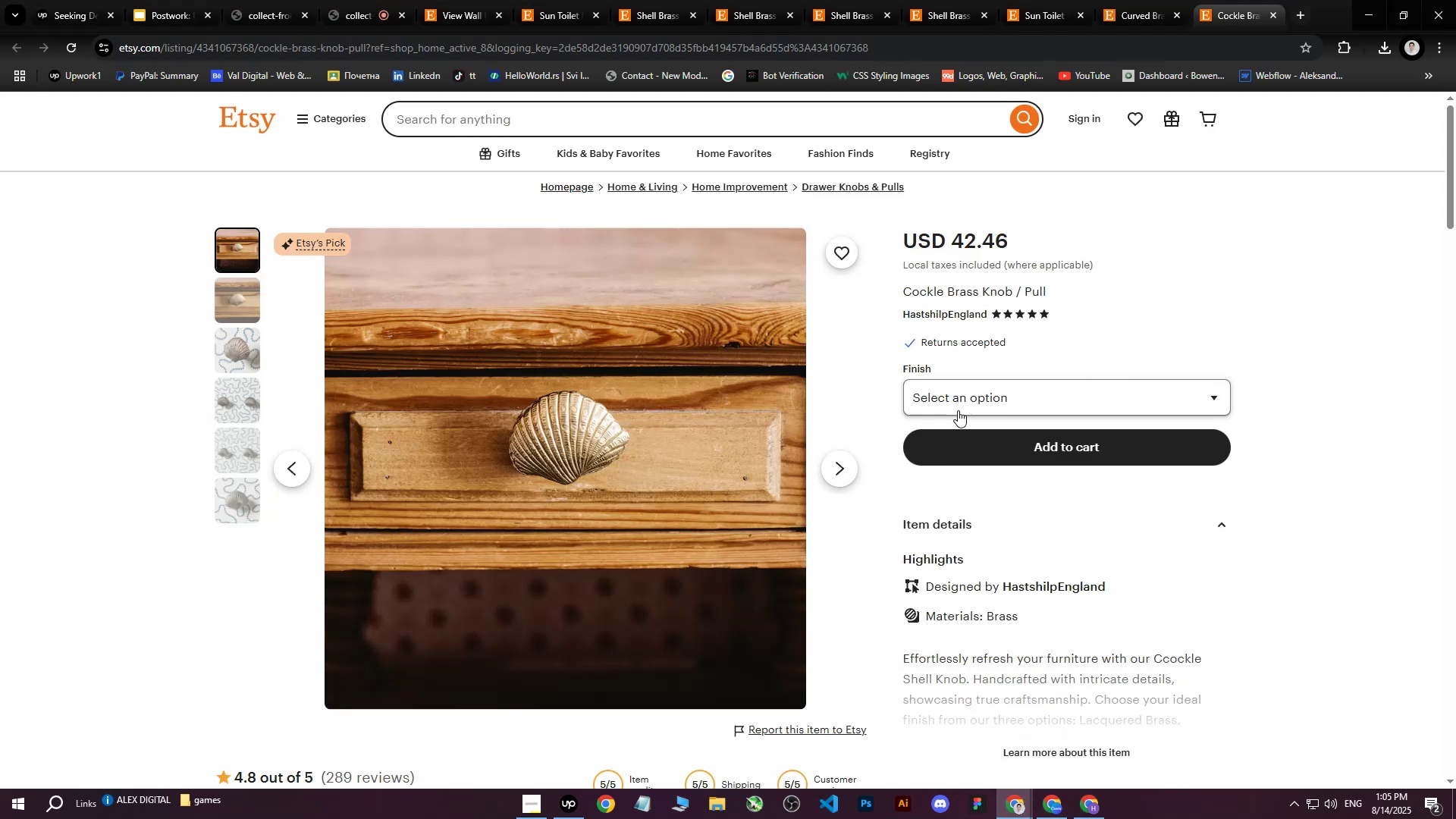 
scroll: coordinate [1052, 485], scroll_direction: down, amount: 3.0
 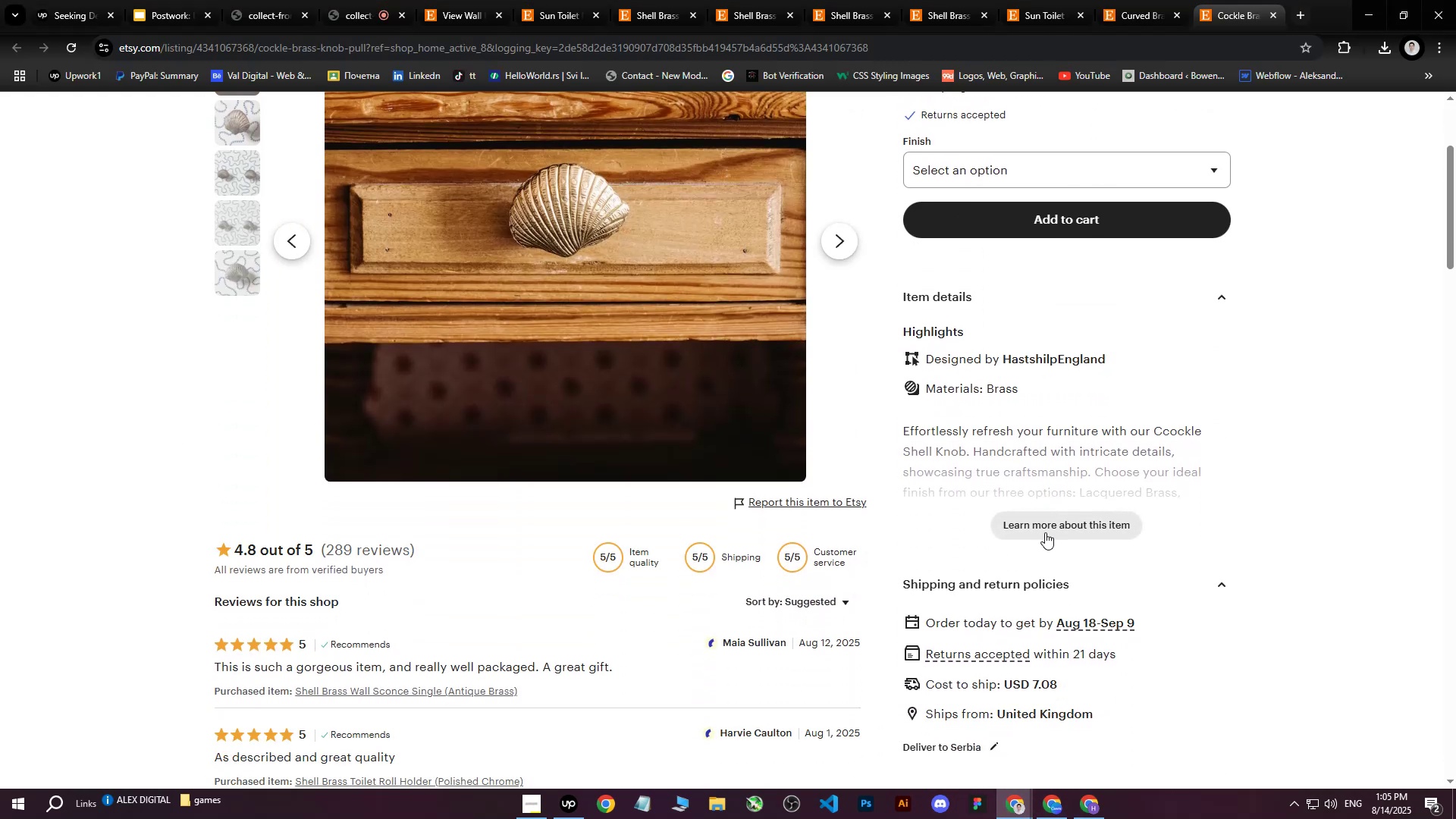 
left_click([1045, 530])
 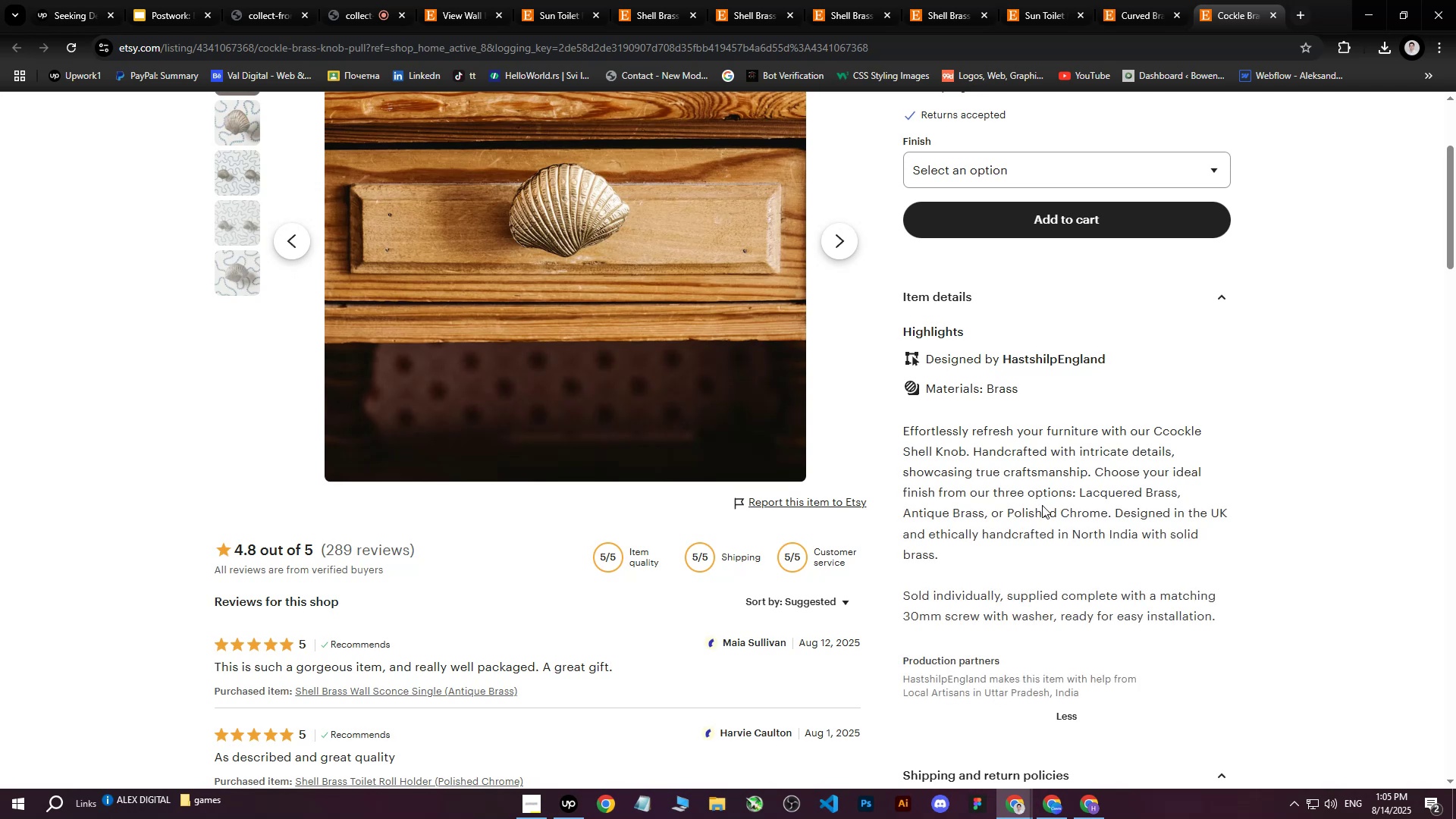 
scroll: coordinate [1042, 504], scroll_direction: down, amount: 7.0
 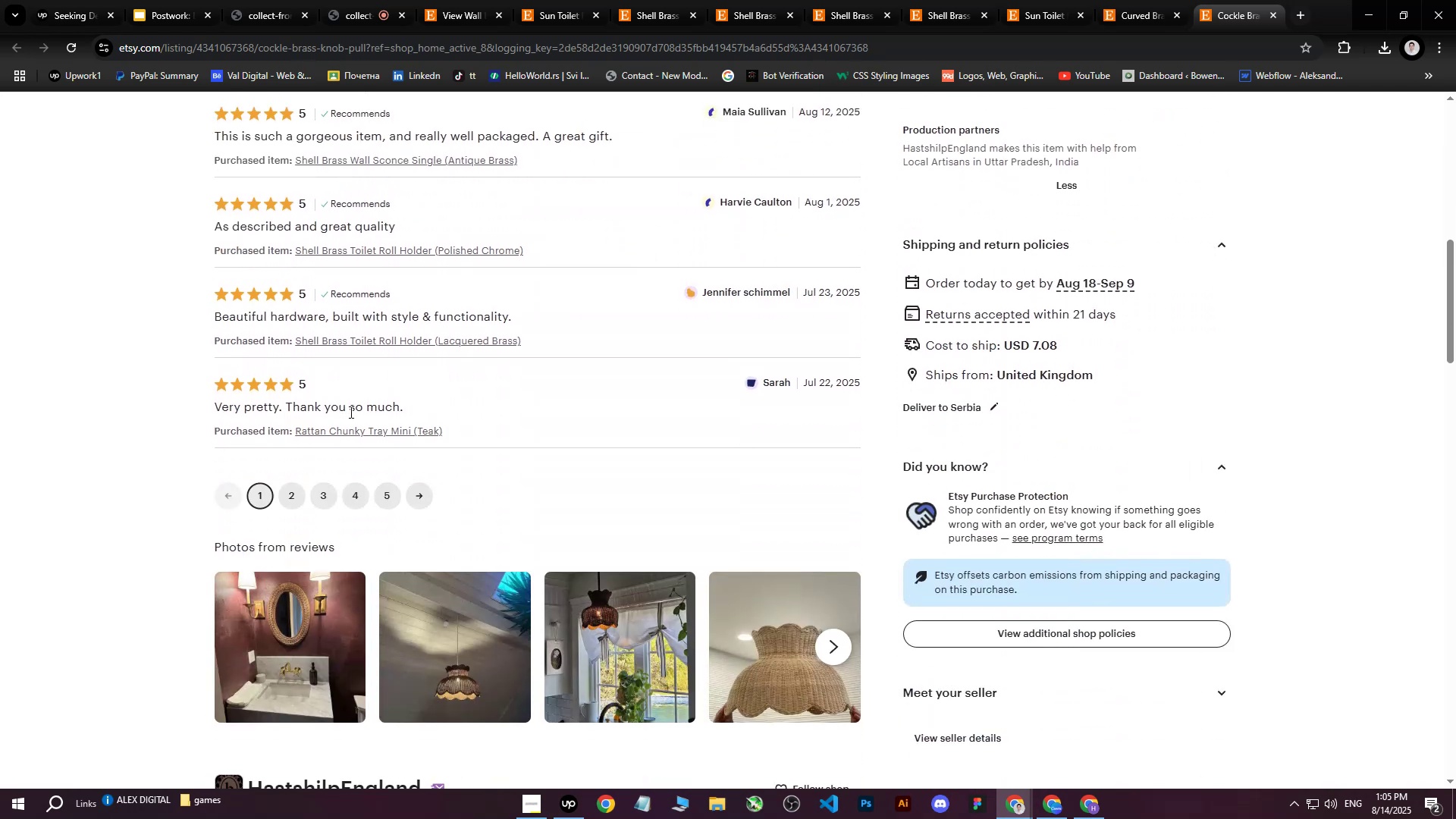 
scroll: coordinate [636, 413], scroll_direction: up, amount: 7.0
 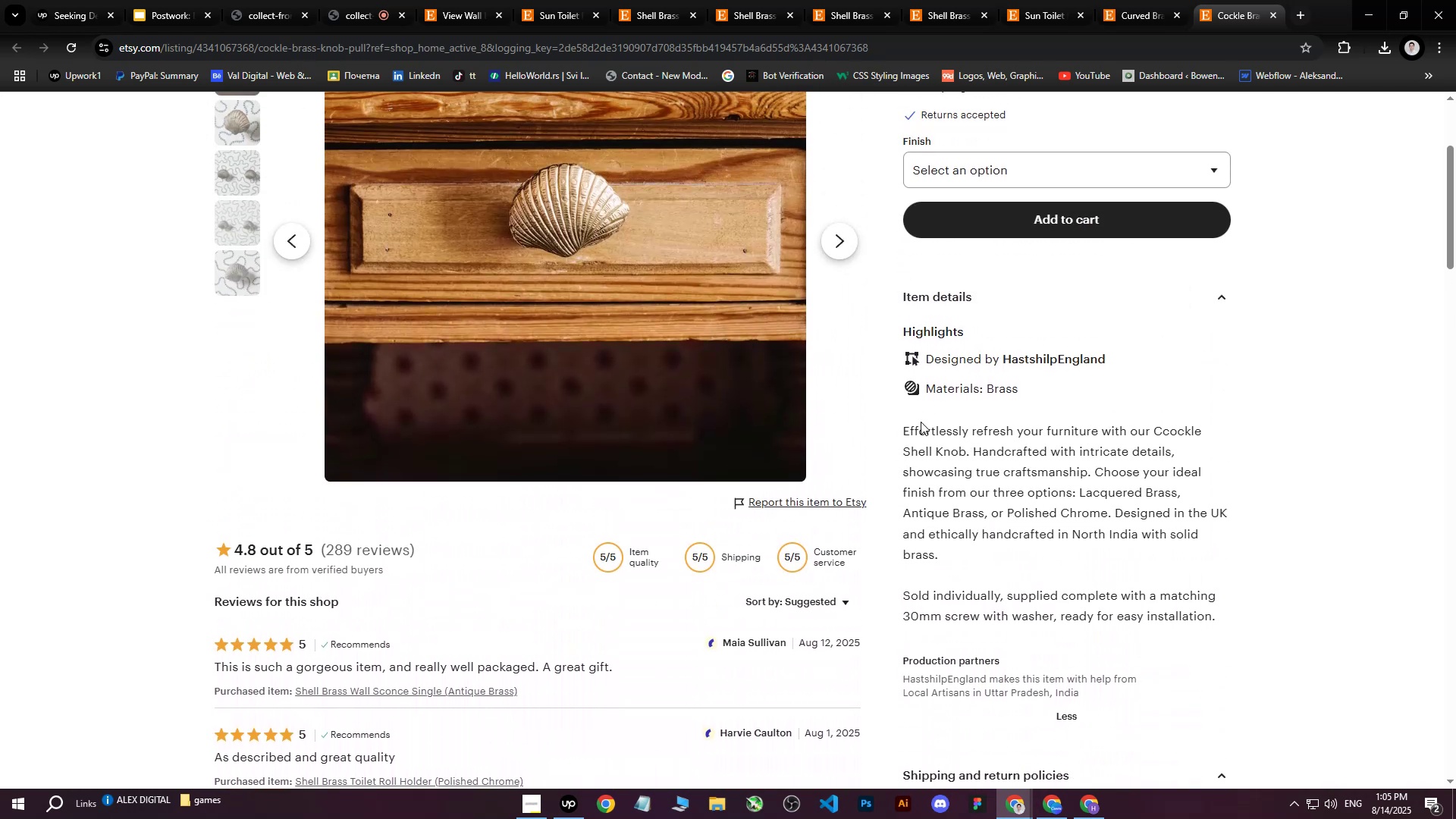 
left_click_drag(start_coordinate=[927, 388], to_coordinate=[1120, 541])
 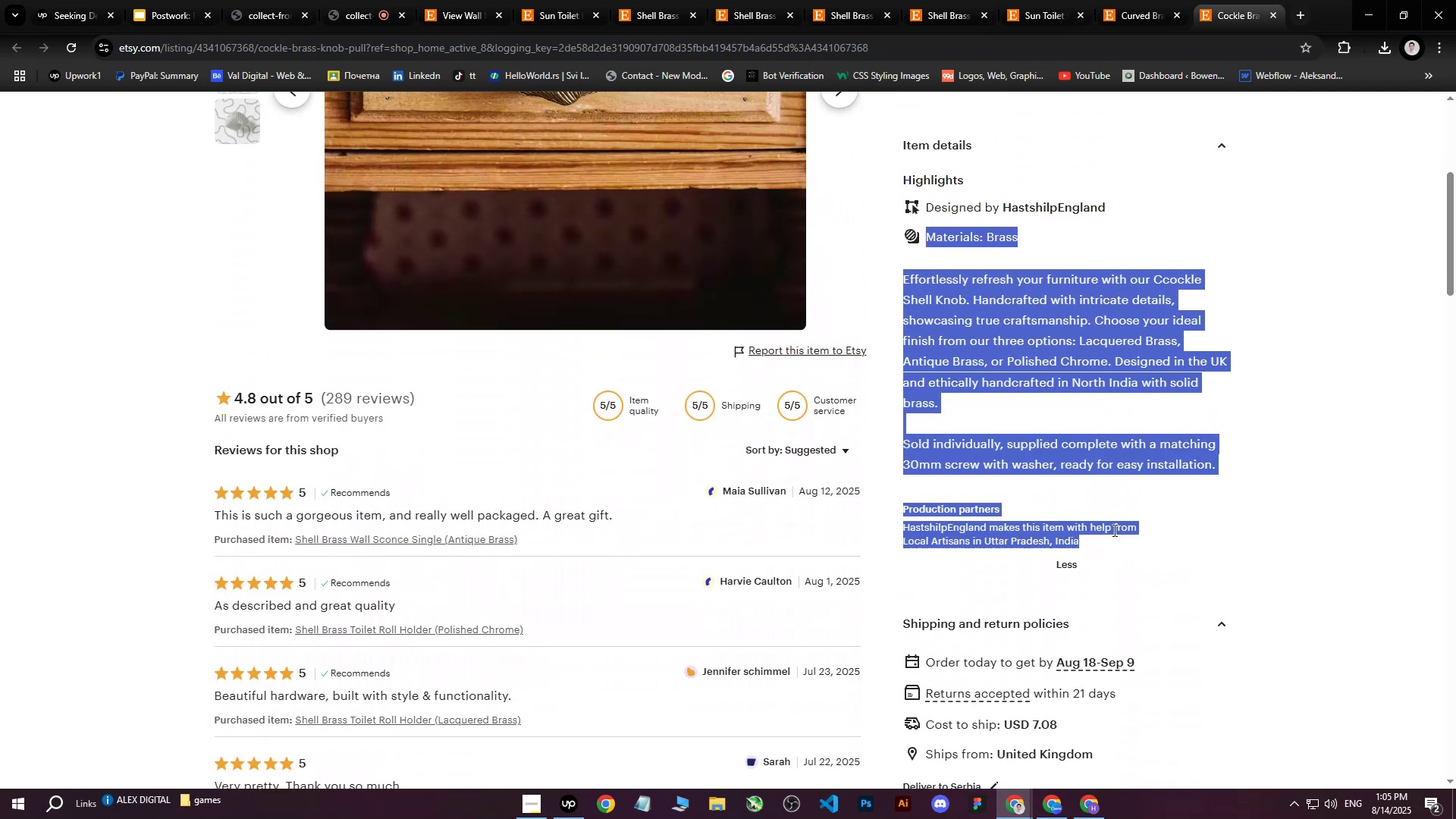 
scroll: coordinate [1100, 426], scroll_direction: down, amount: 2.0
 